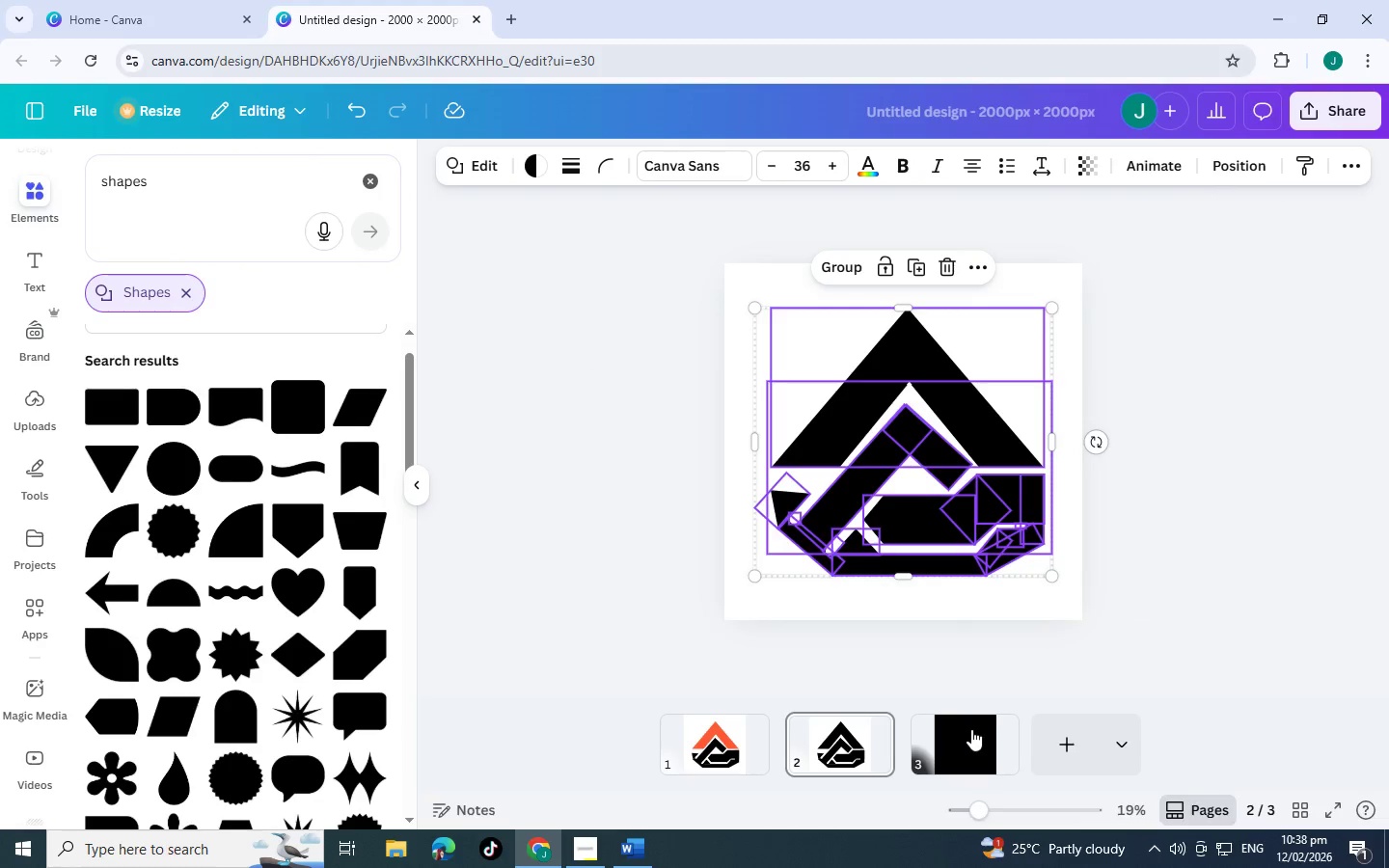 
left_click([971, 729])
 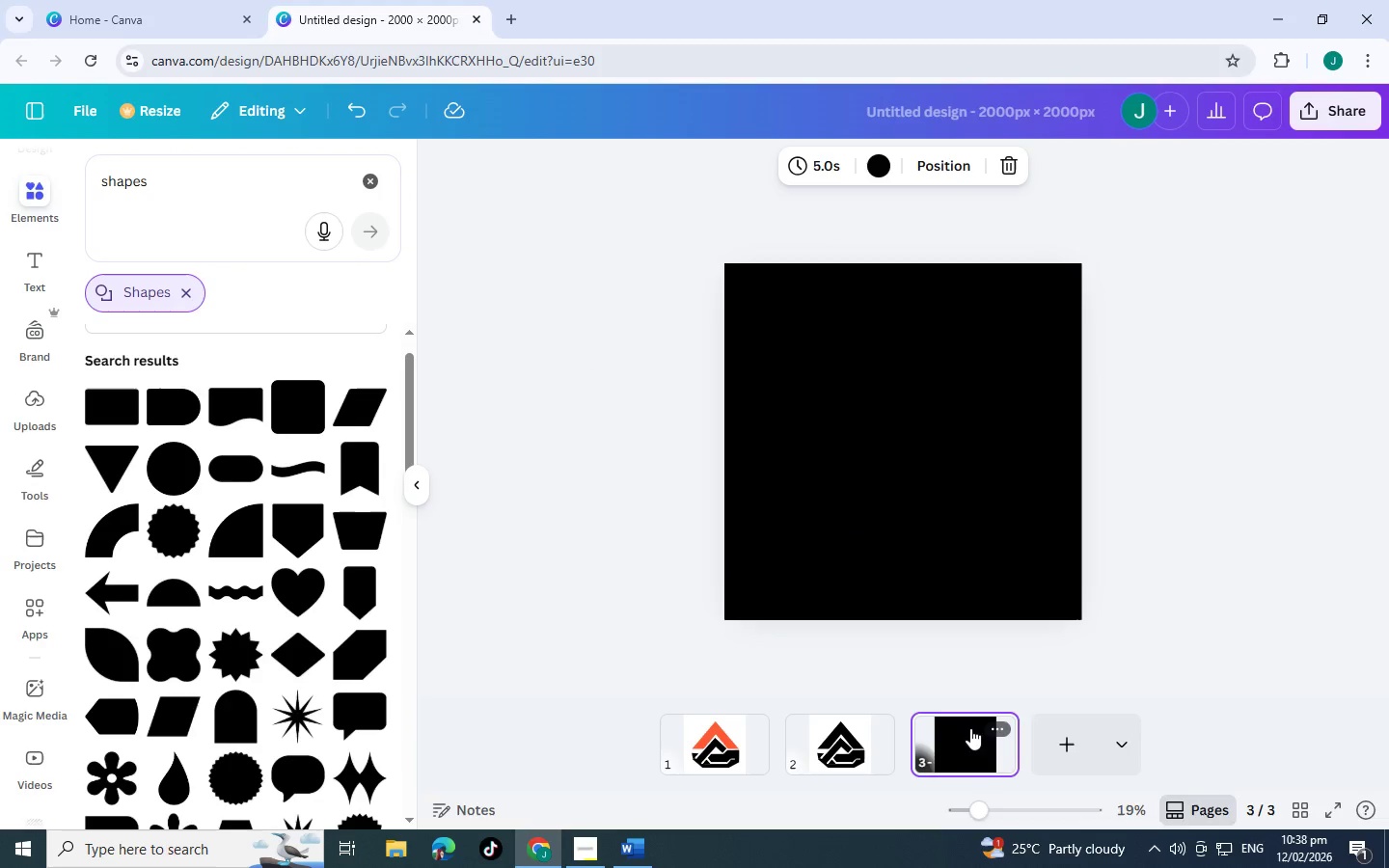 
key(Control+V)
 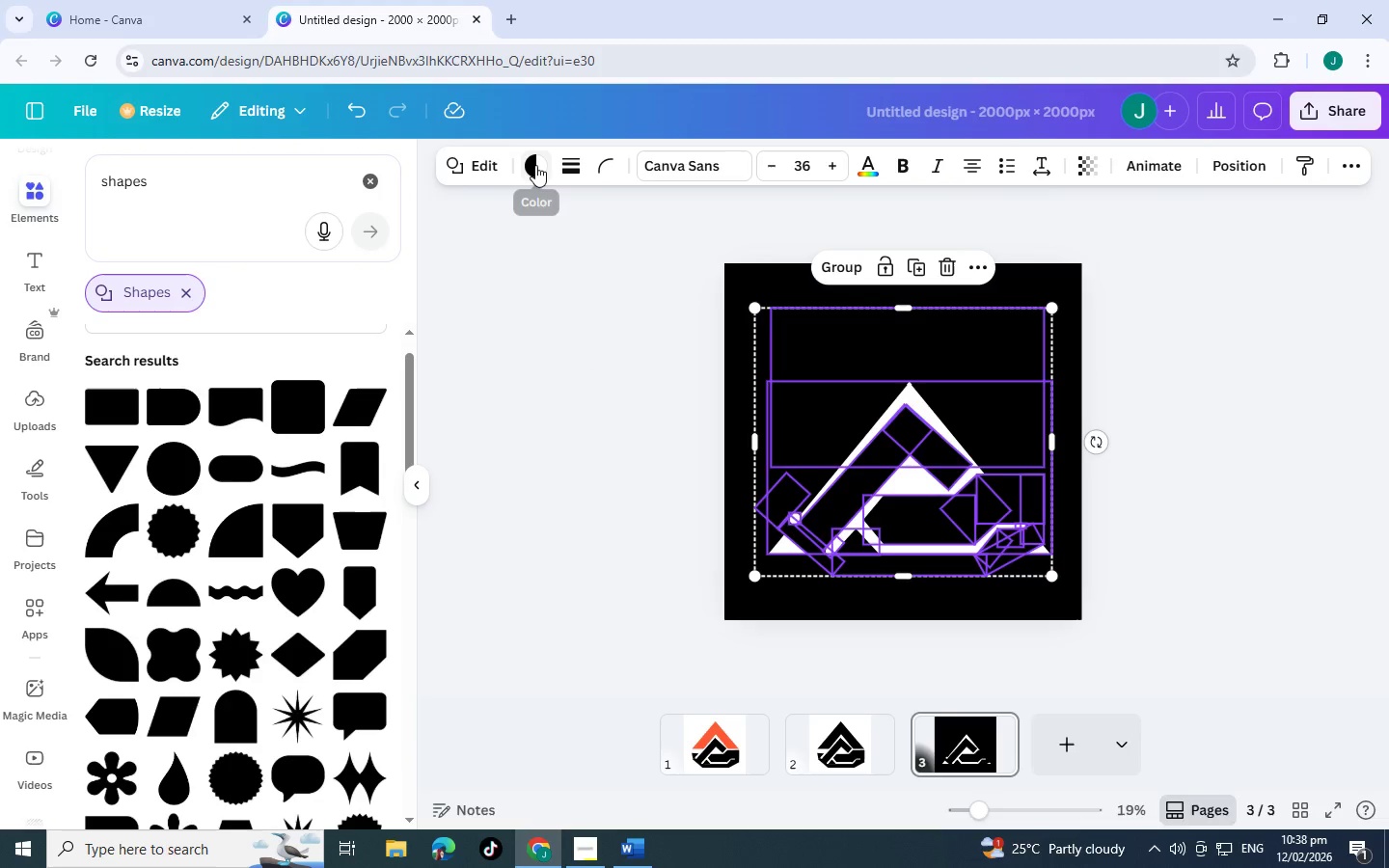 
left_click([1231, 162])
 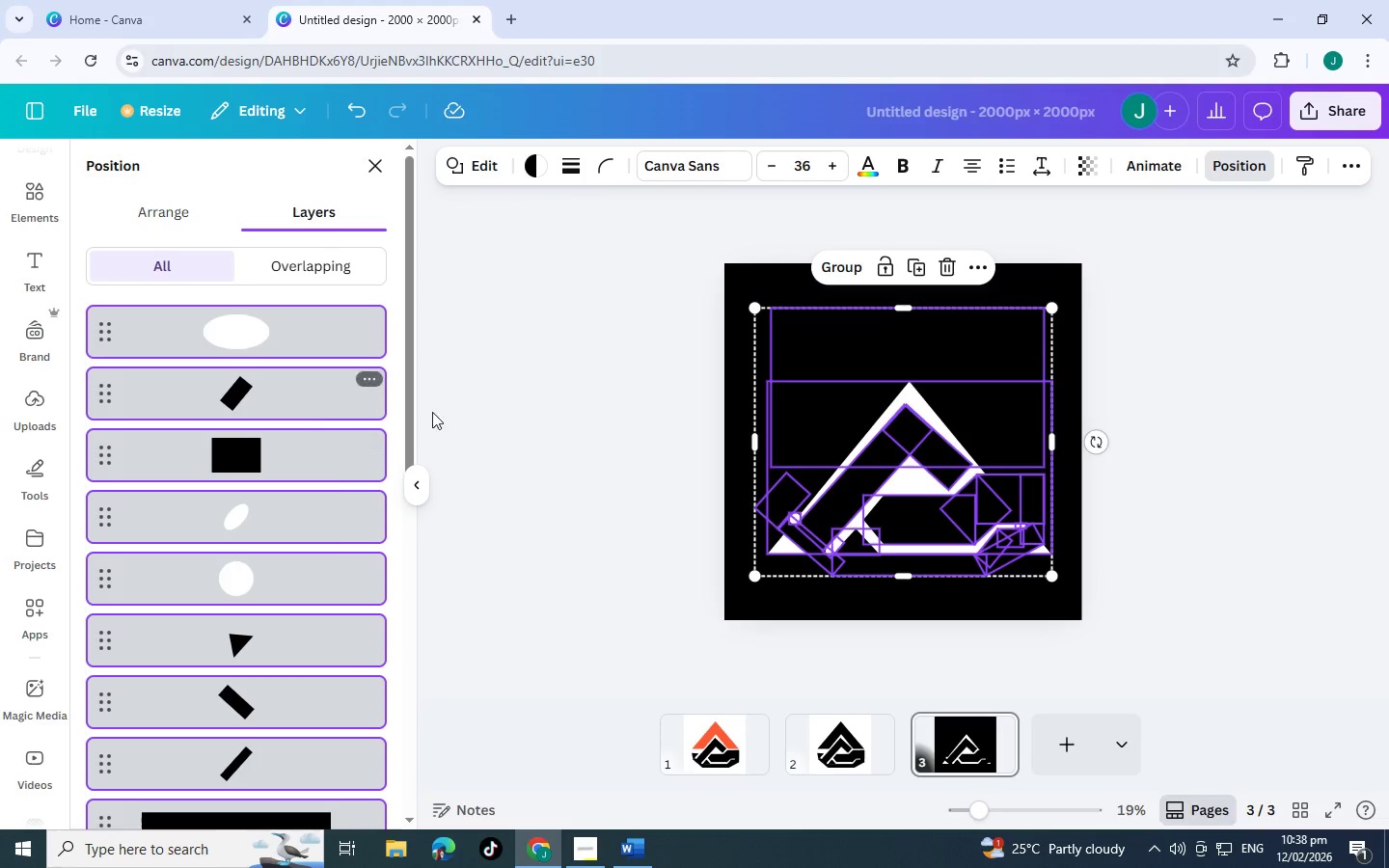 
left_click([455, 413])
 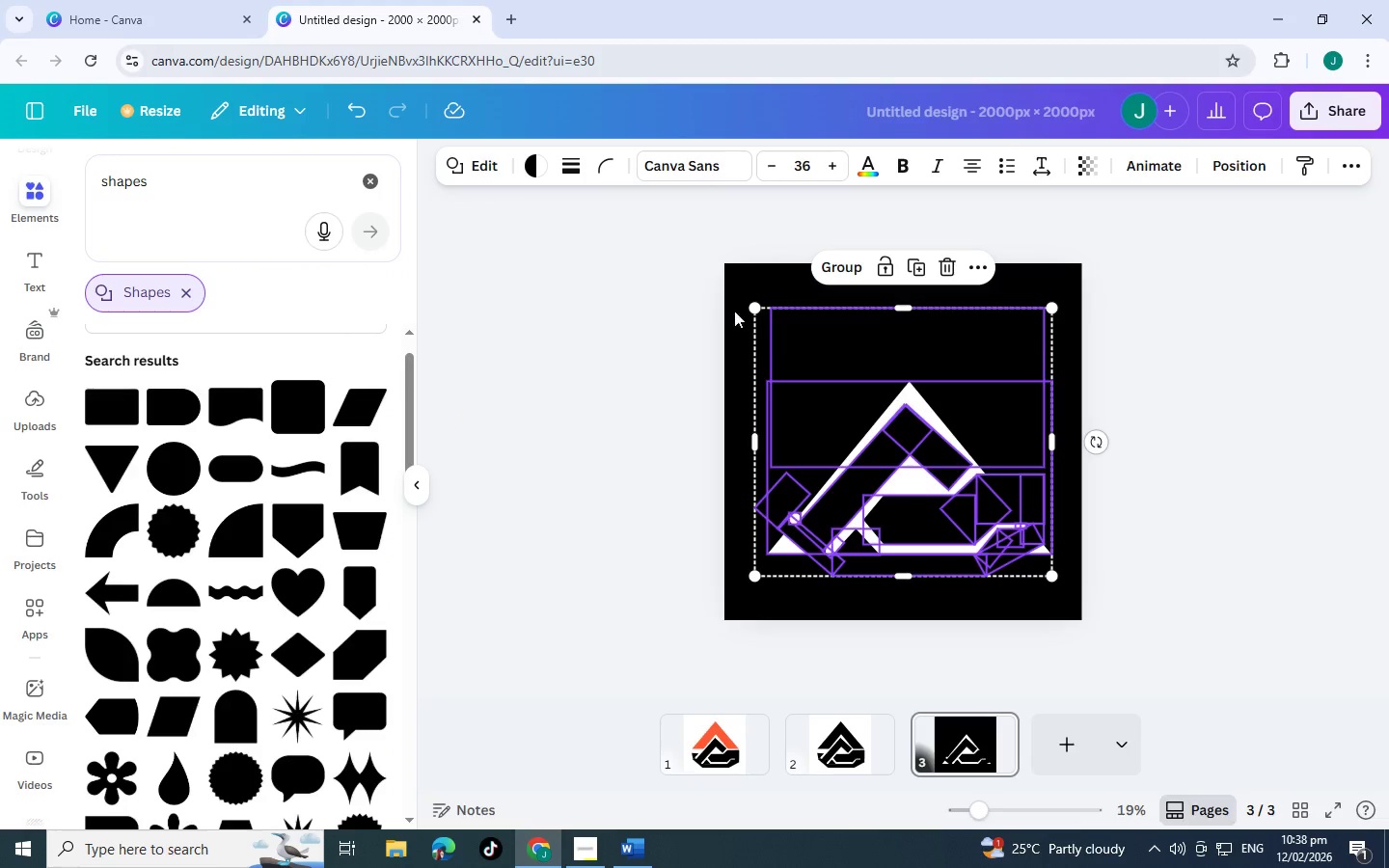 
left_click([592, 347])
 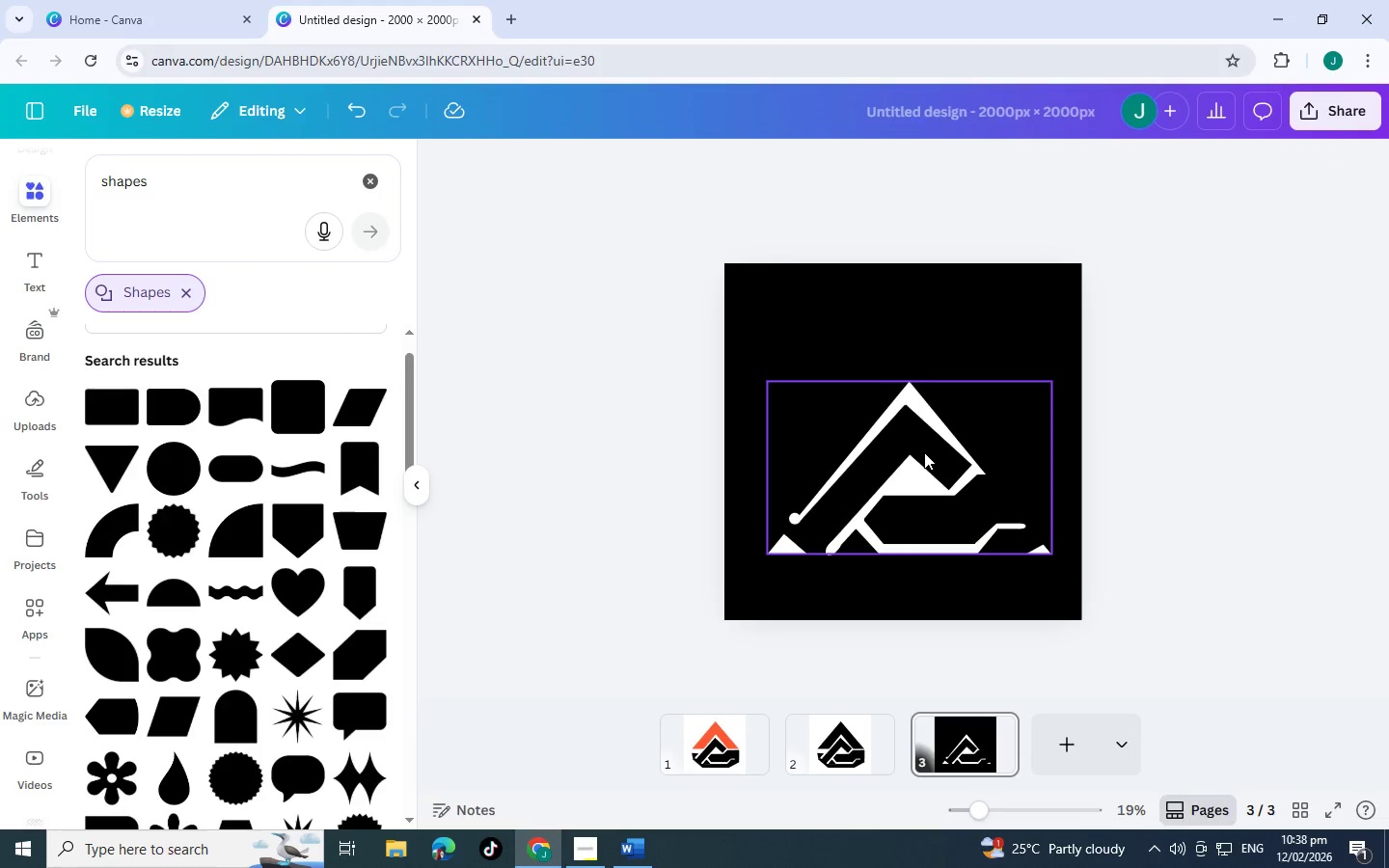 
left_click([950, 425])
 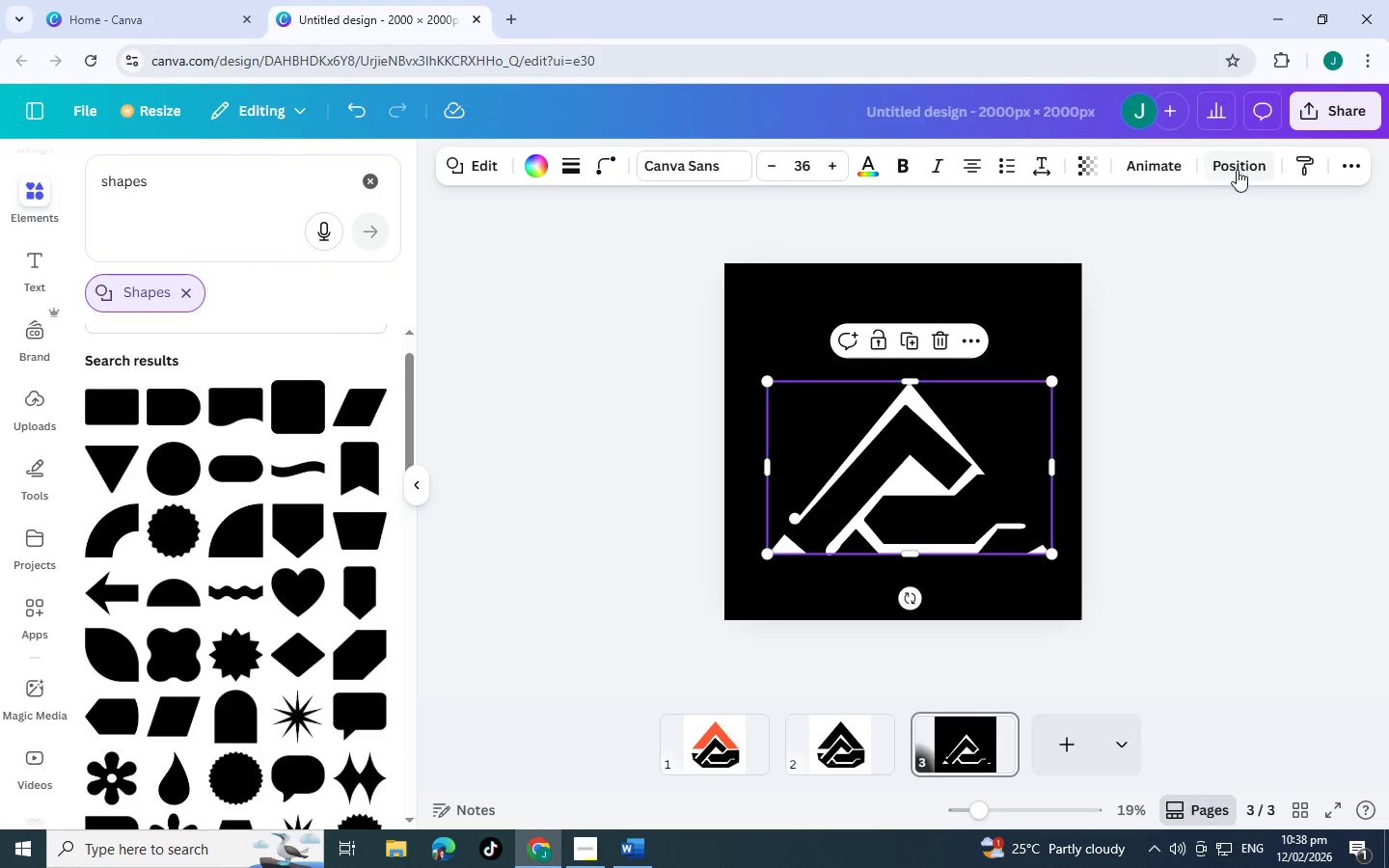 
left_click([1070, 291])
 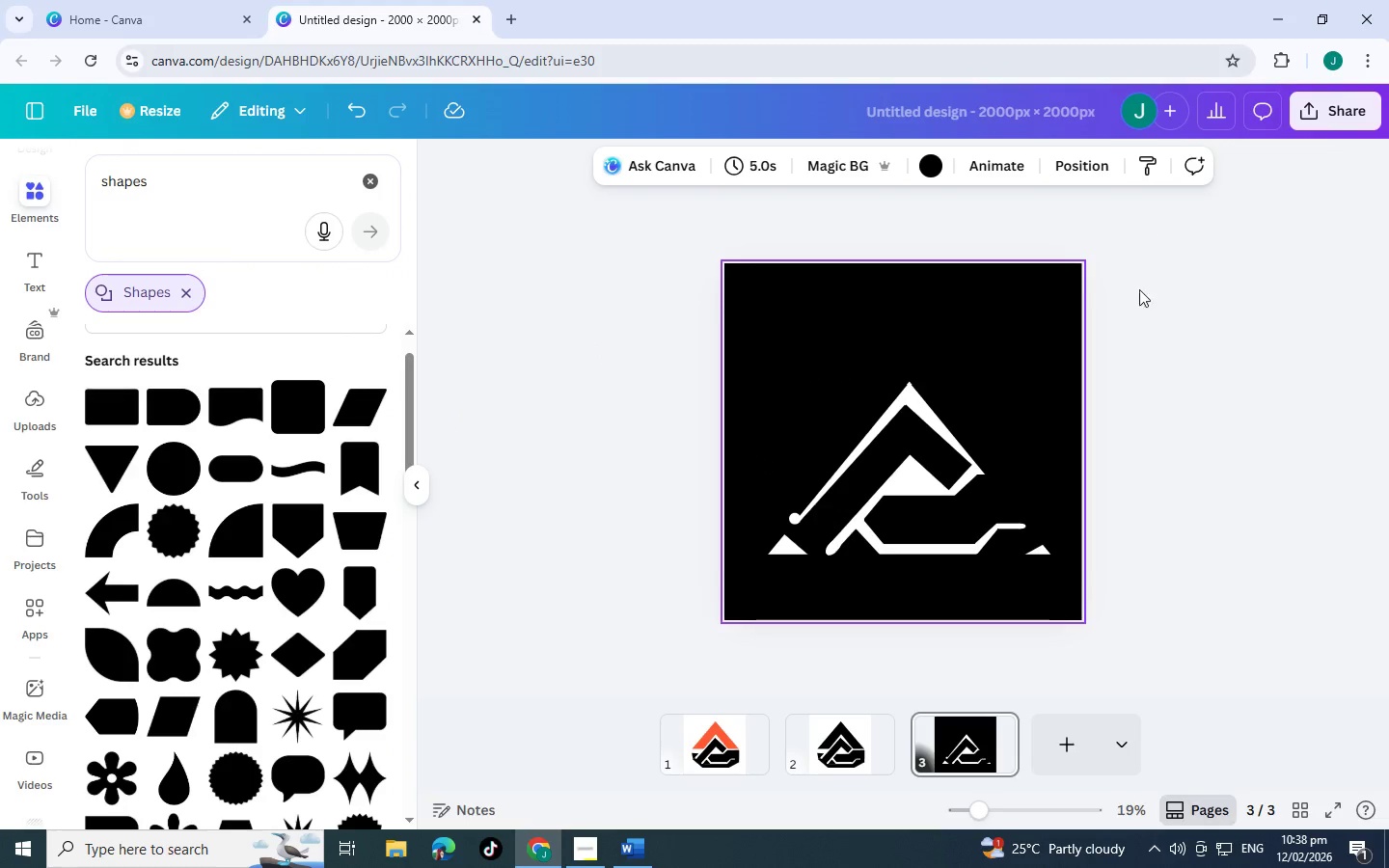 
left_click([1097, 153])
 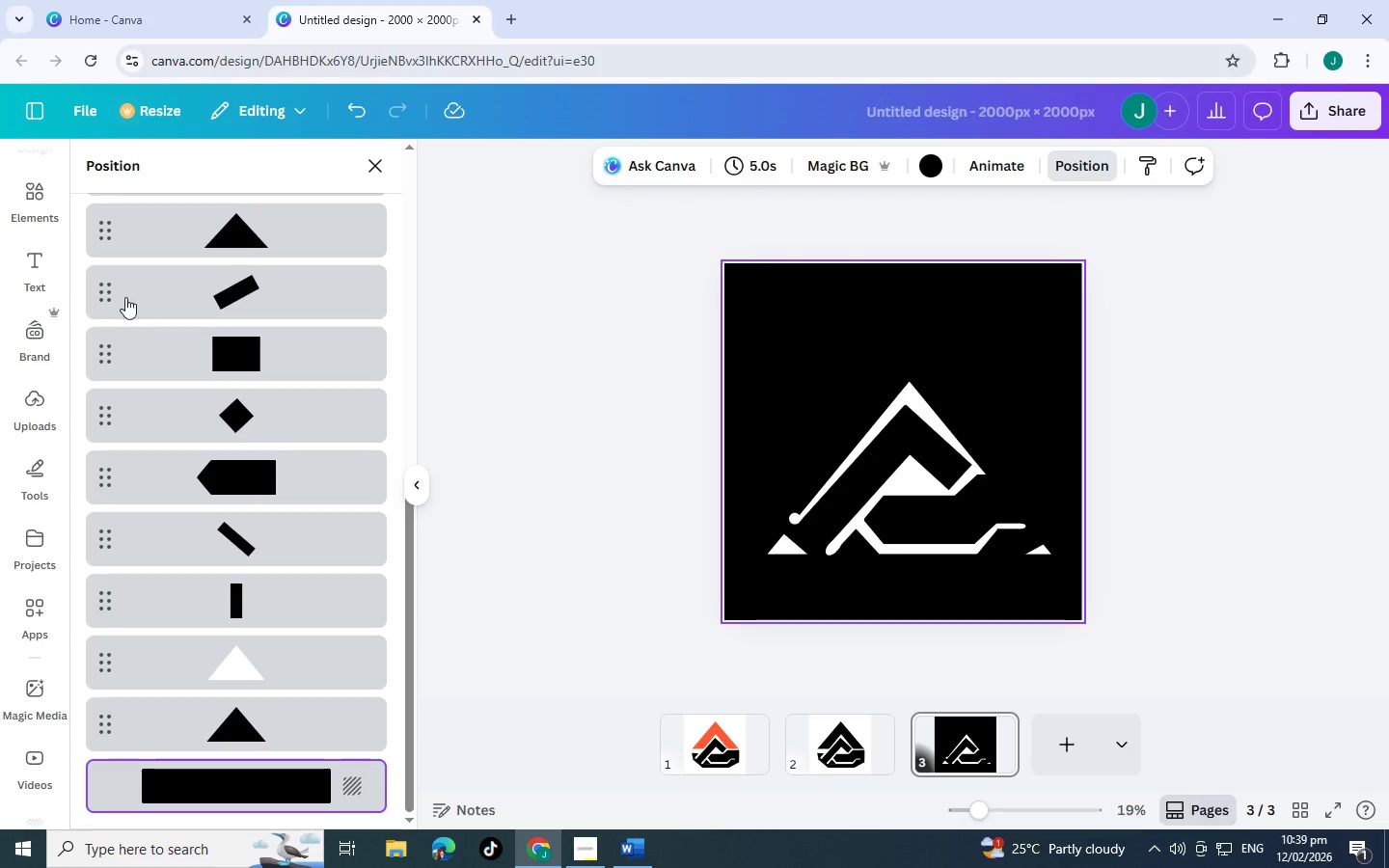 
scroll: coordinate [231, 441], scroll_direction: up, amount: 2.0
 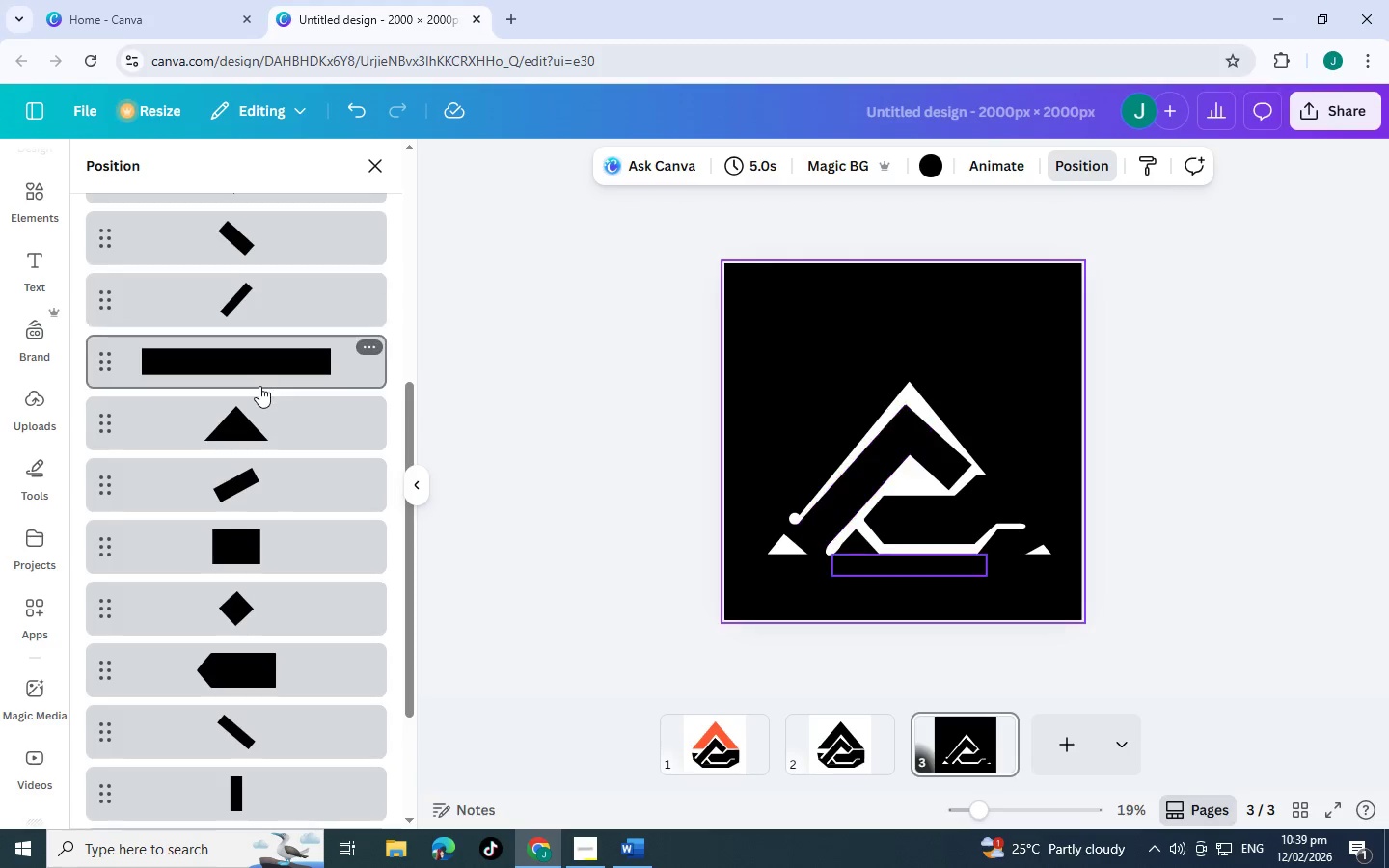 
left_click([259, 386])
 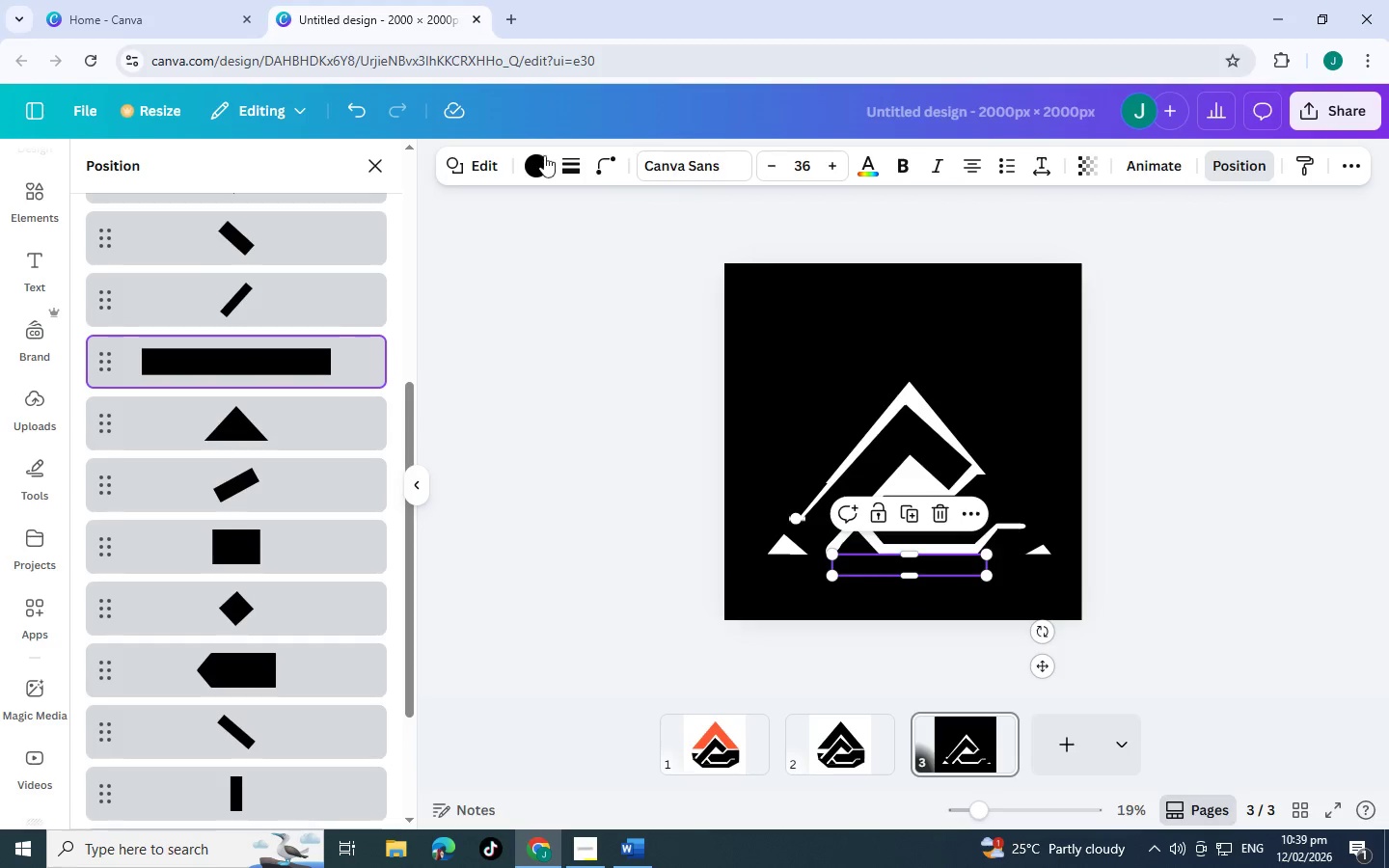 
left_click([534, 160])
 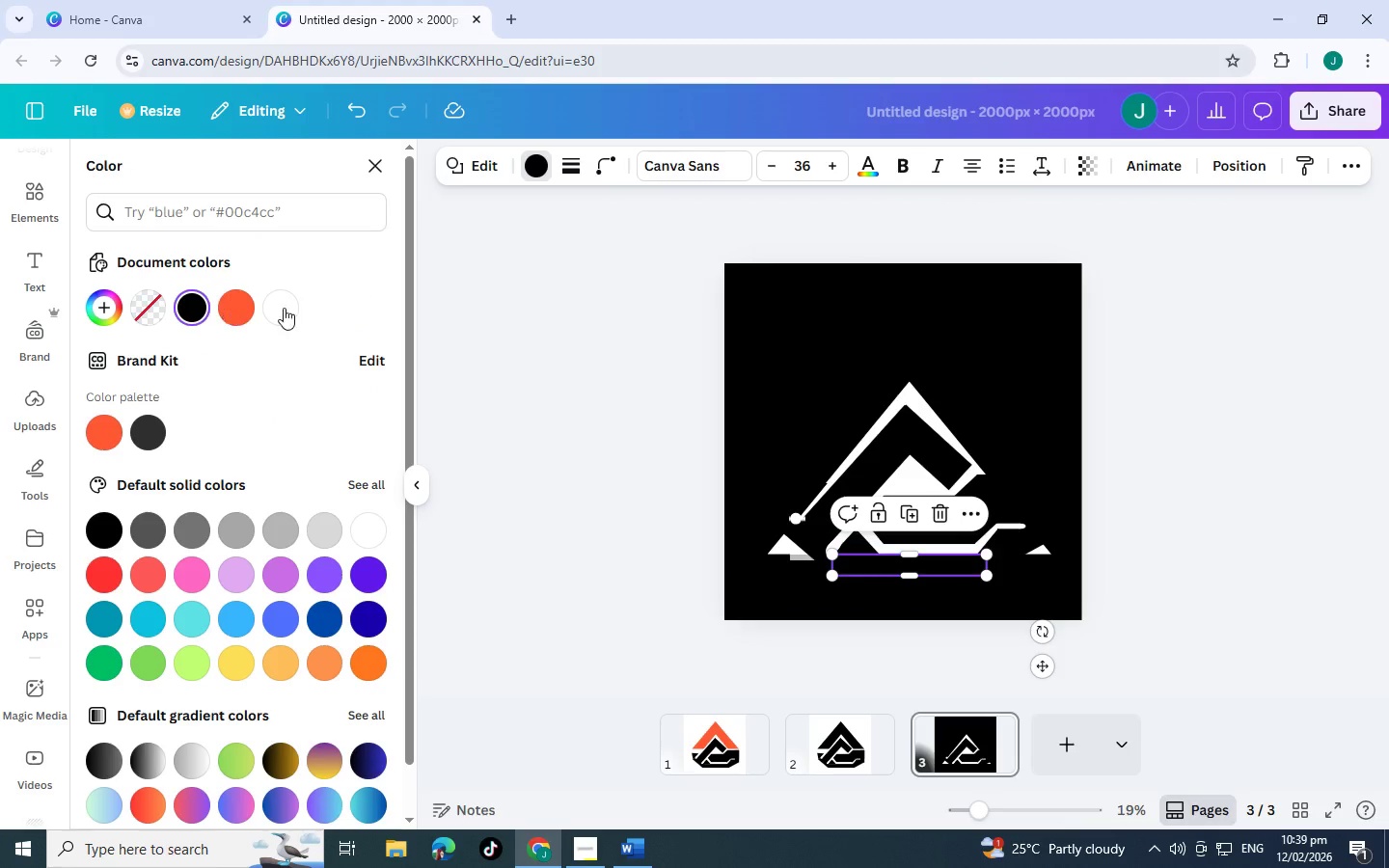 
left_click([292, 307])
 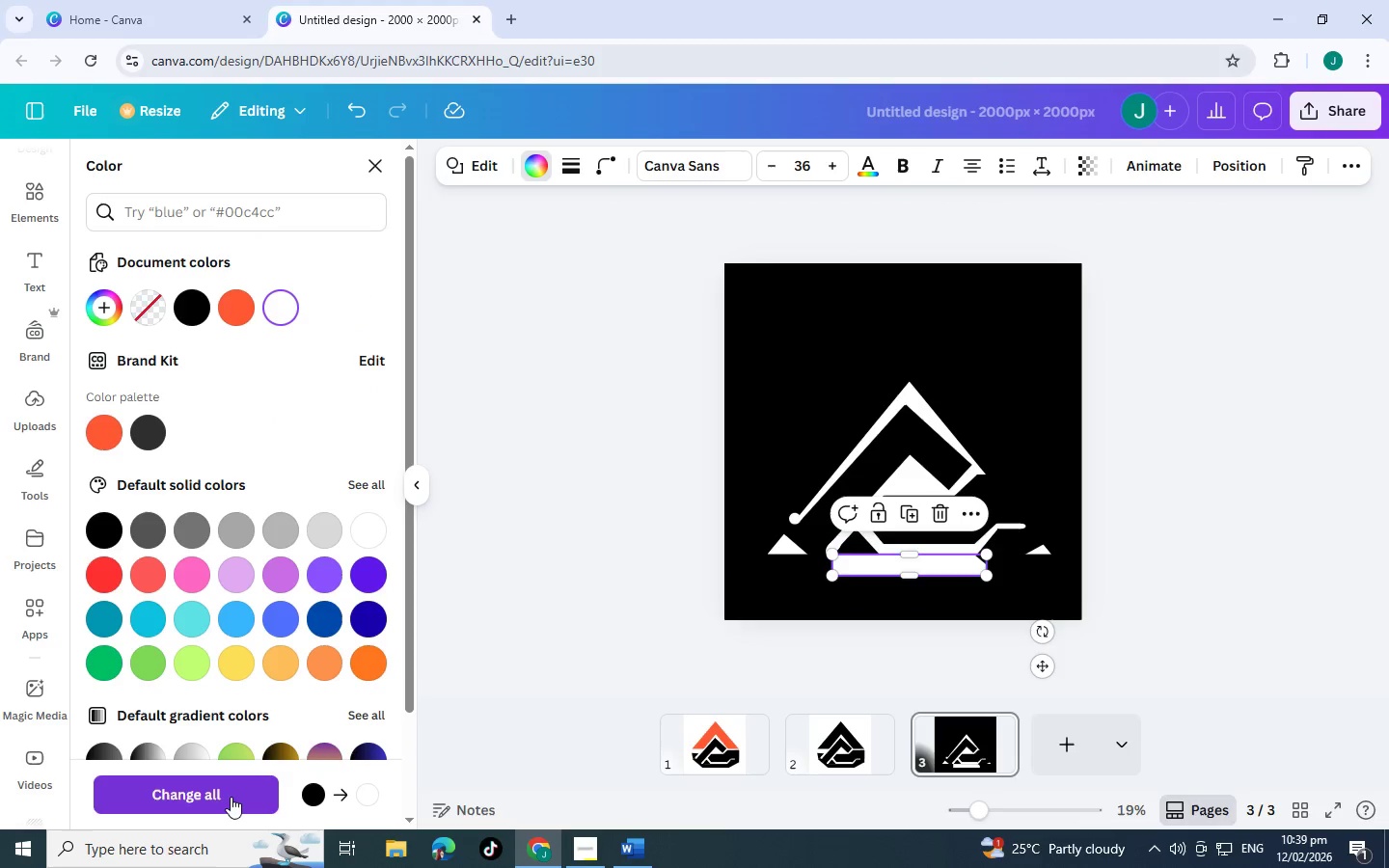 
left_click([231, 797])
 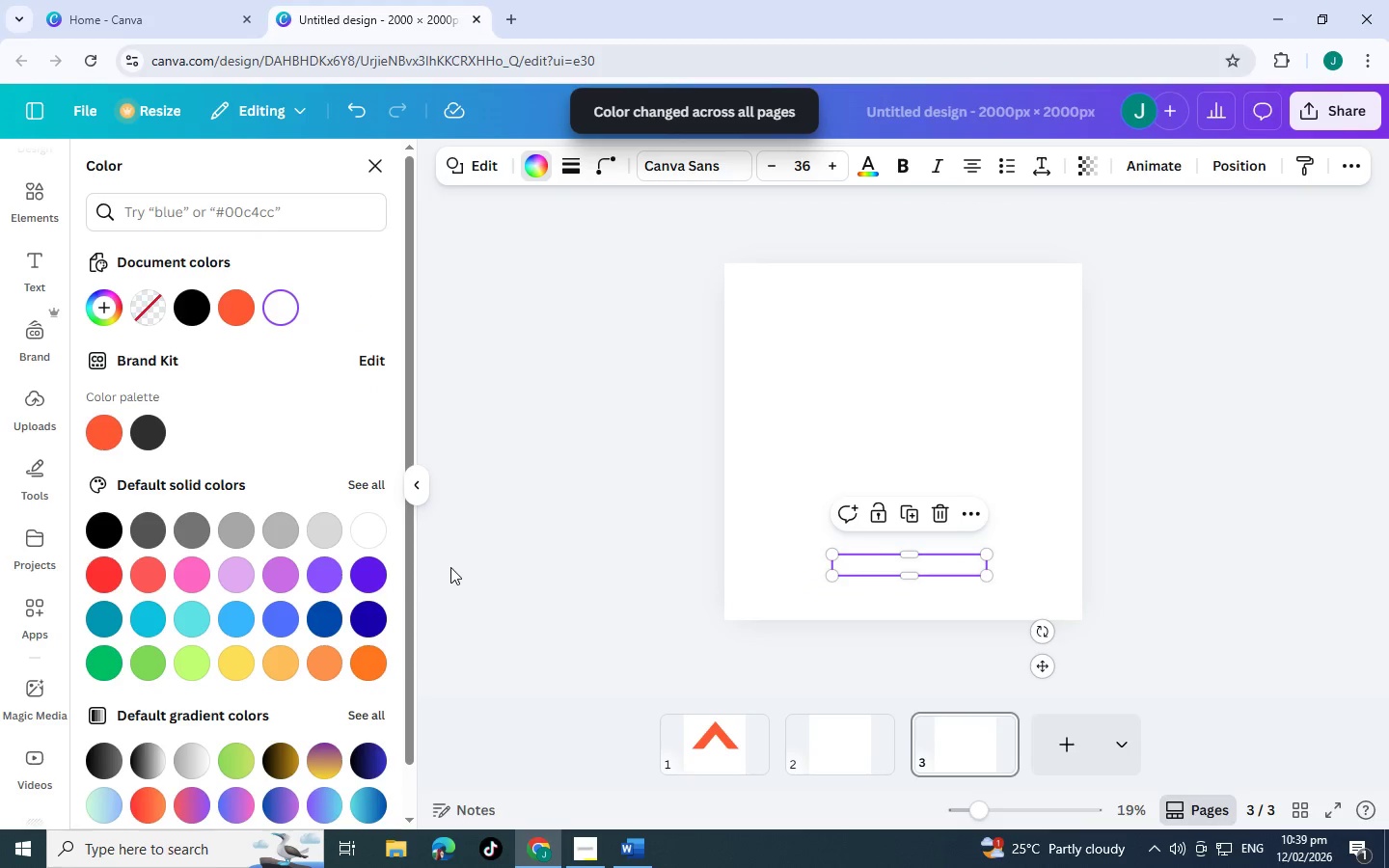 
hold_key(key=ControlLeft, duration=1.5)
 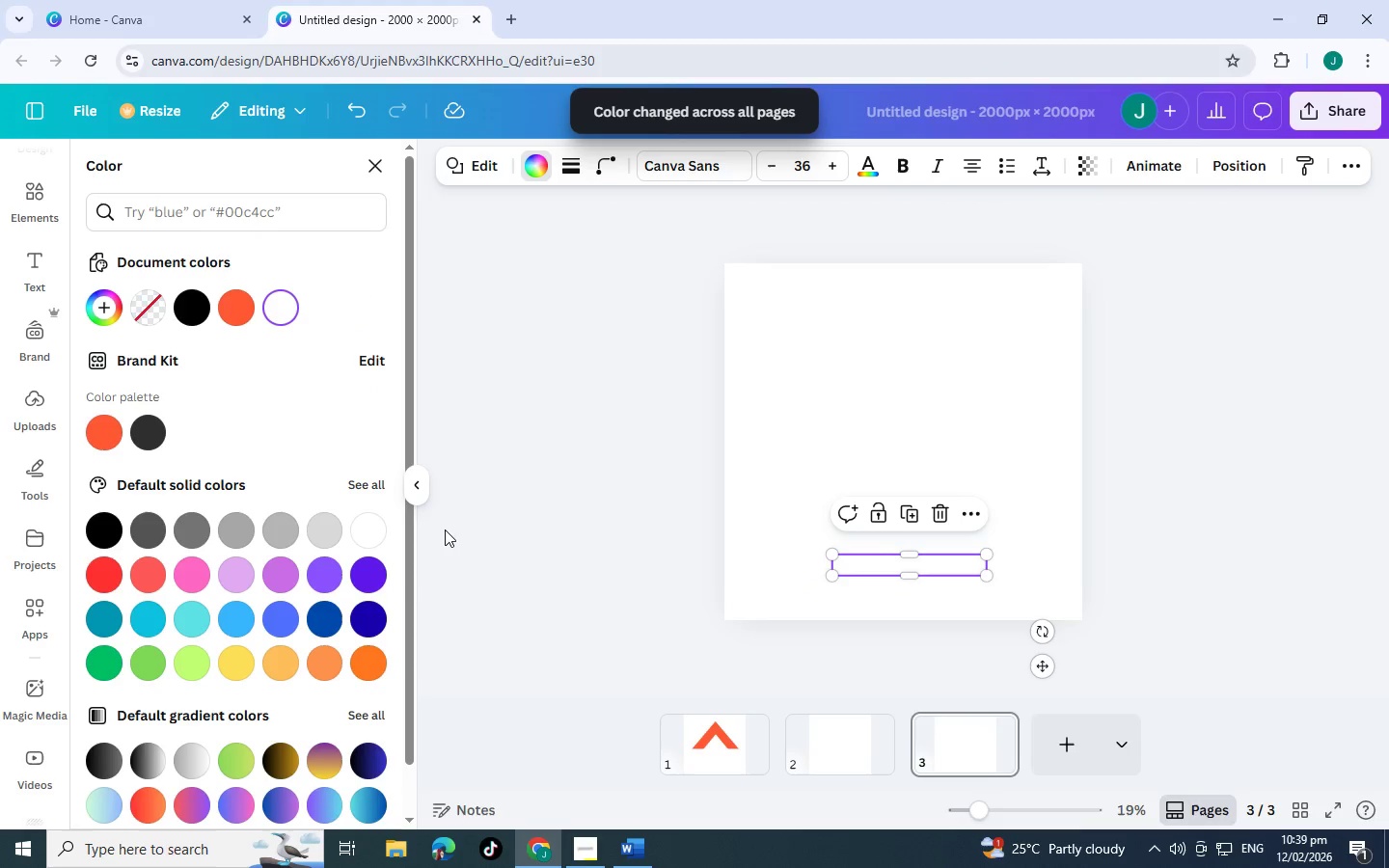 
key(Control+Z)
 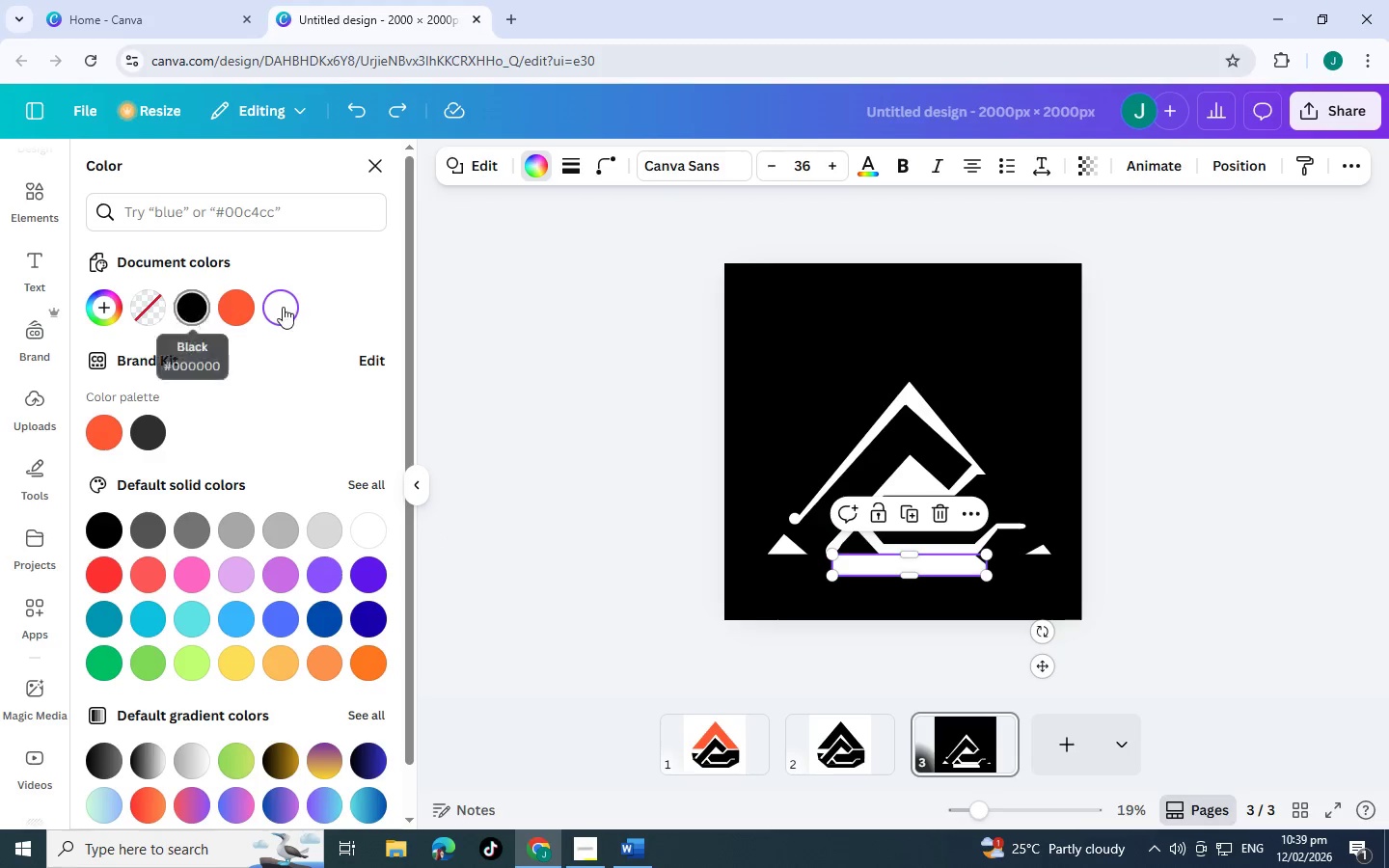 
left_click([293, 301])
 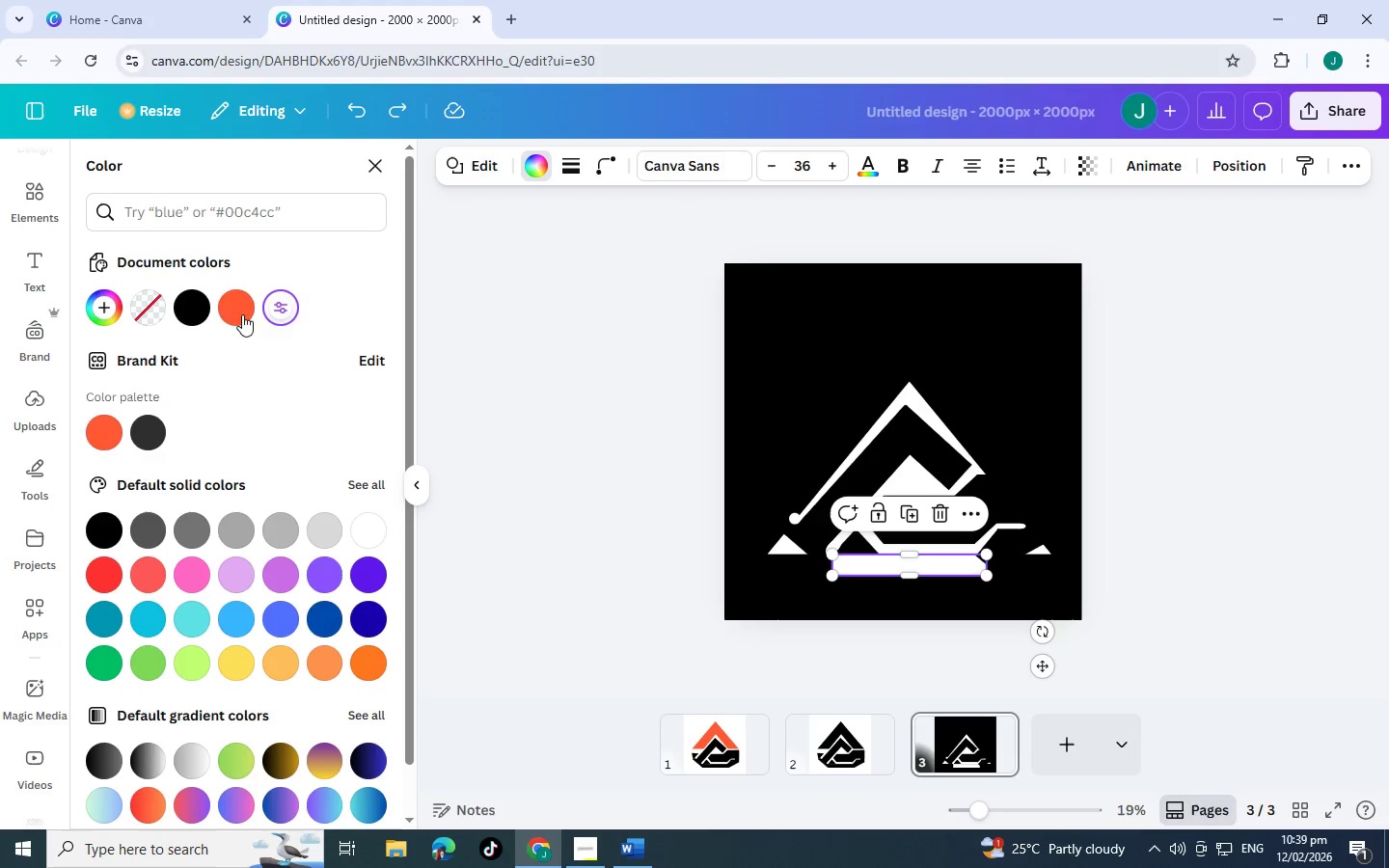 
left_click([237, 312])
 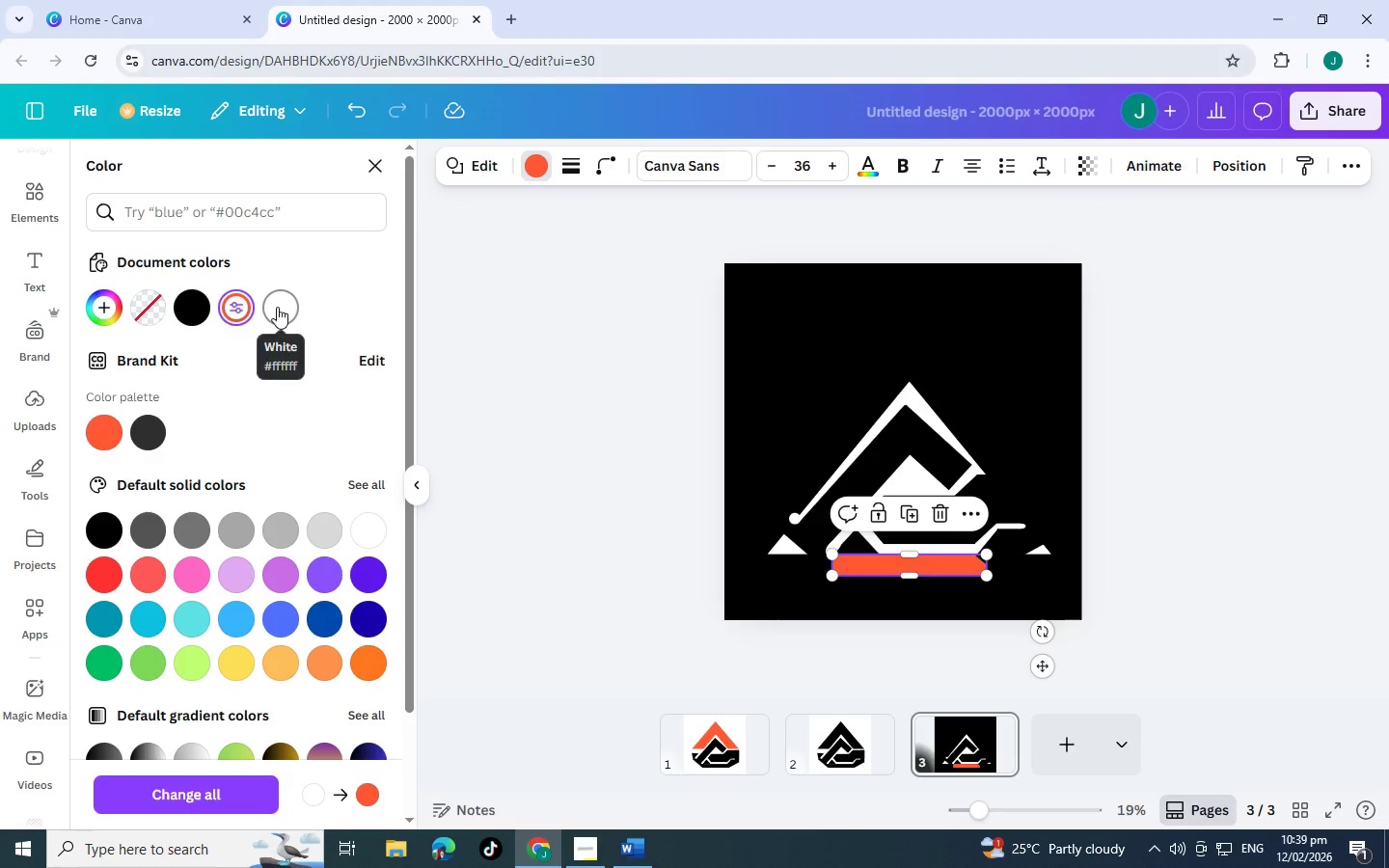 
left_click([277, 307])
 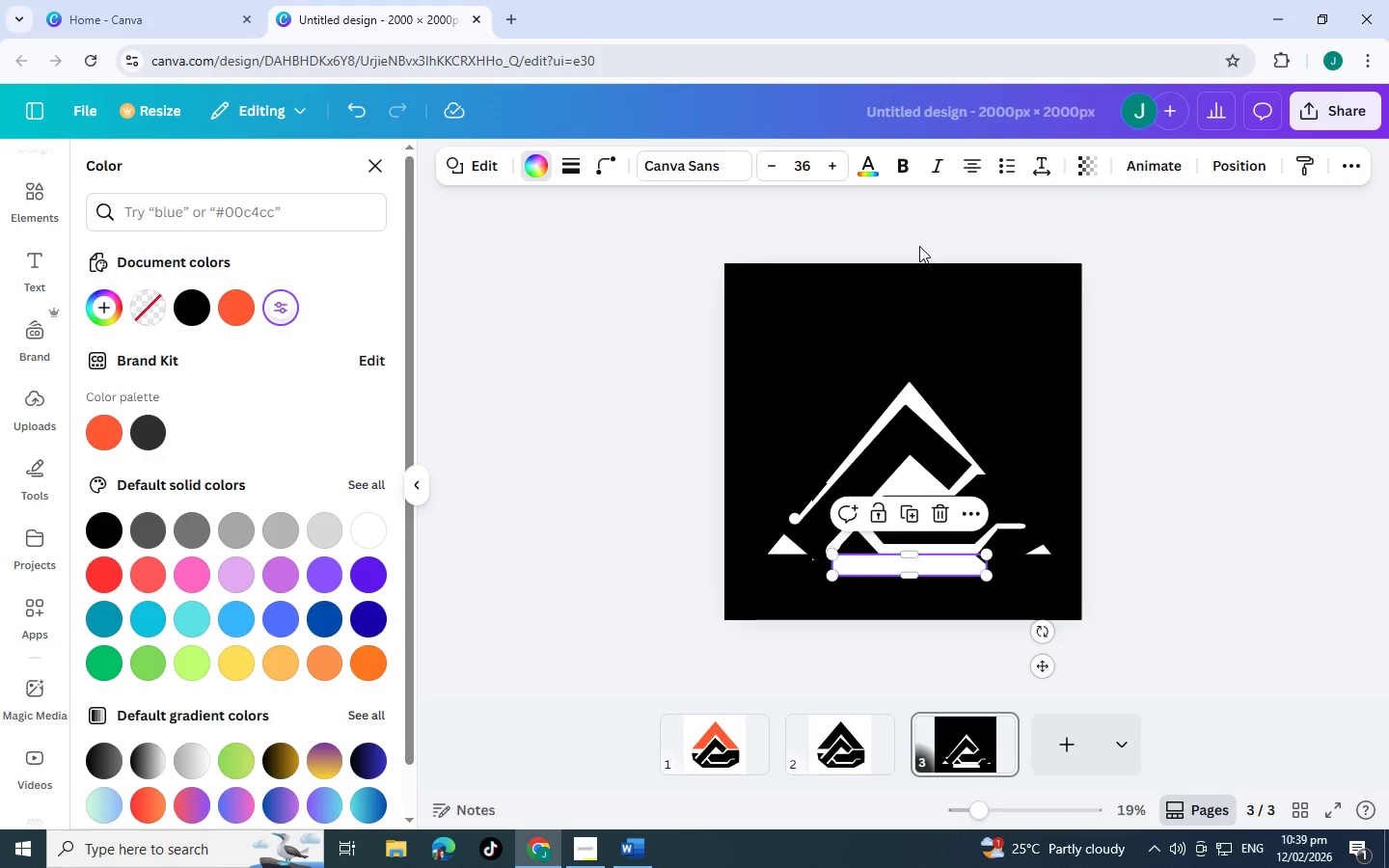 
left_click([1239, 152])
 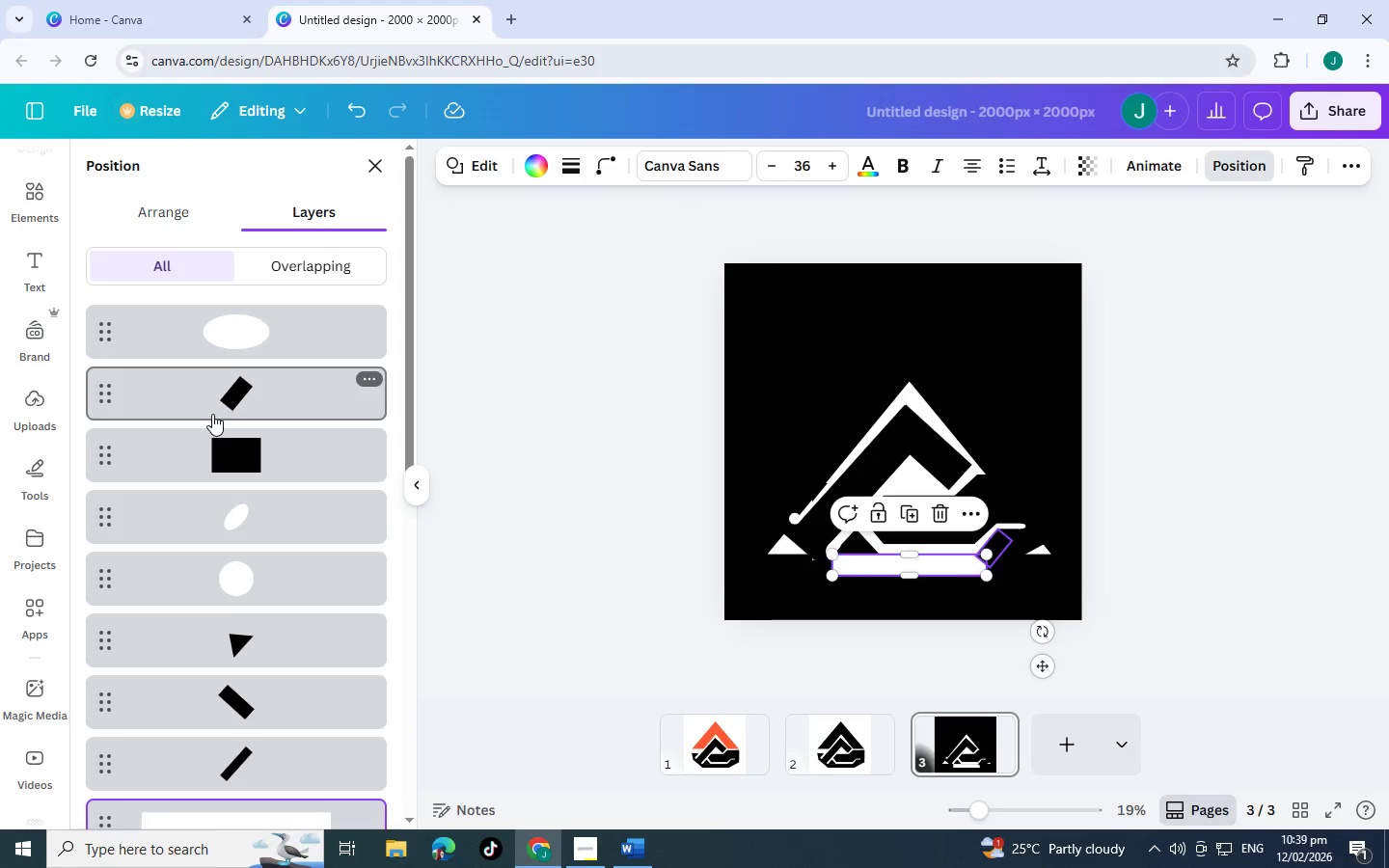 
left_click([232, 453])
 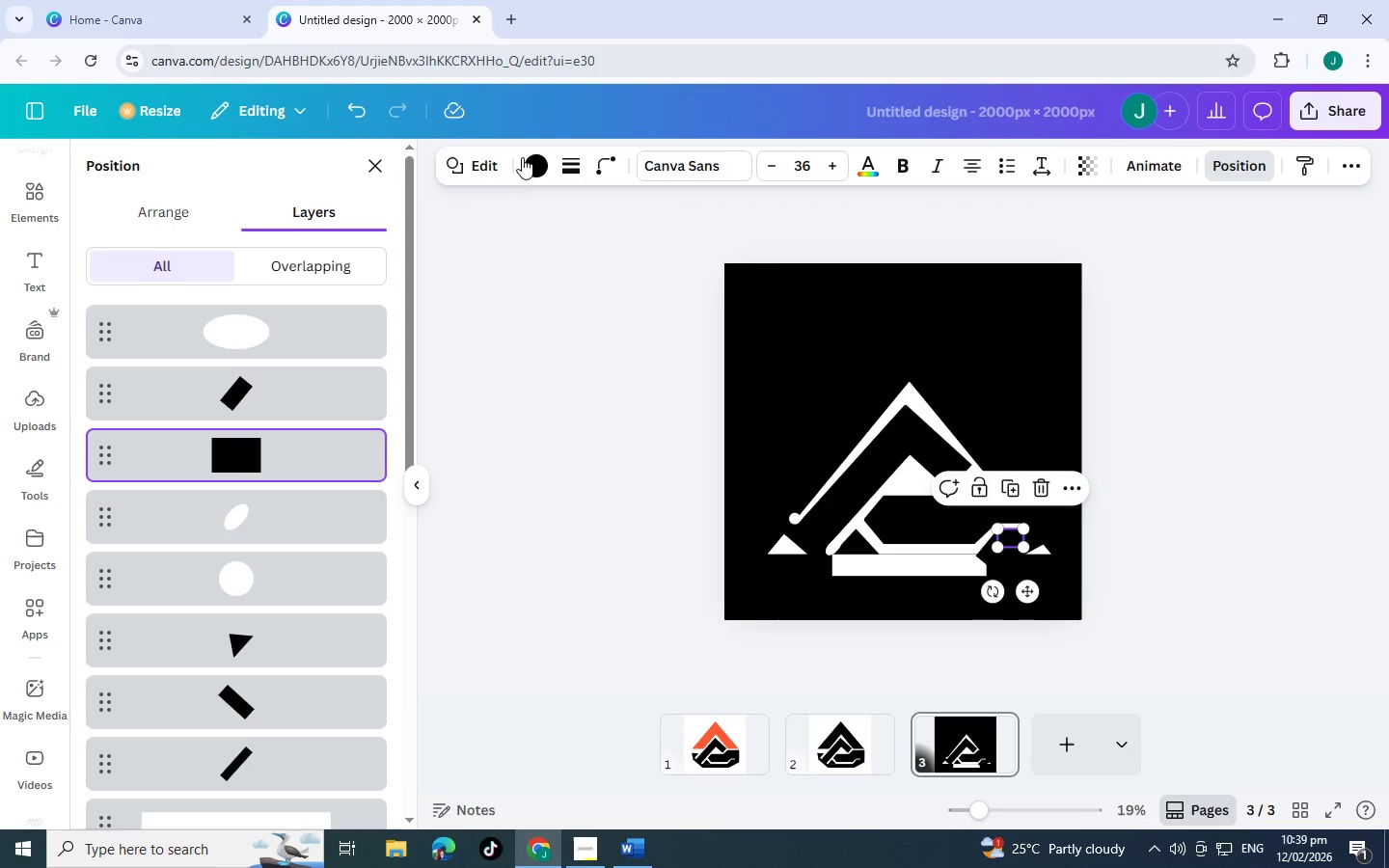 
left_click([533, 162])
 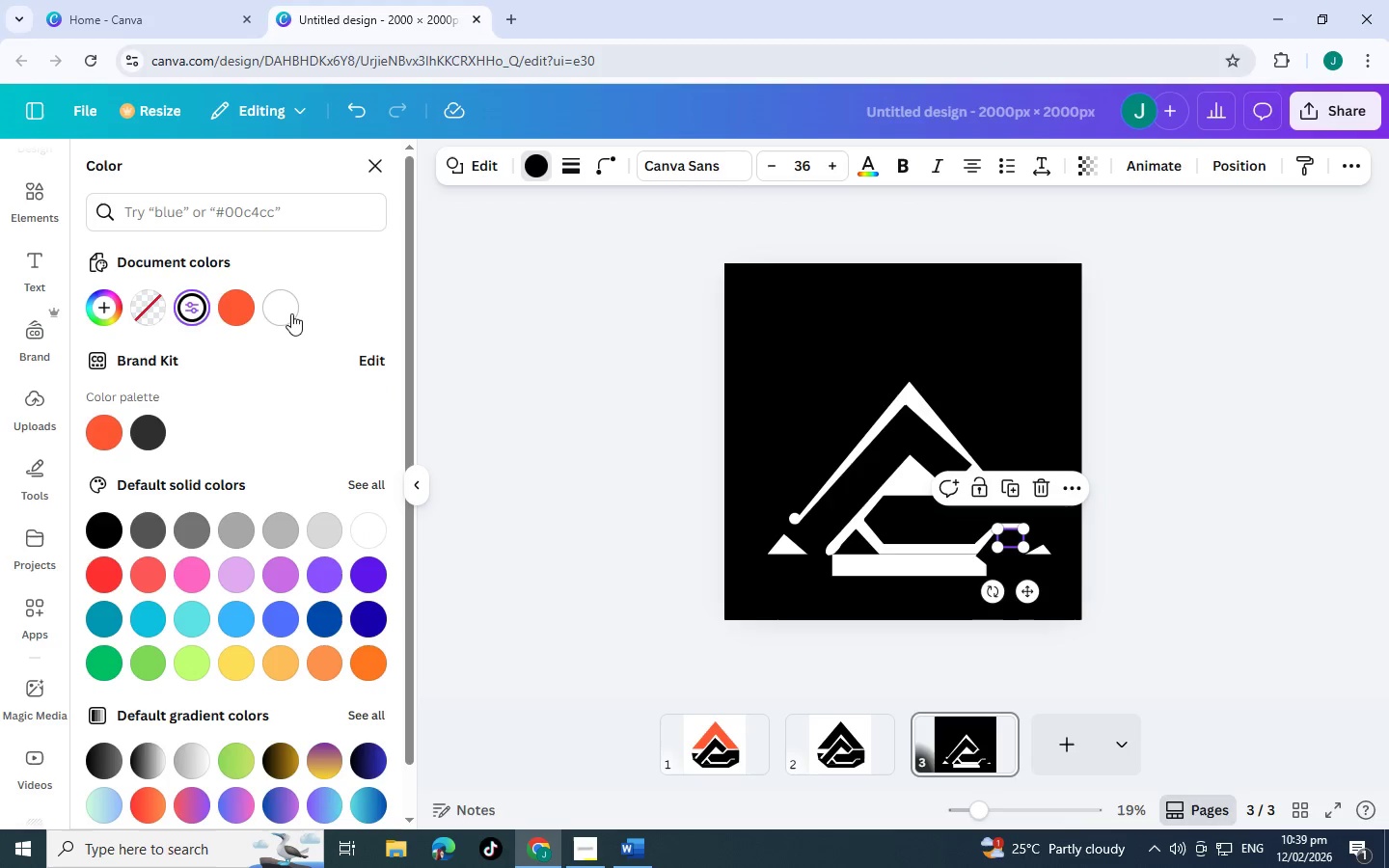 
left_click([292, 313])
 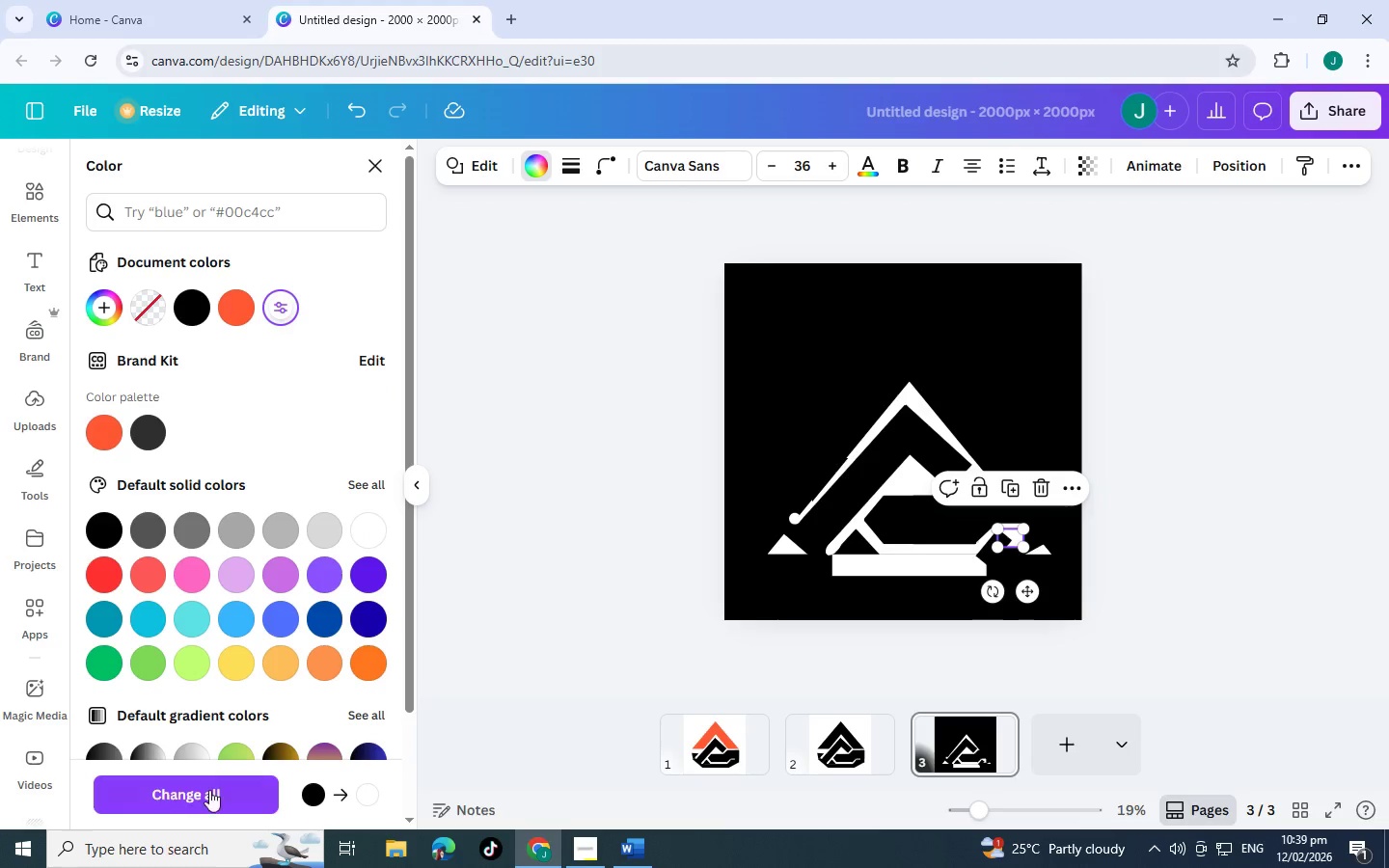 
left_click([209, 790])
 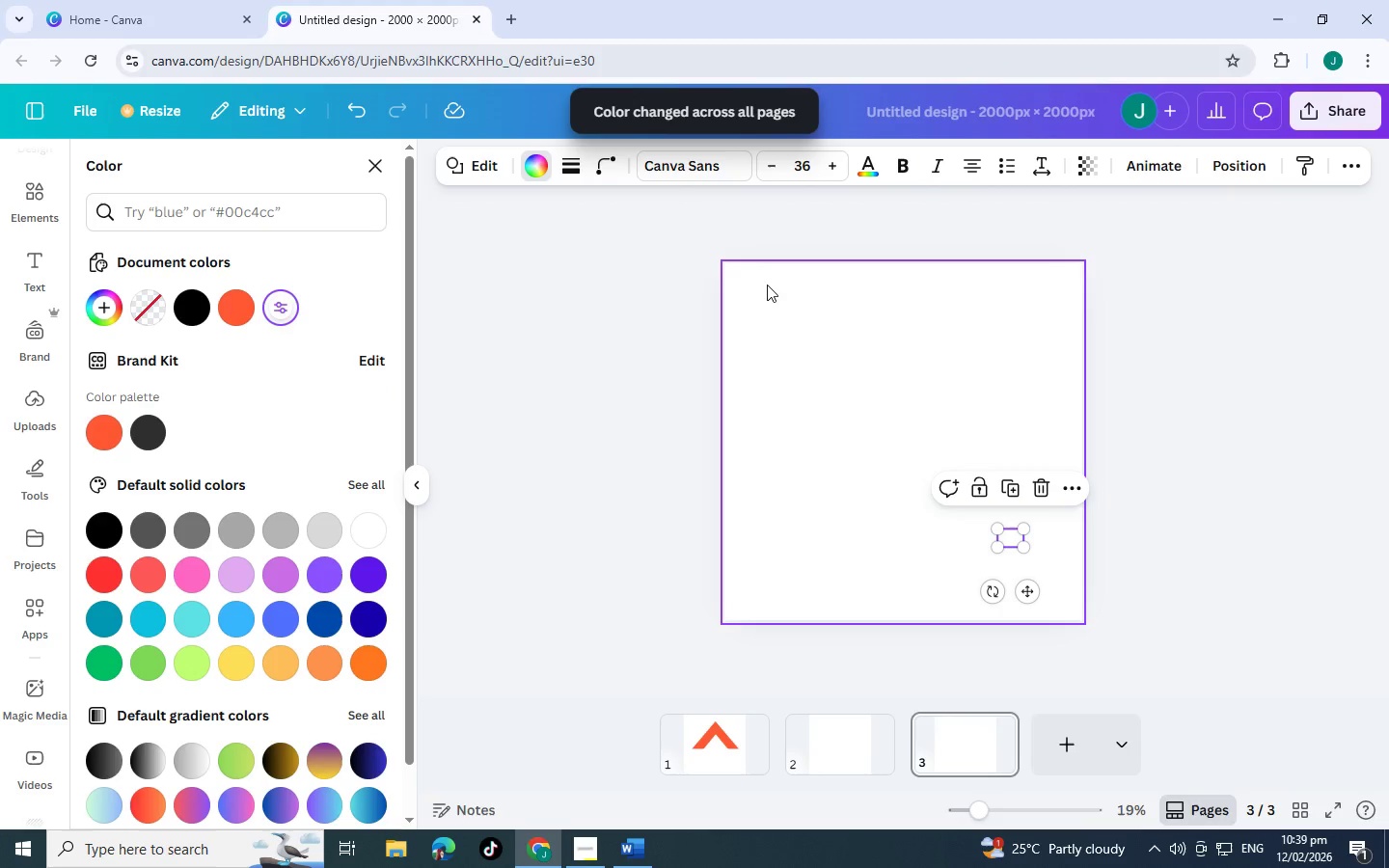 
left_click([765, 285])
 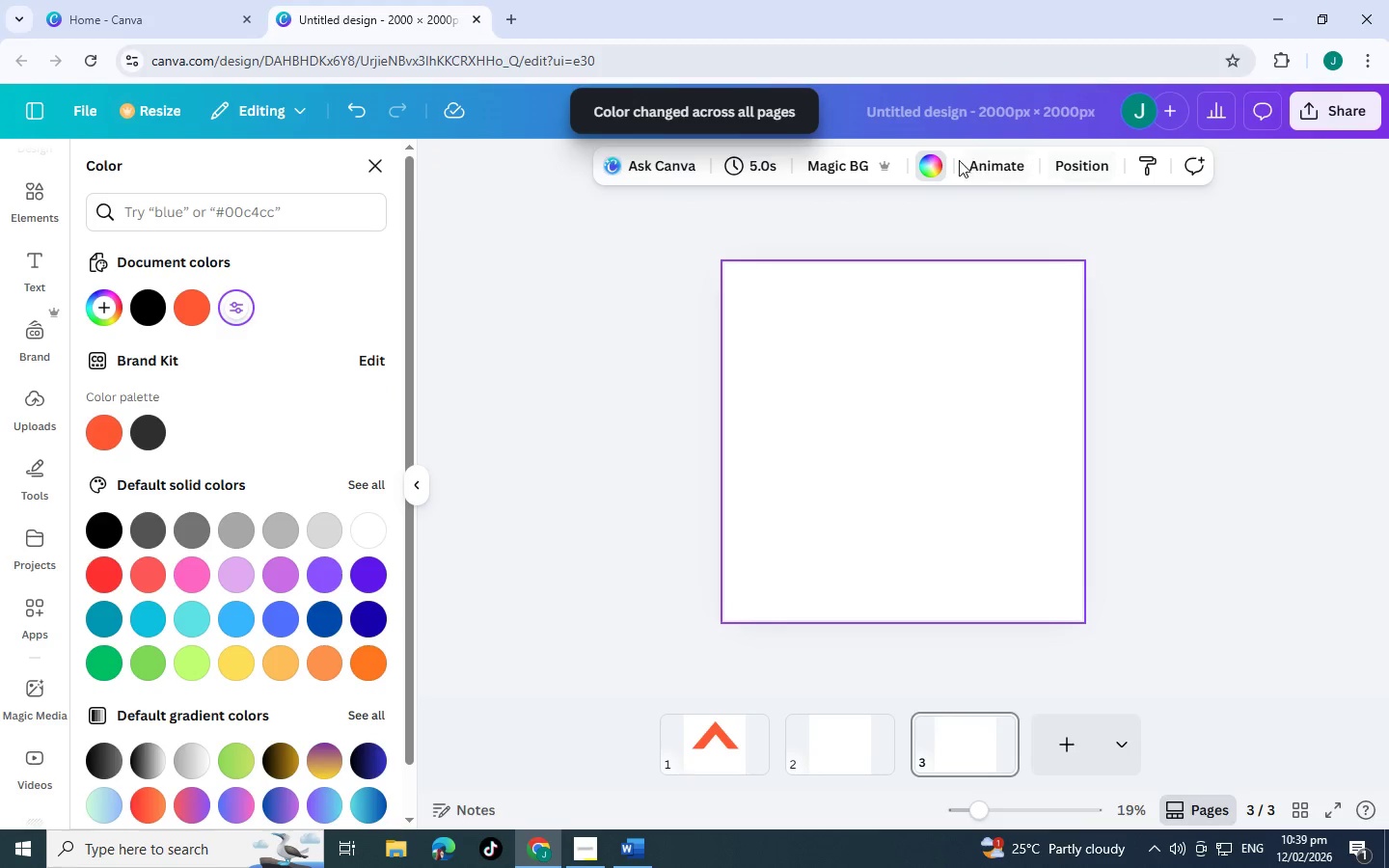 
left_click([934, 164])
 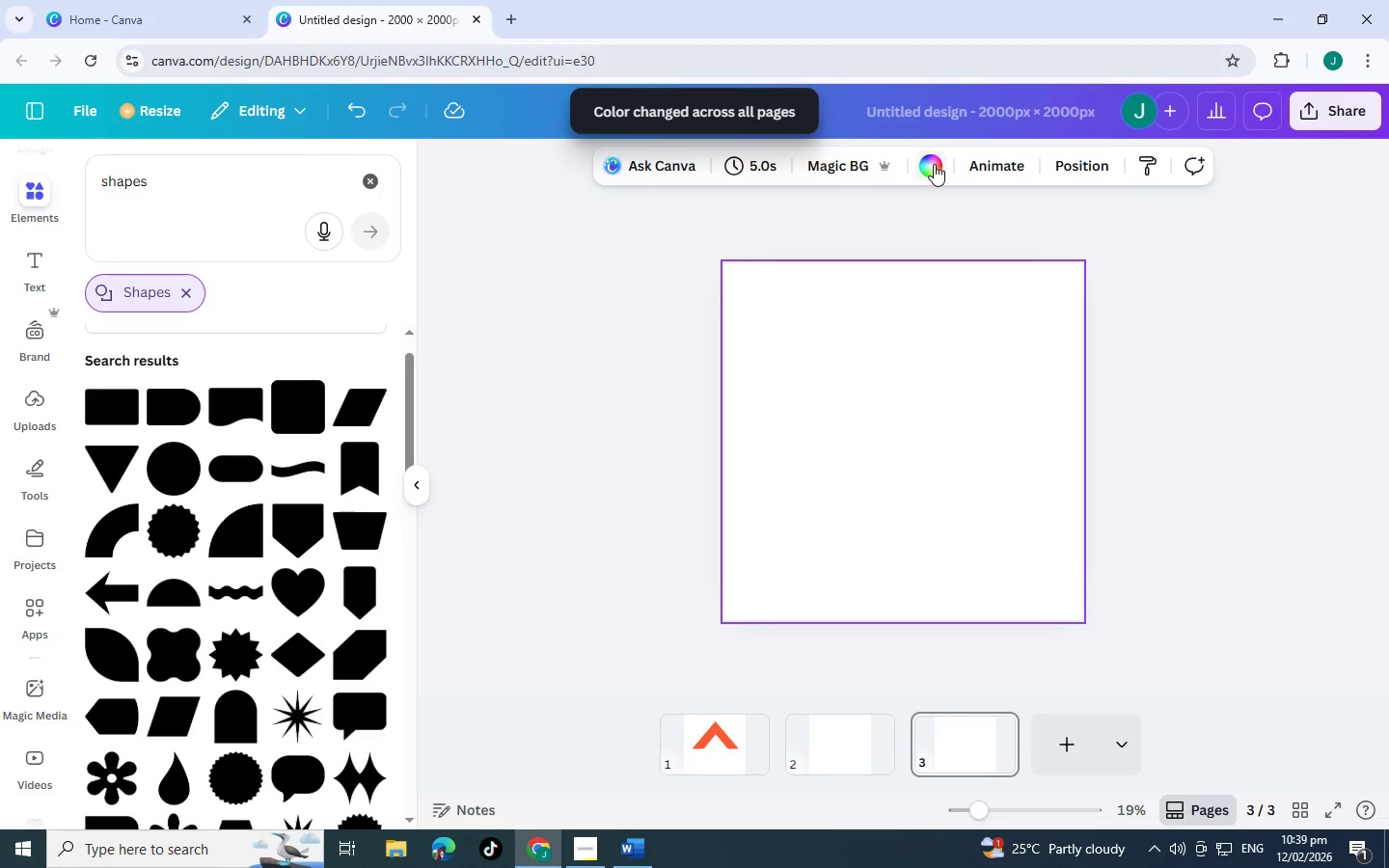 
left_click([934, 164])
 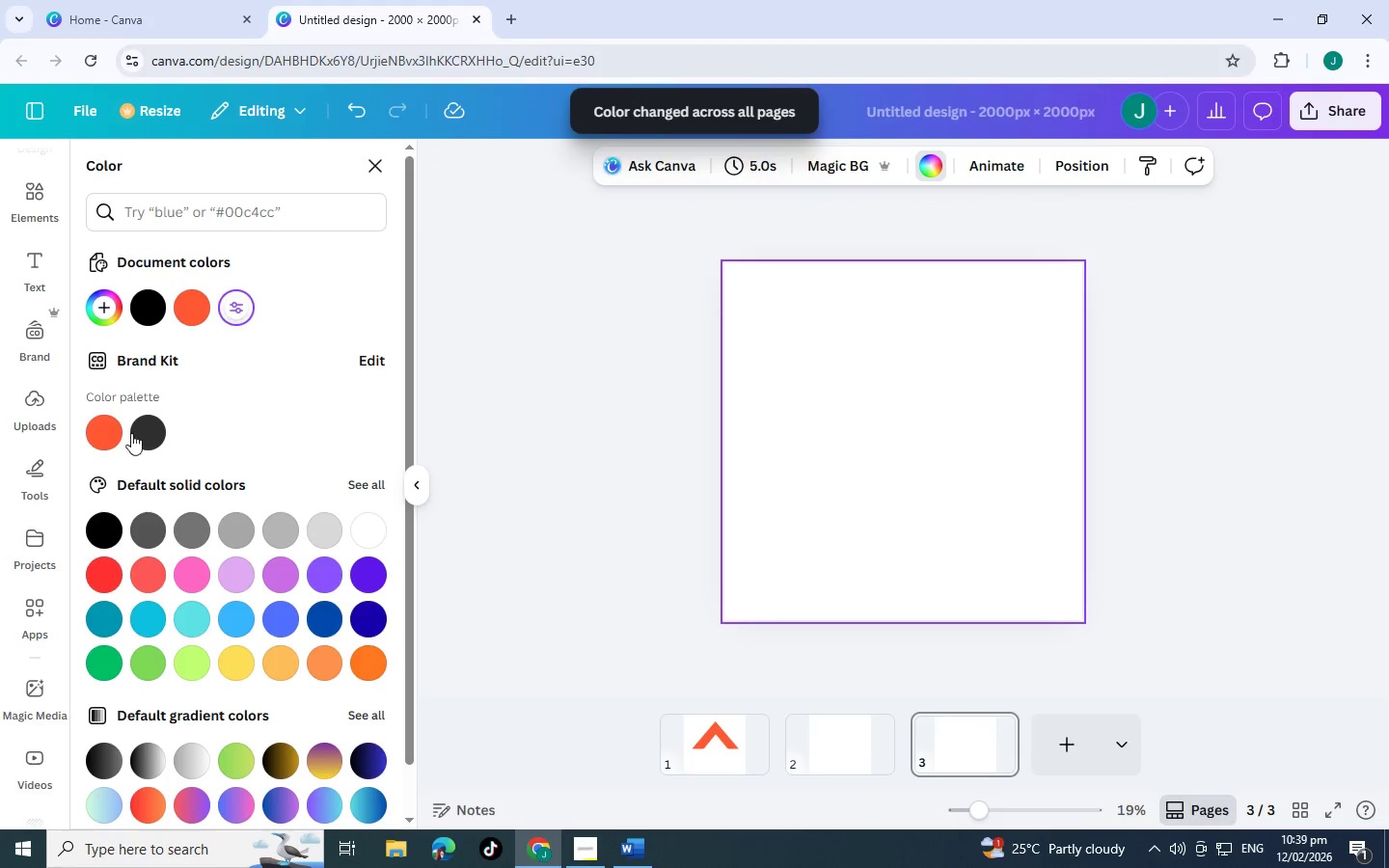 
left_click([150, 433])
 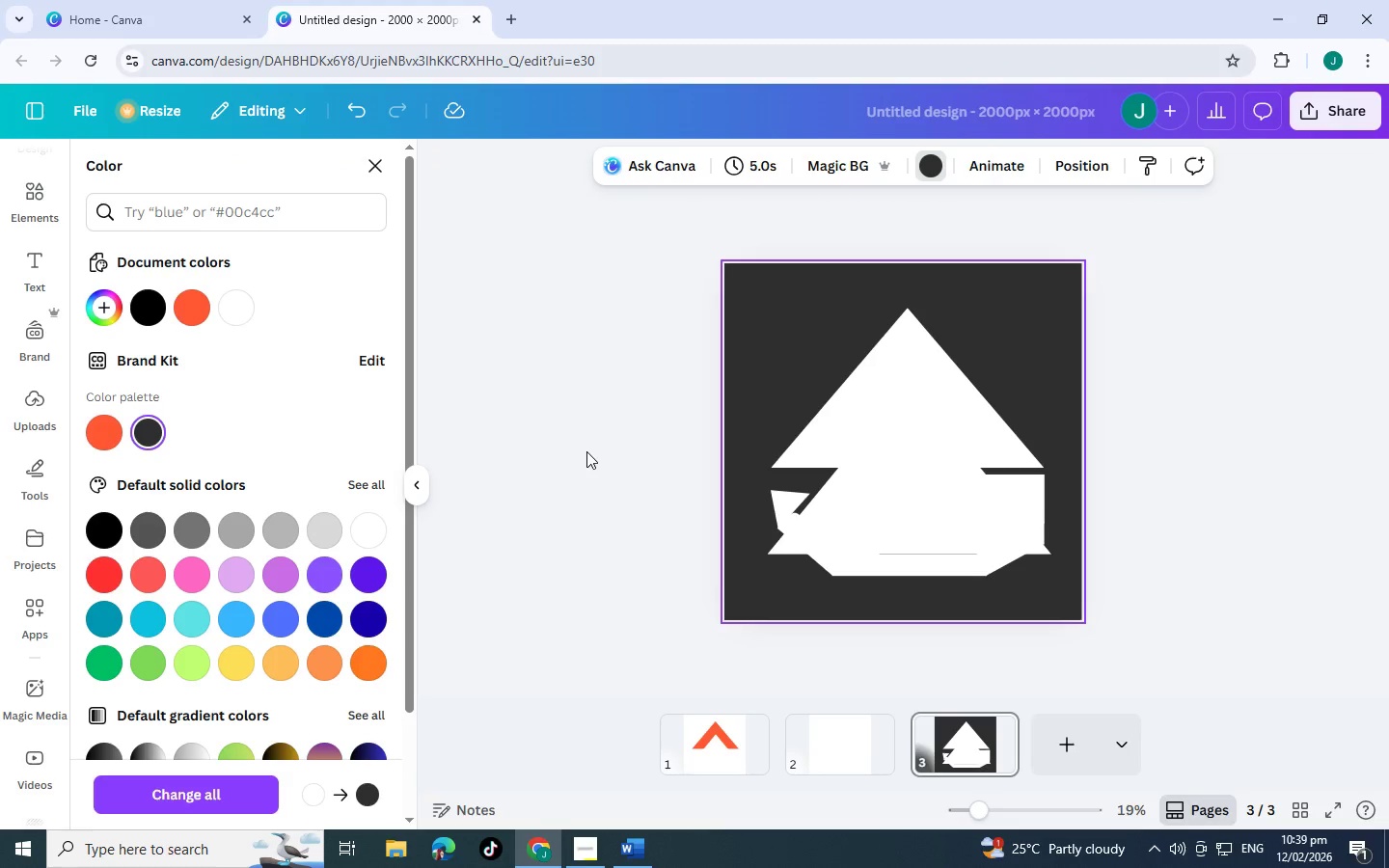 
left_click([586, 451])
 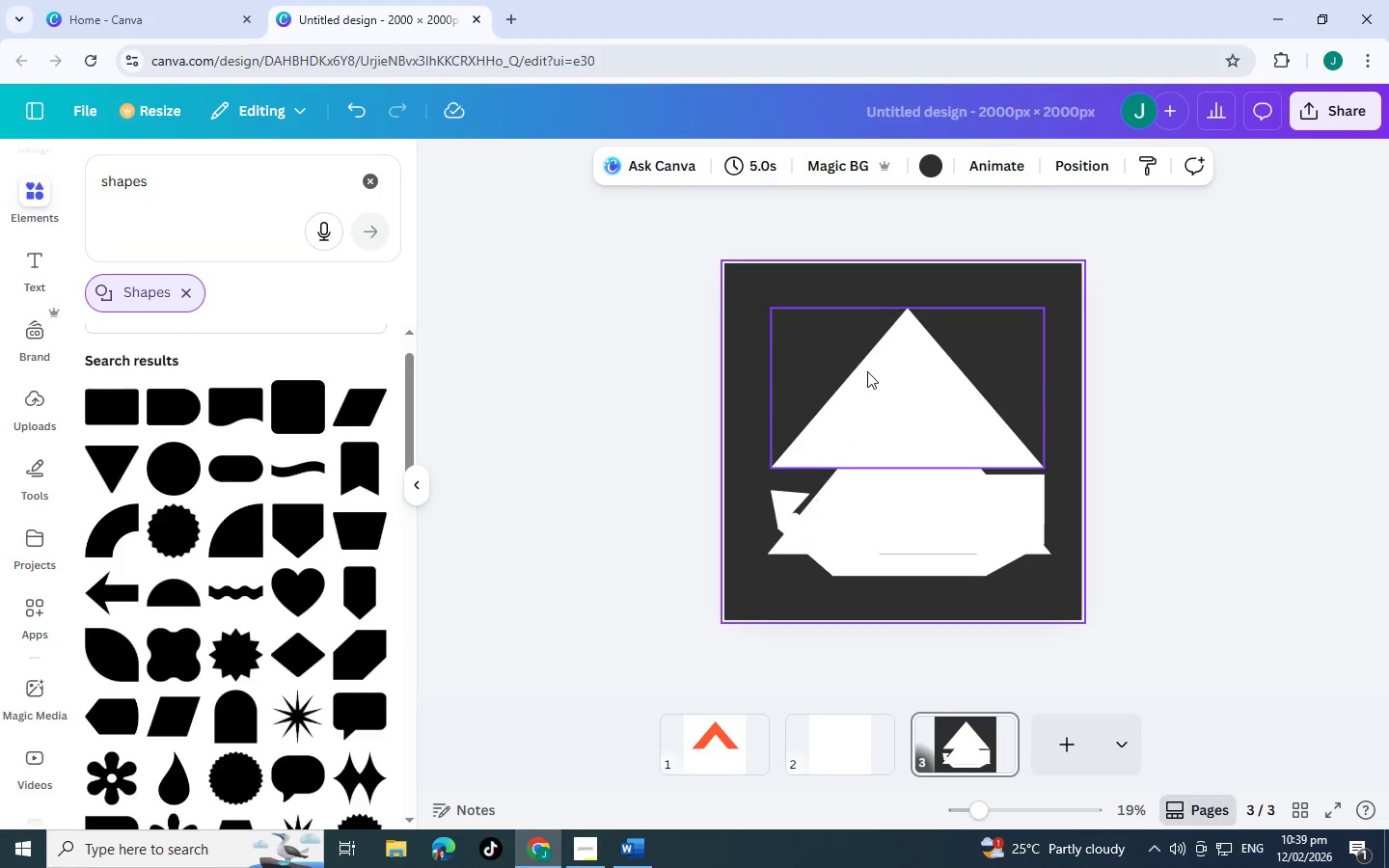 
left_click([867, 371])
 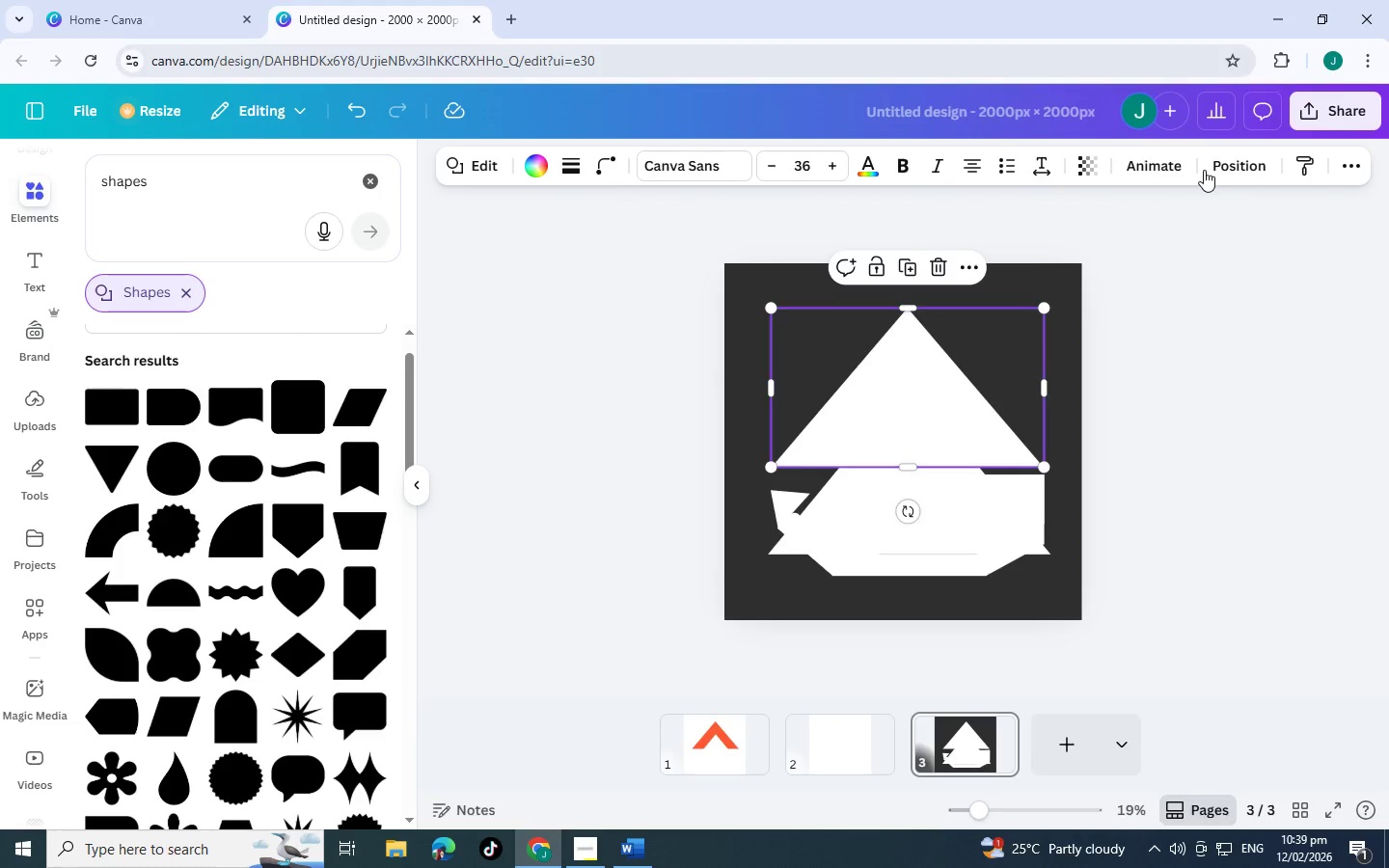 
left_click([1238, 168])
 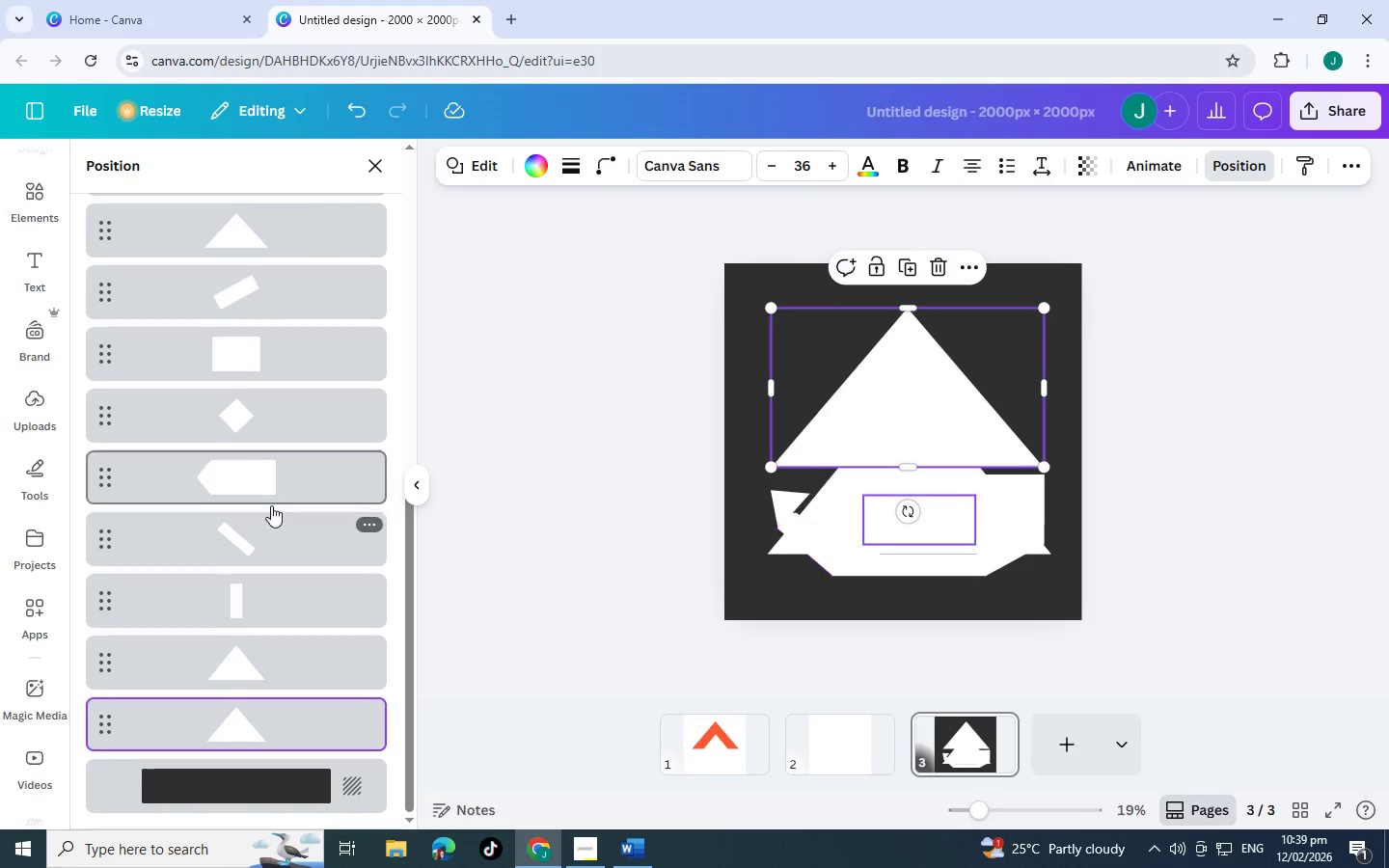 
scroll: coordinate [254, 697], scroll_direction: down, amount: 4.0
 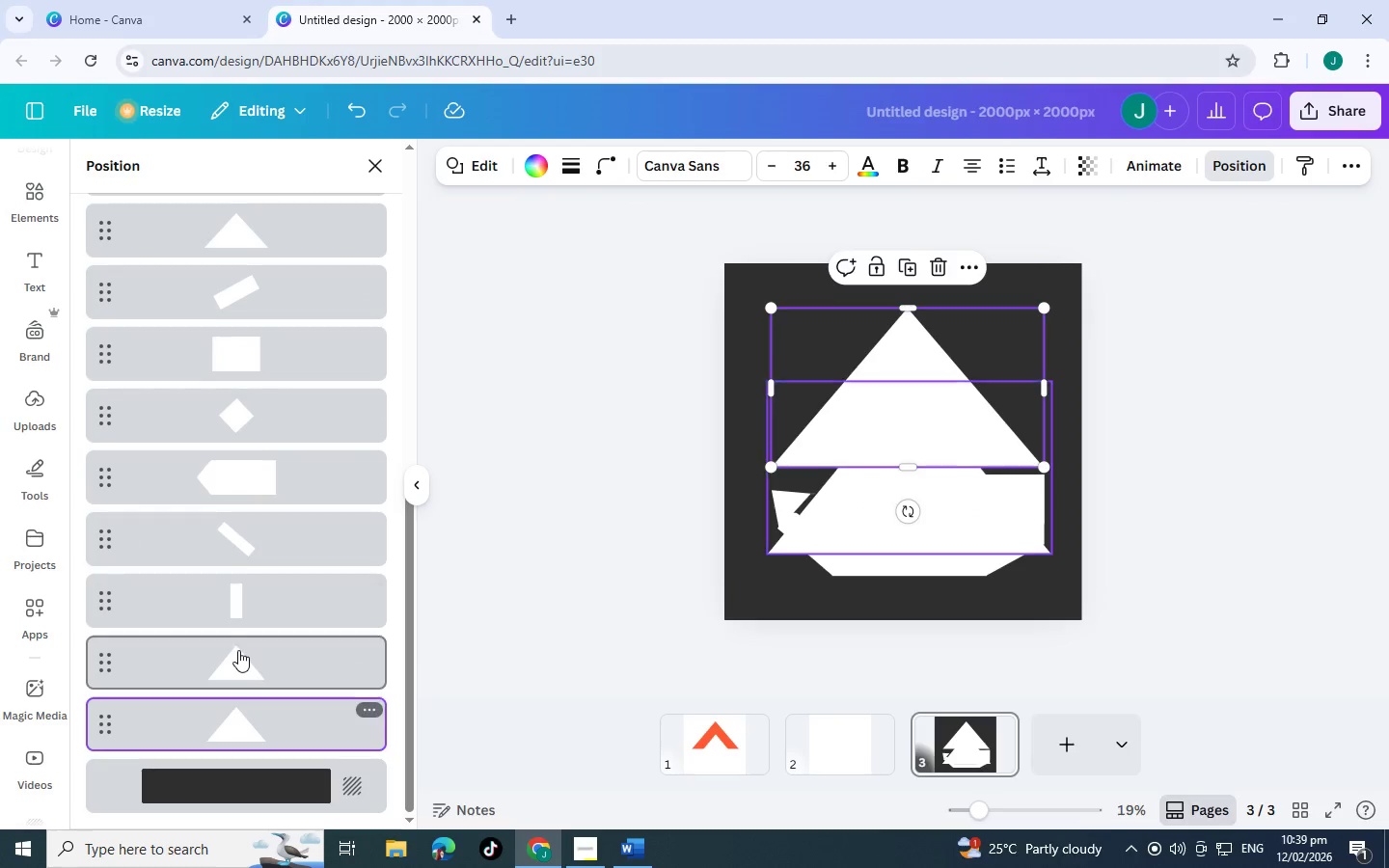 
left_click([238, 650])
 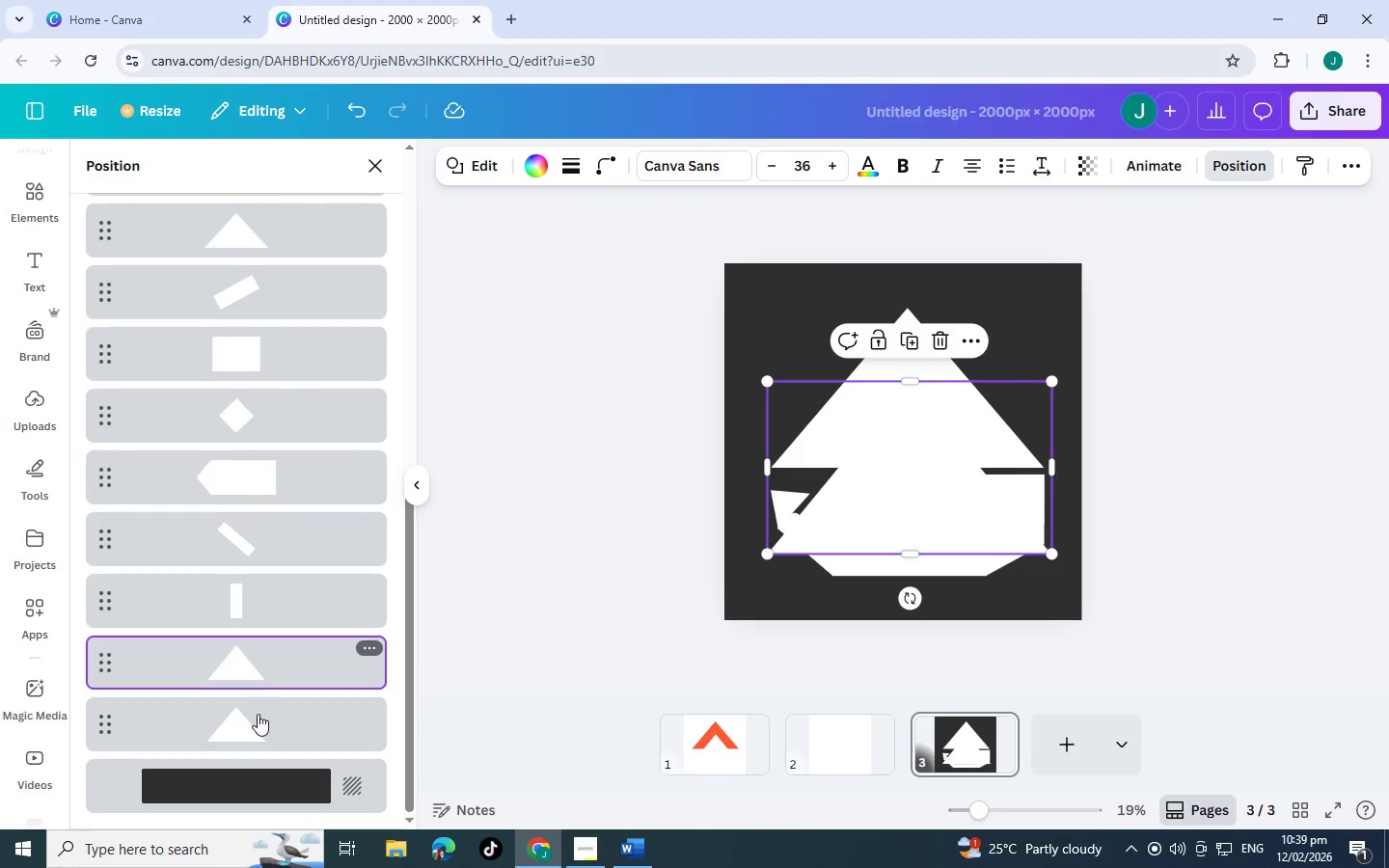 
left_click([258, 714])
 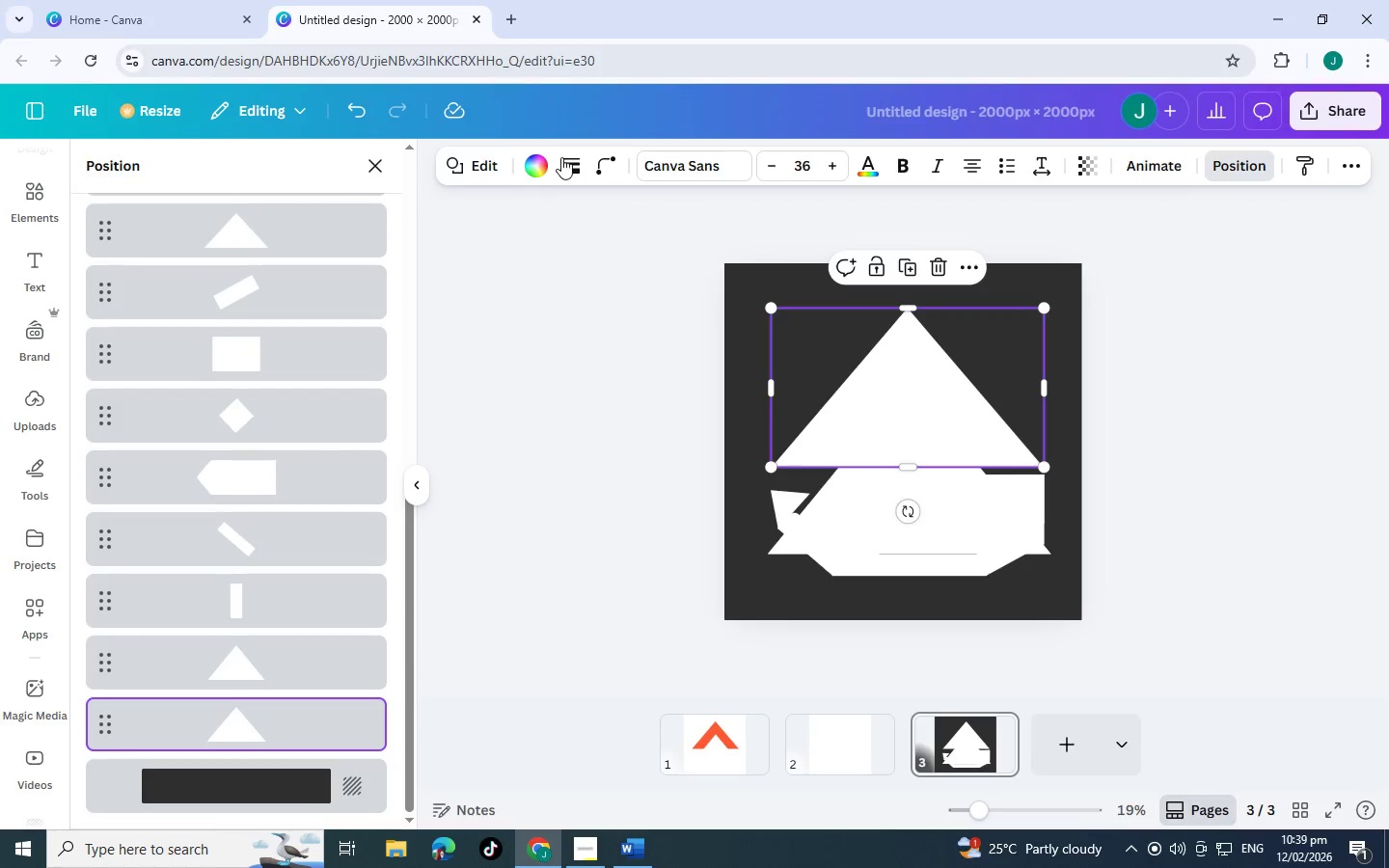 
left_click([541, 162])
 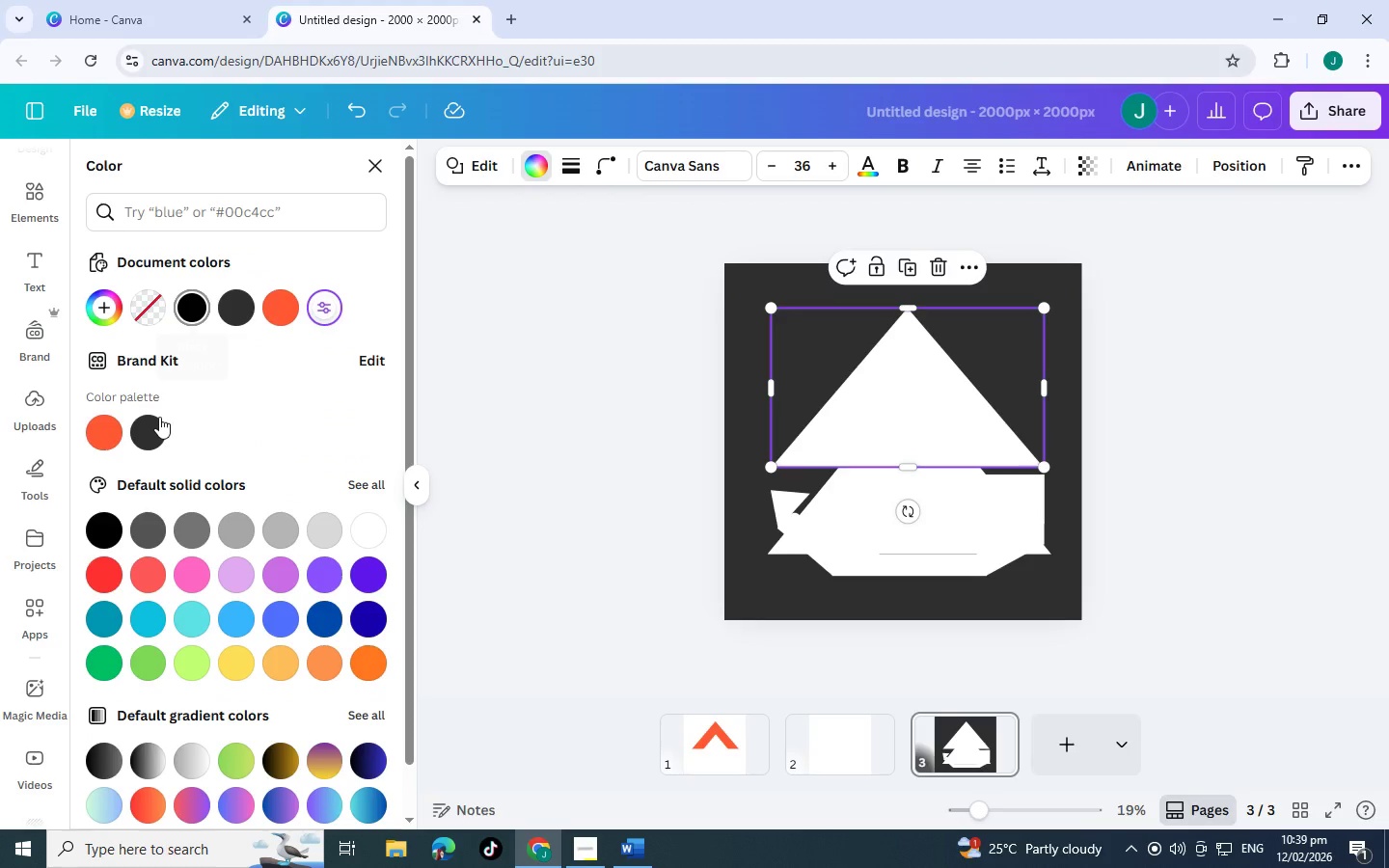 
left_click([153, 420])
 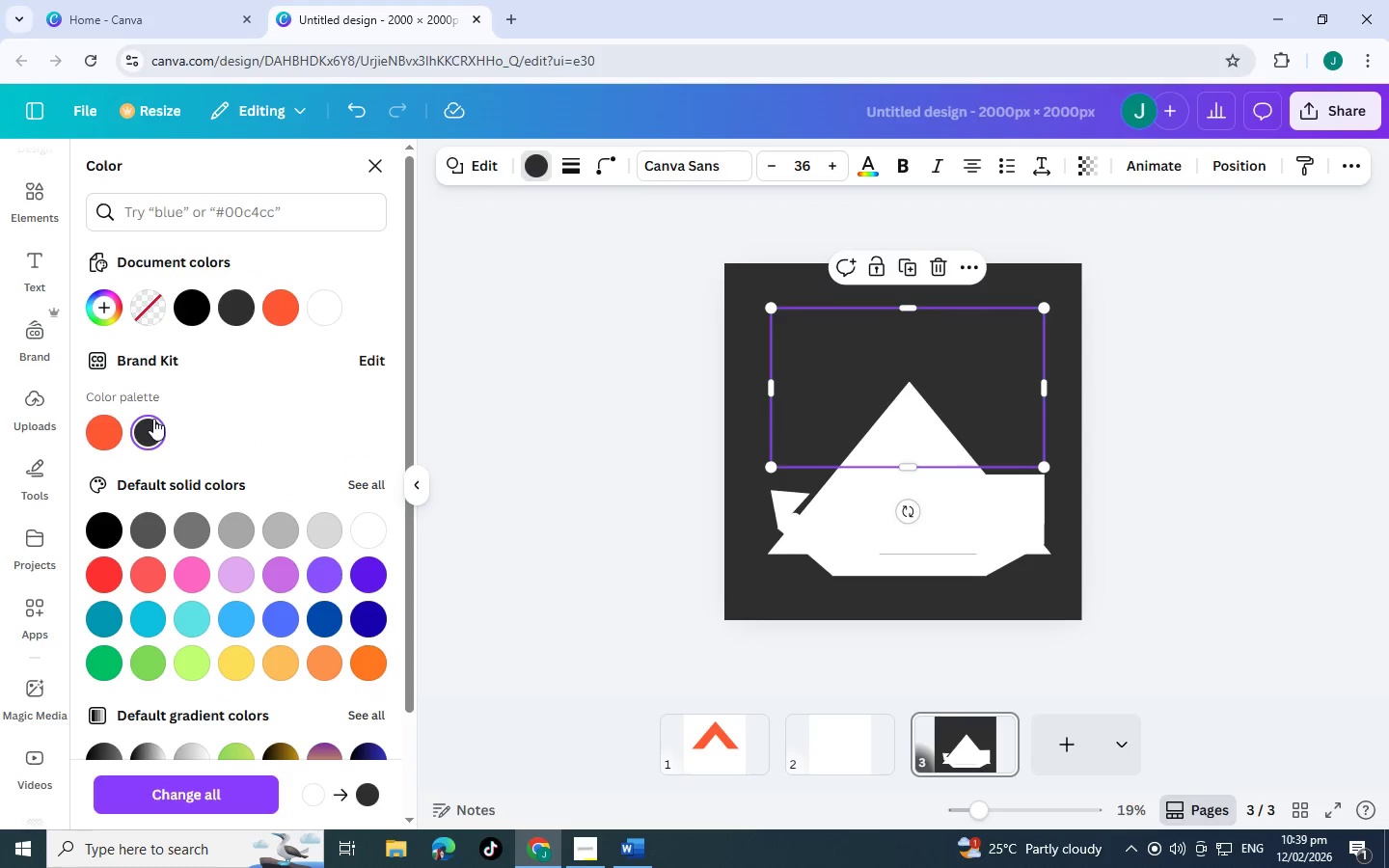 
key(Control+Z)
 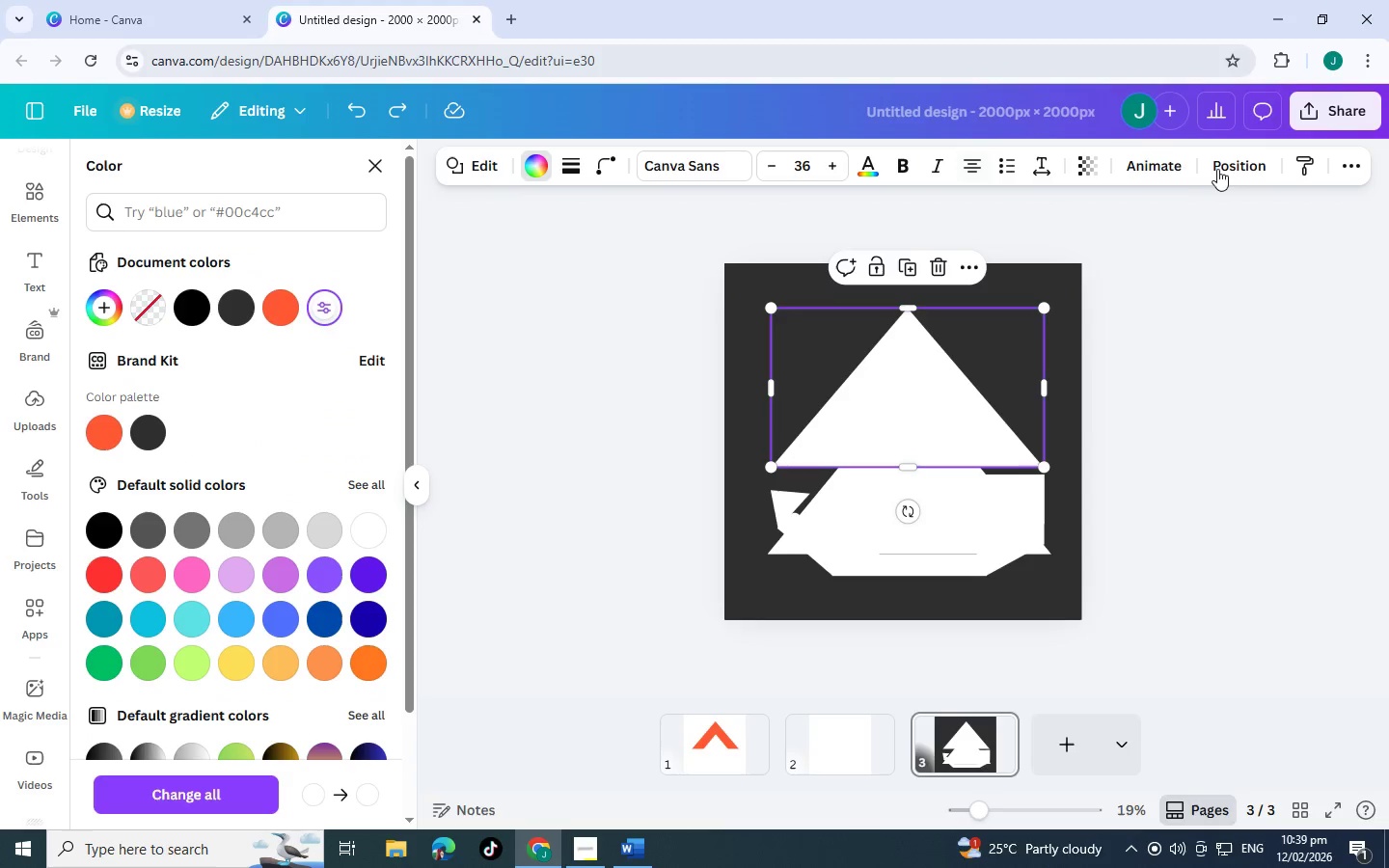 
left_click([1221, 169])
 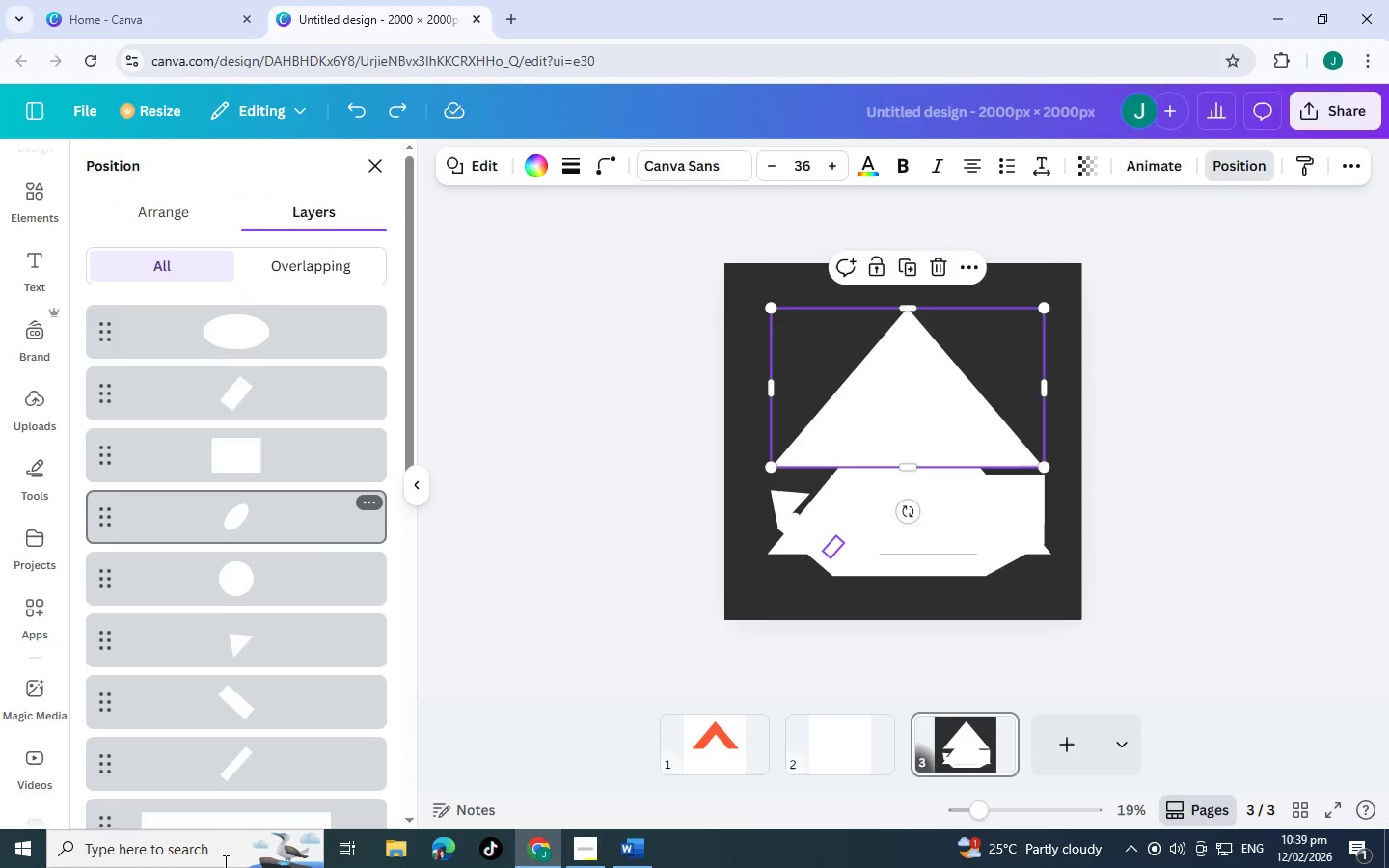 
left_click([276, 648])
 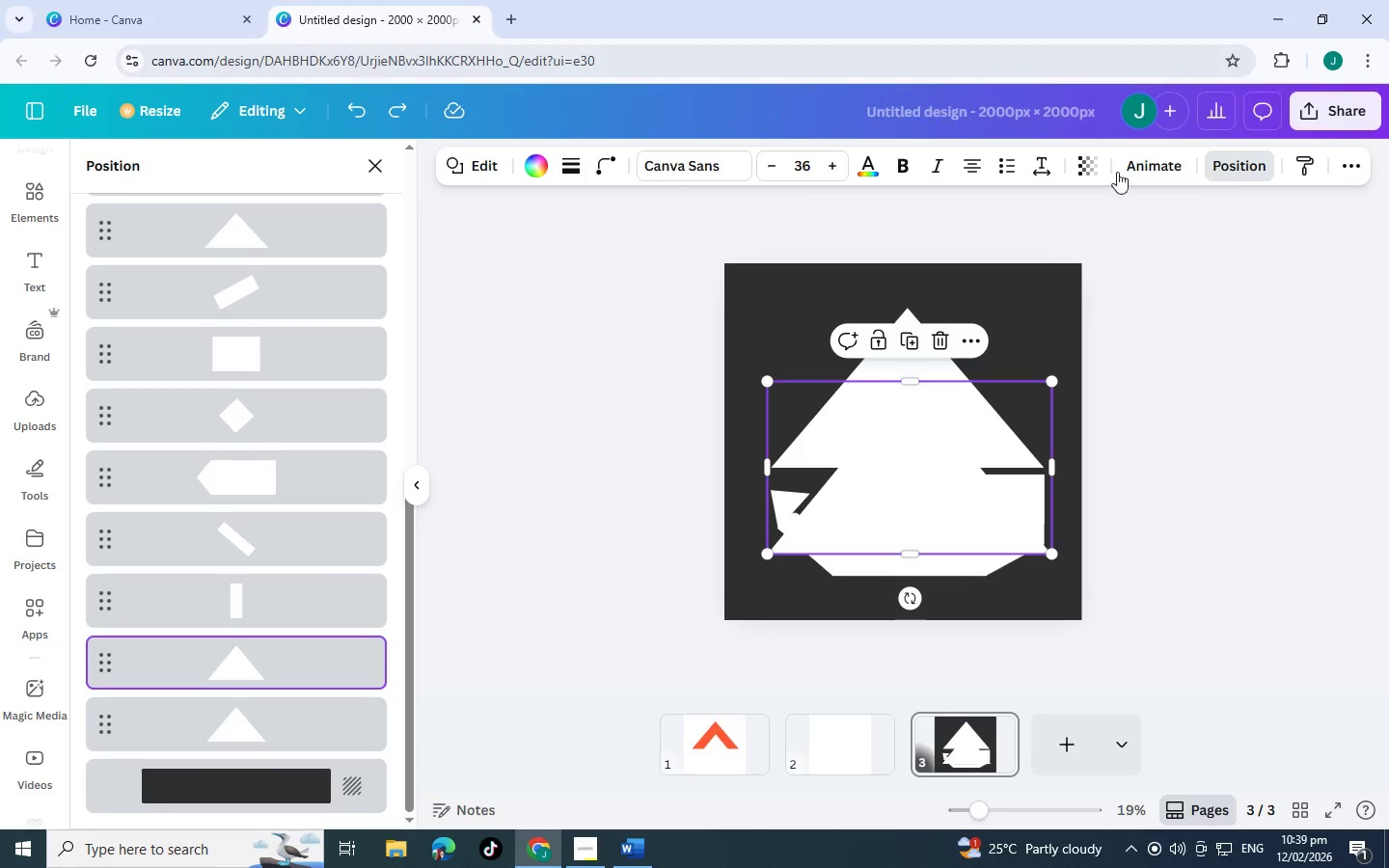 
scroll: coordinate [330, 749], scroll_direction: down, amount: 18.0
 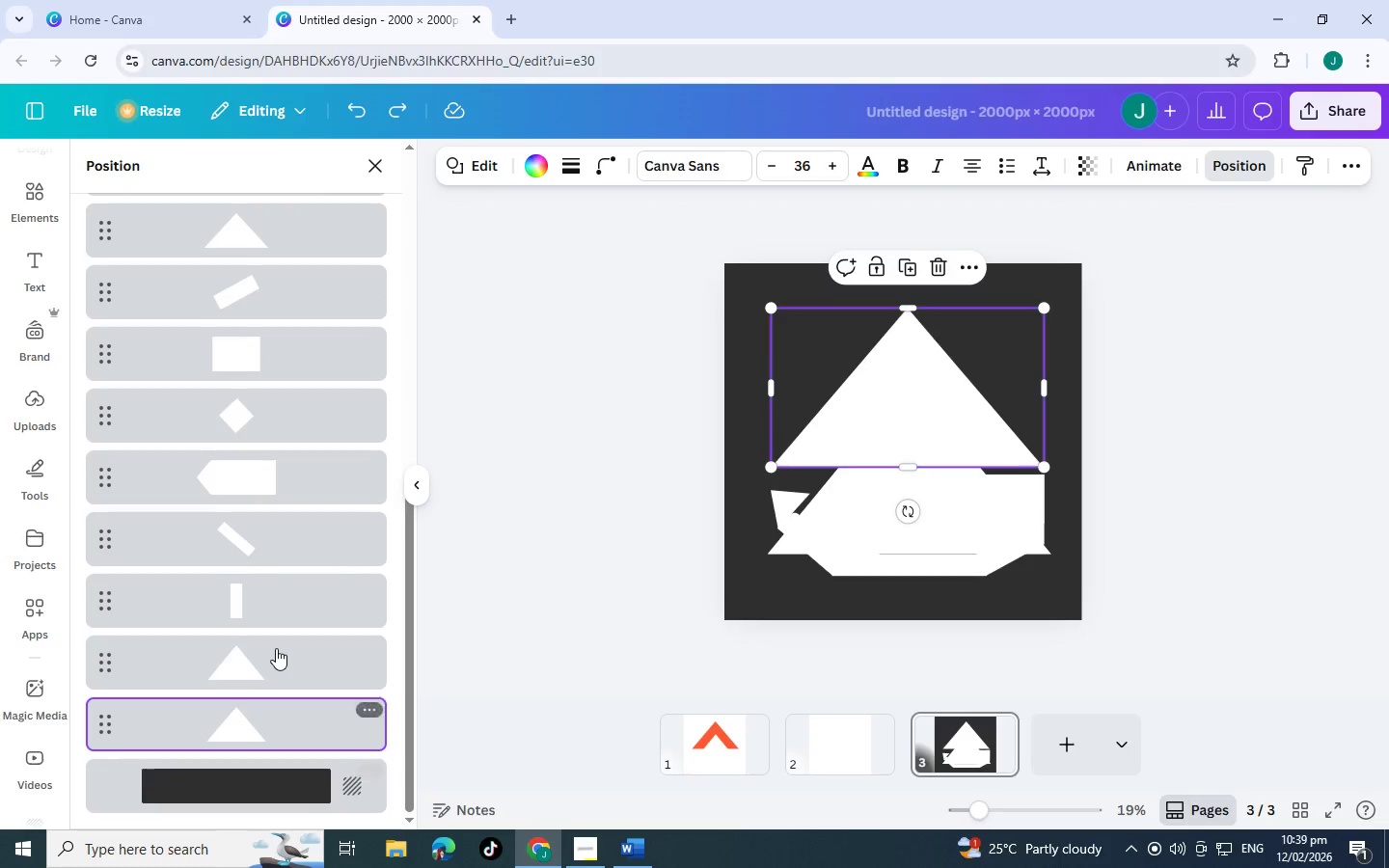 
left_click([532, 172])
 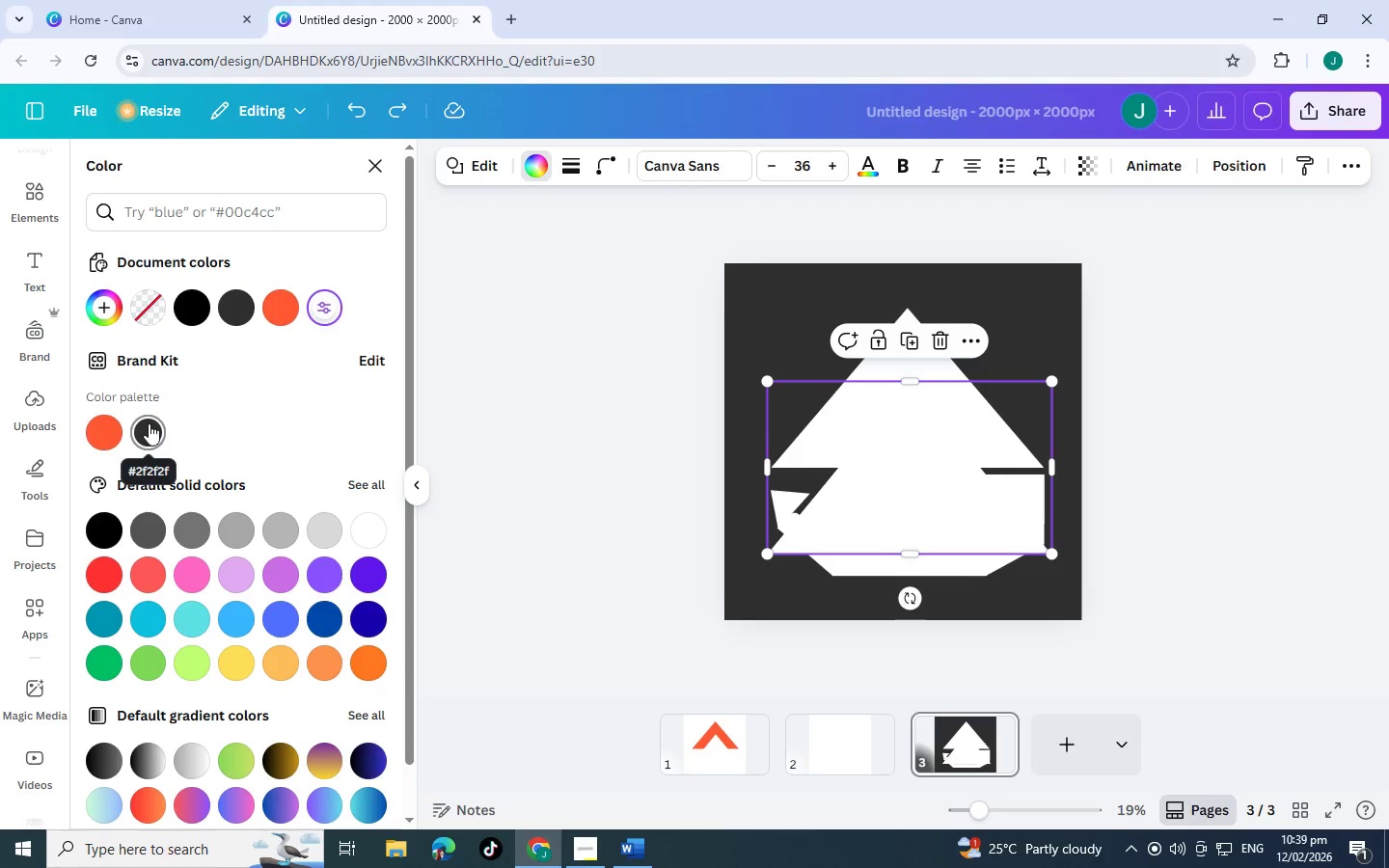 
left_click([149, 423])
 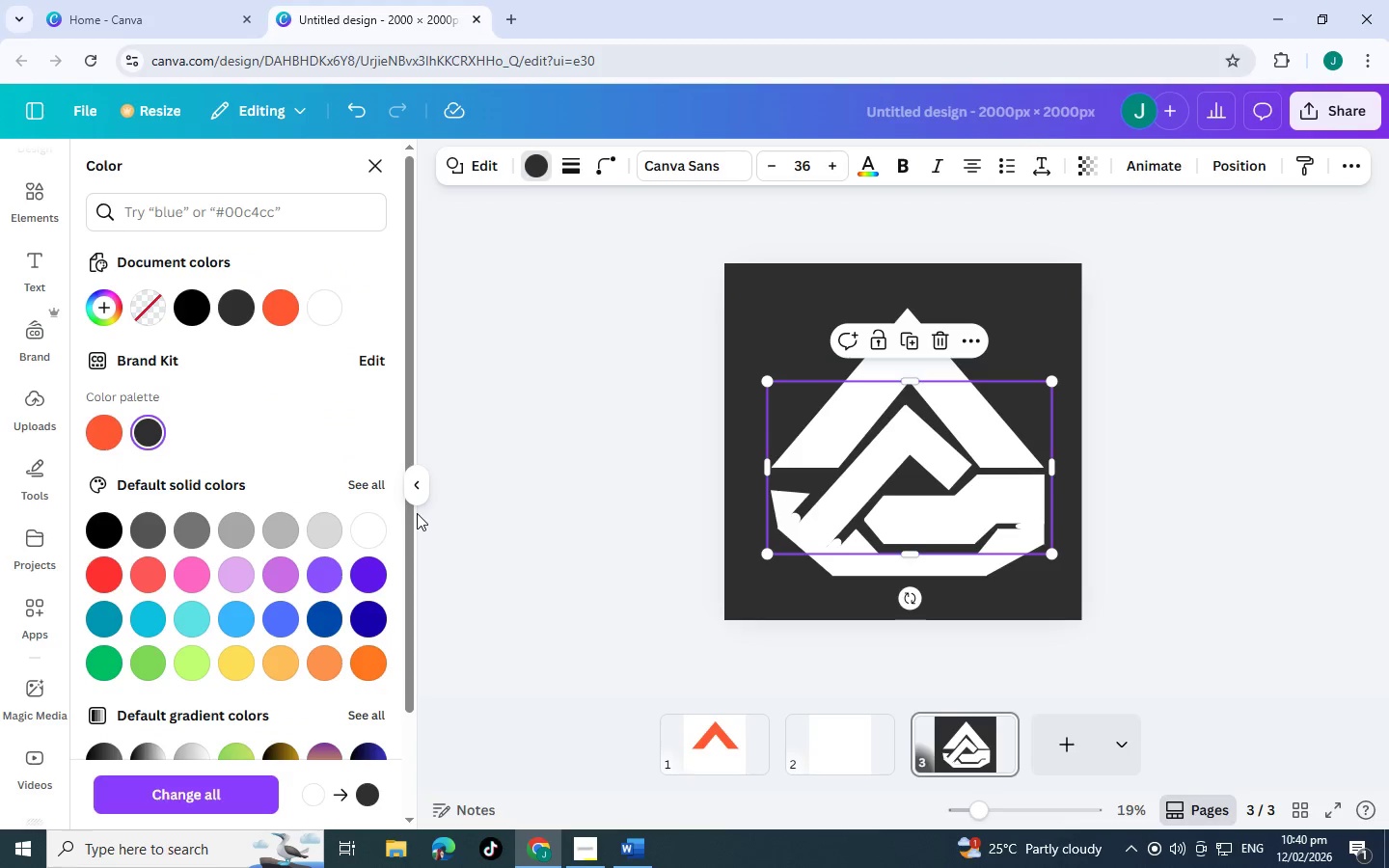 
wait(6.09)
 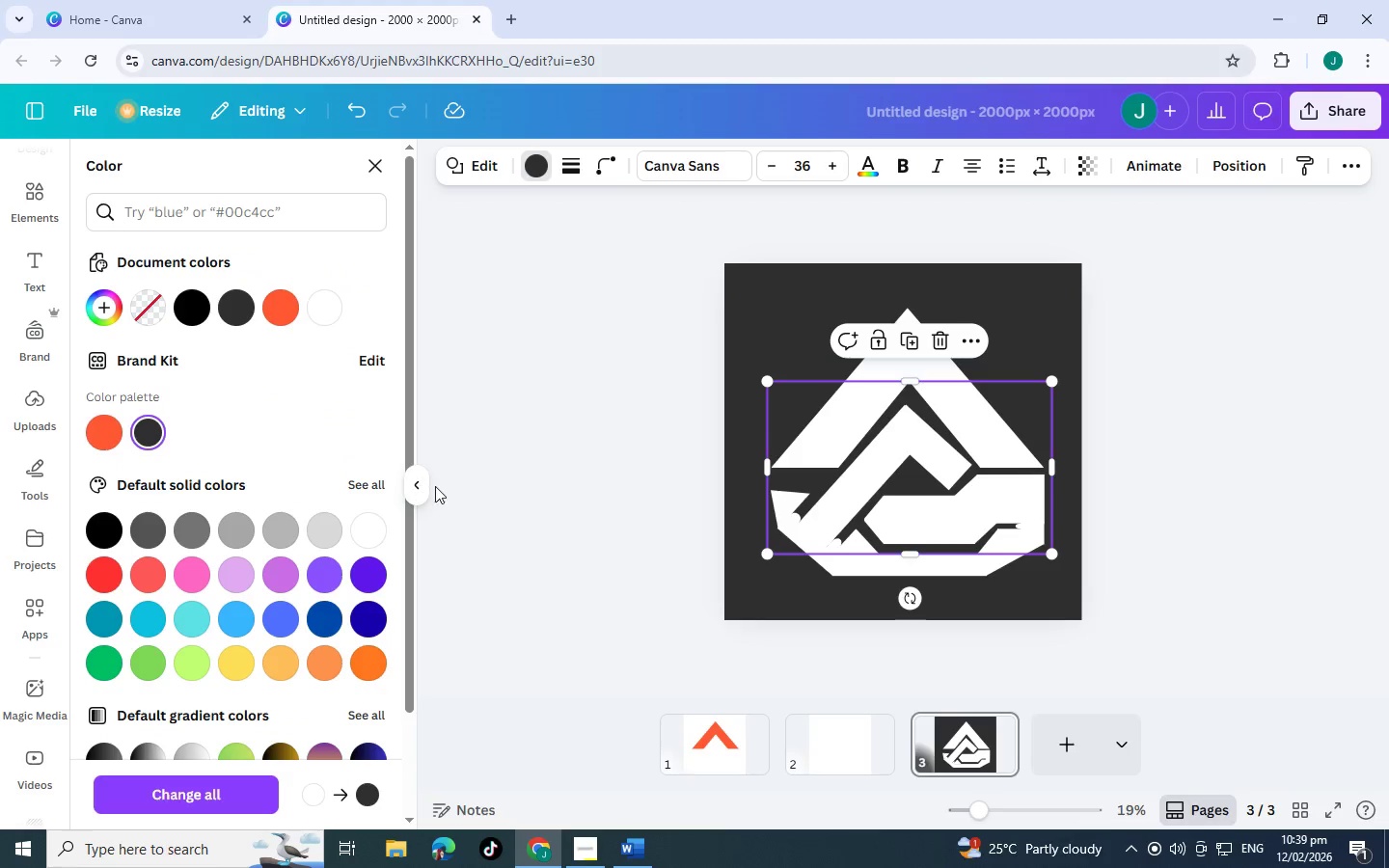 
left_click([417, 513])
 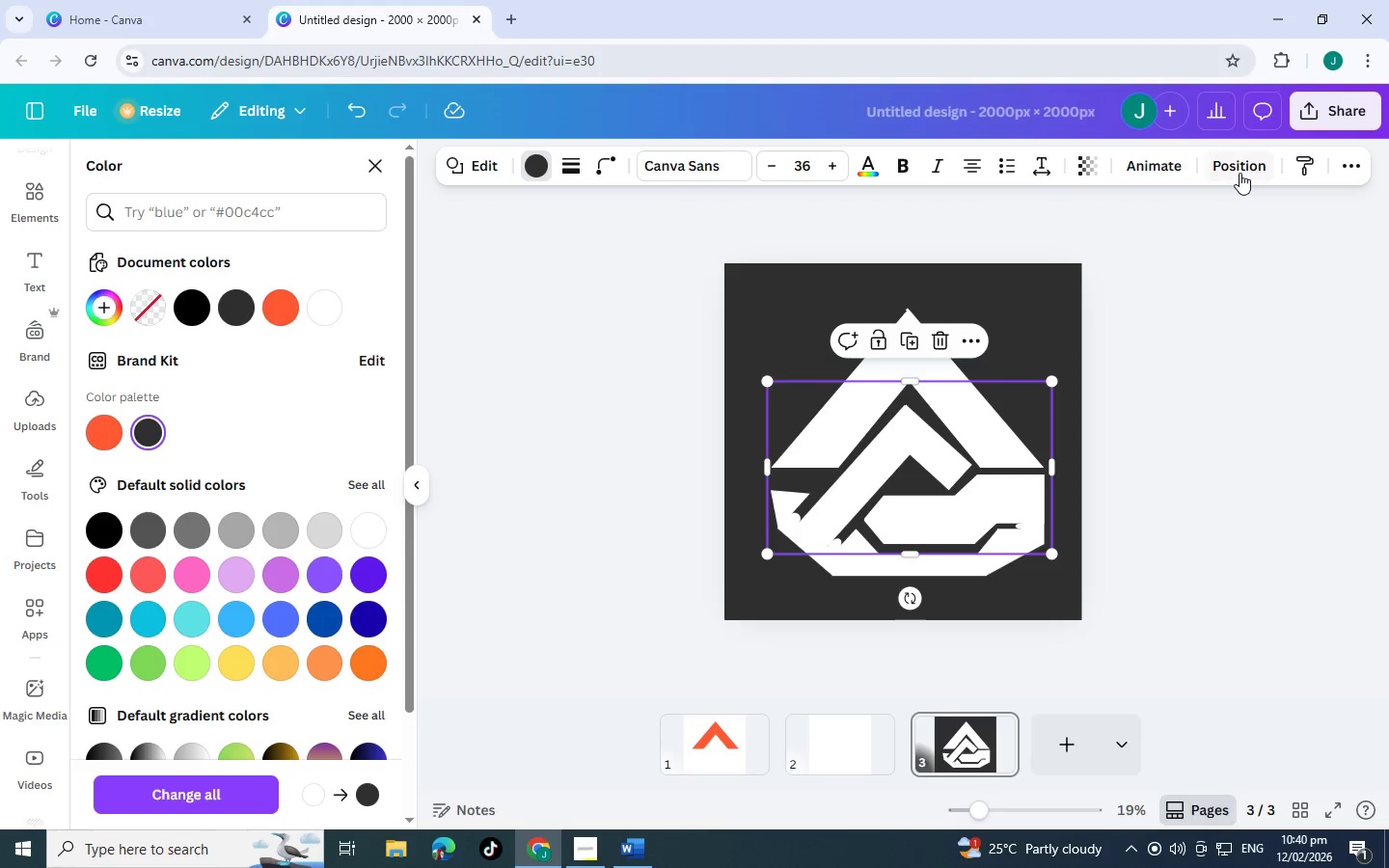 
left_click([1239, 173])
 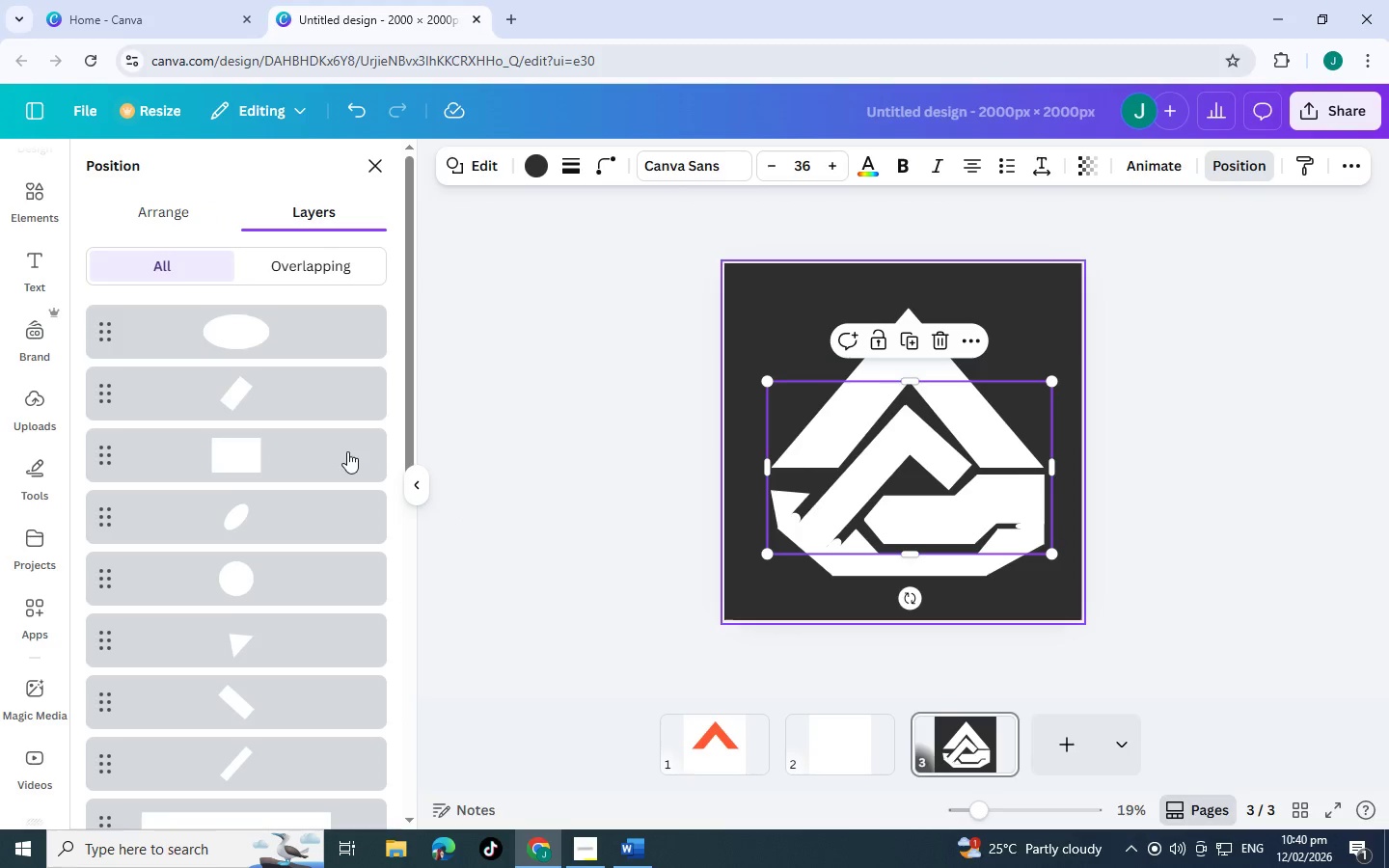 
scroll: coordinate [244, 585], scroll_direction: down, amount: 1.0
 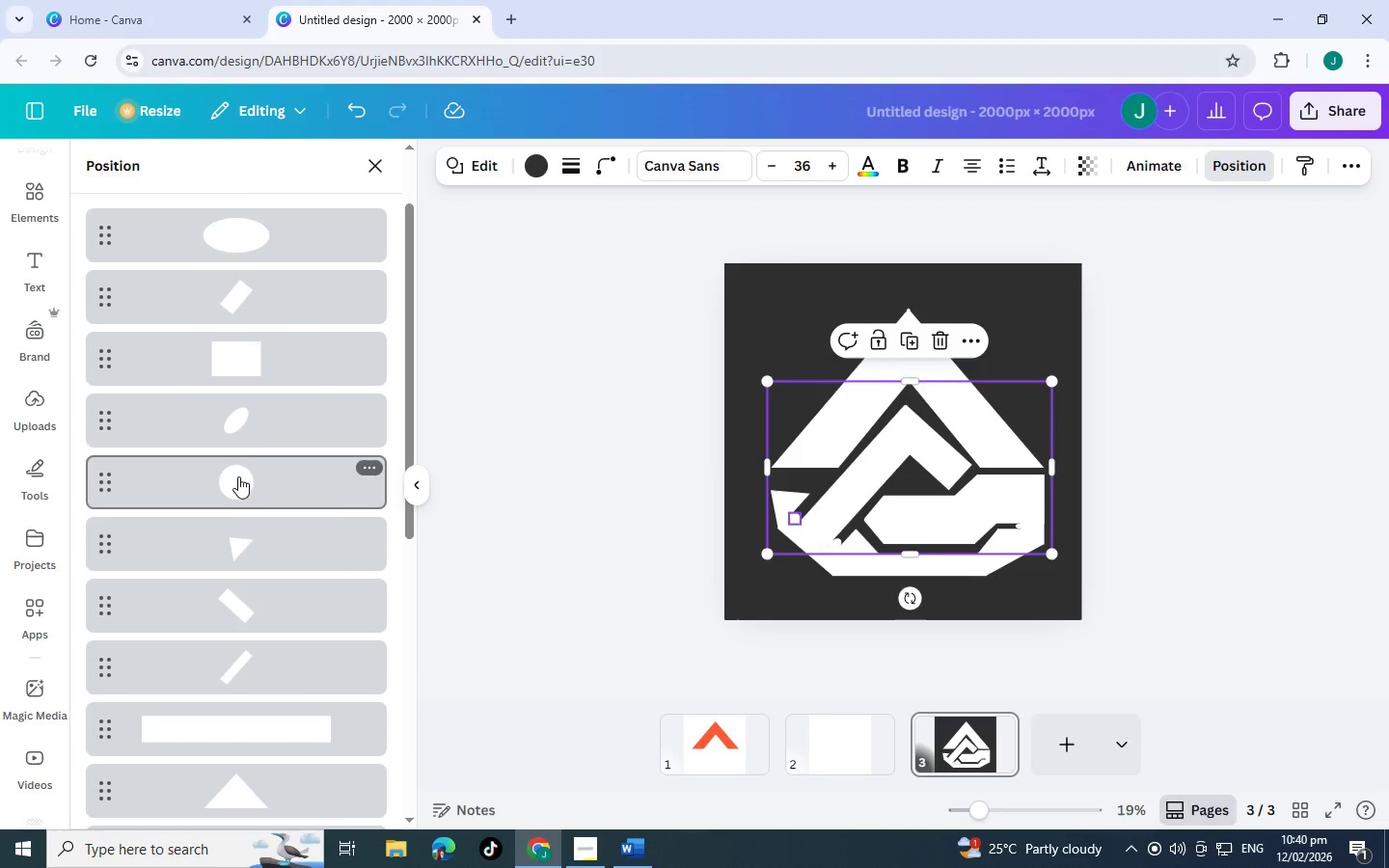 
double_click([252, 417])
 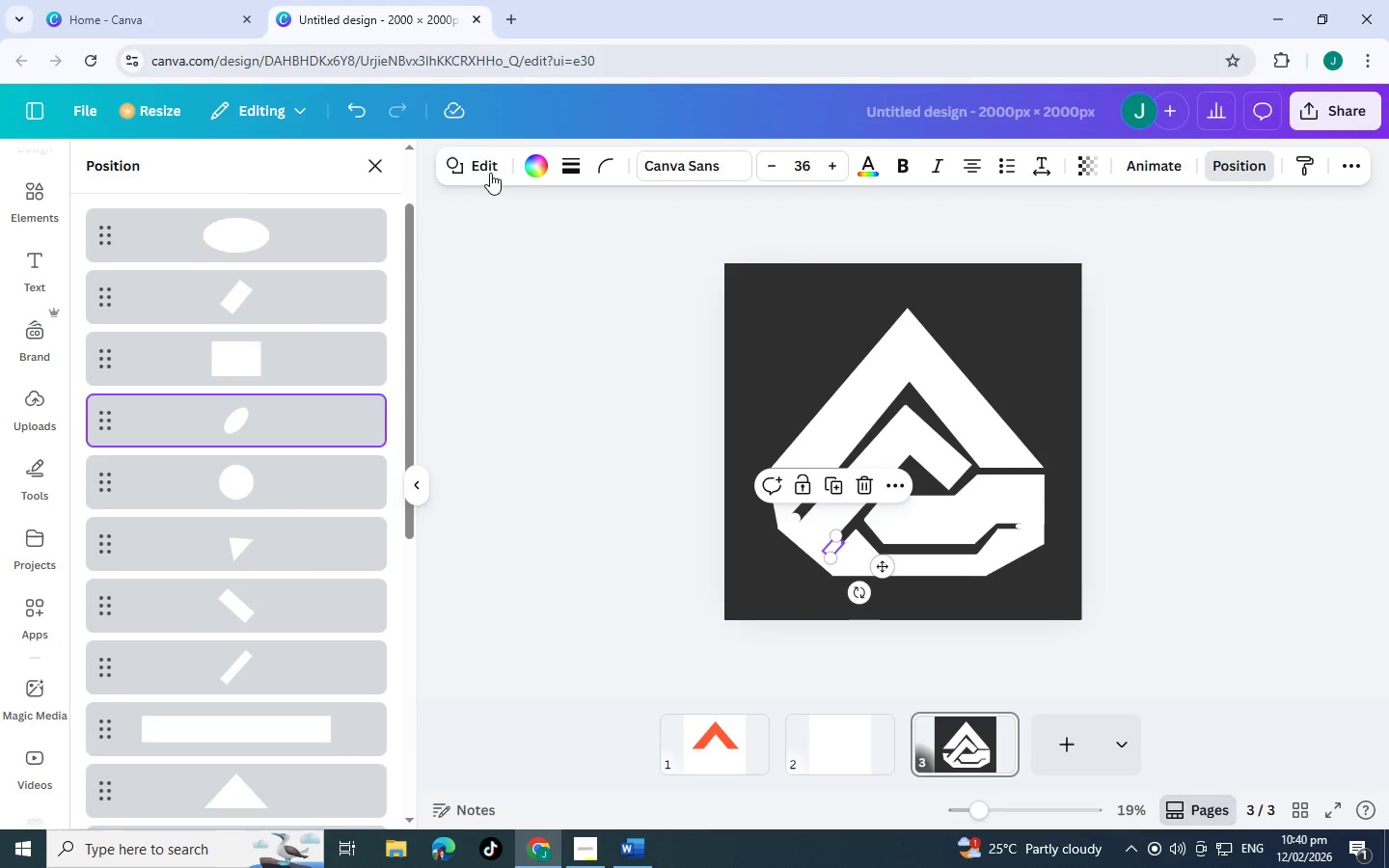 
left_click([531, 155])
 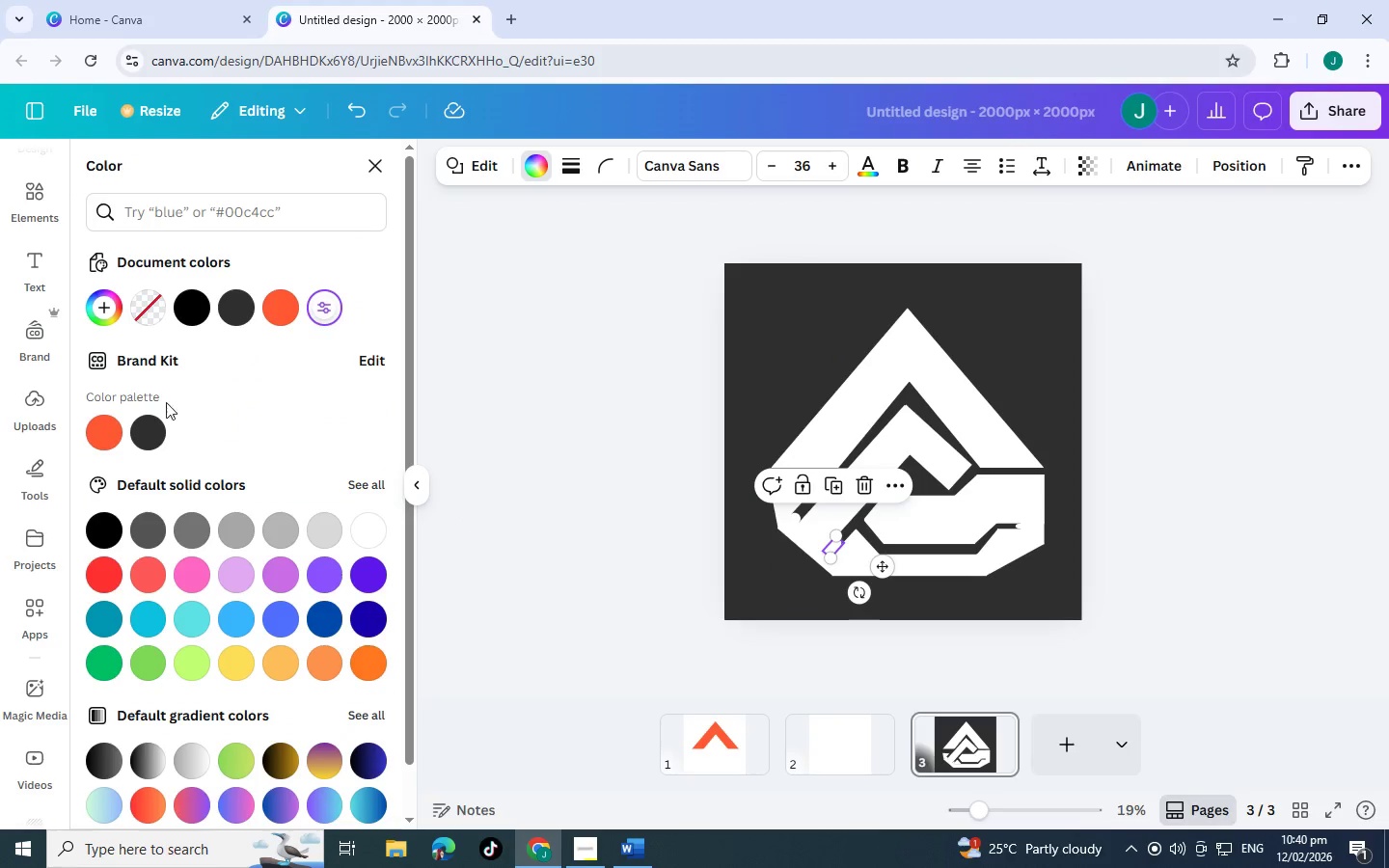 
left_click([148, 427])
 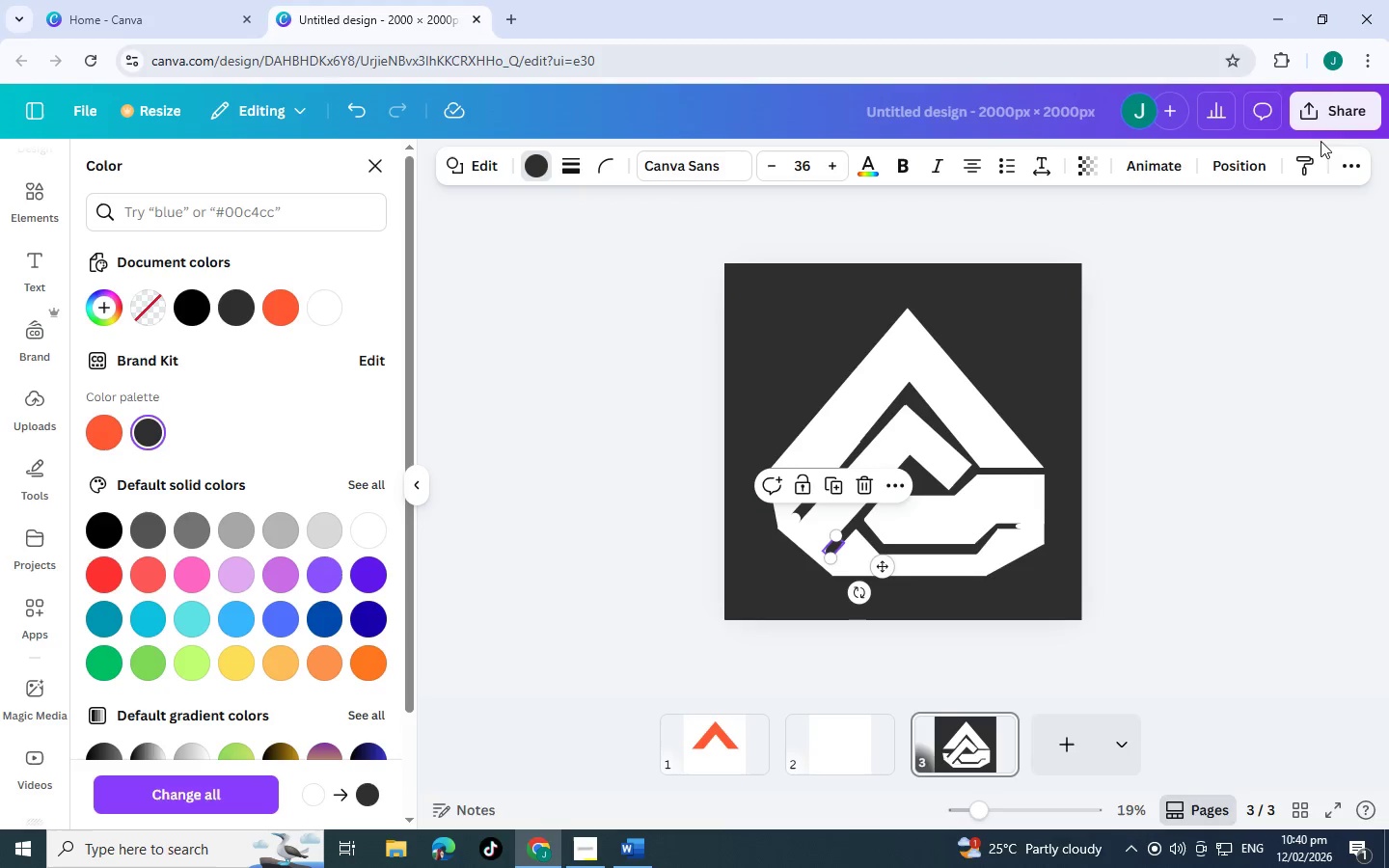 
left_click([1234, 164])
 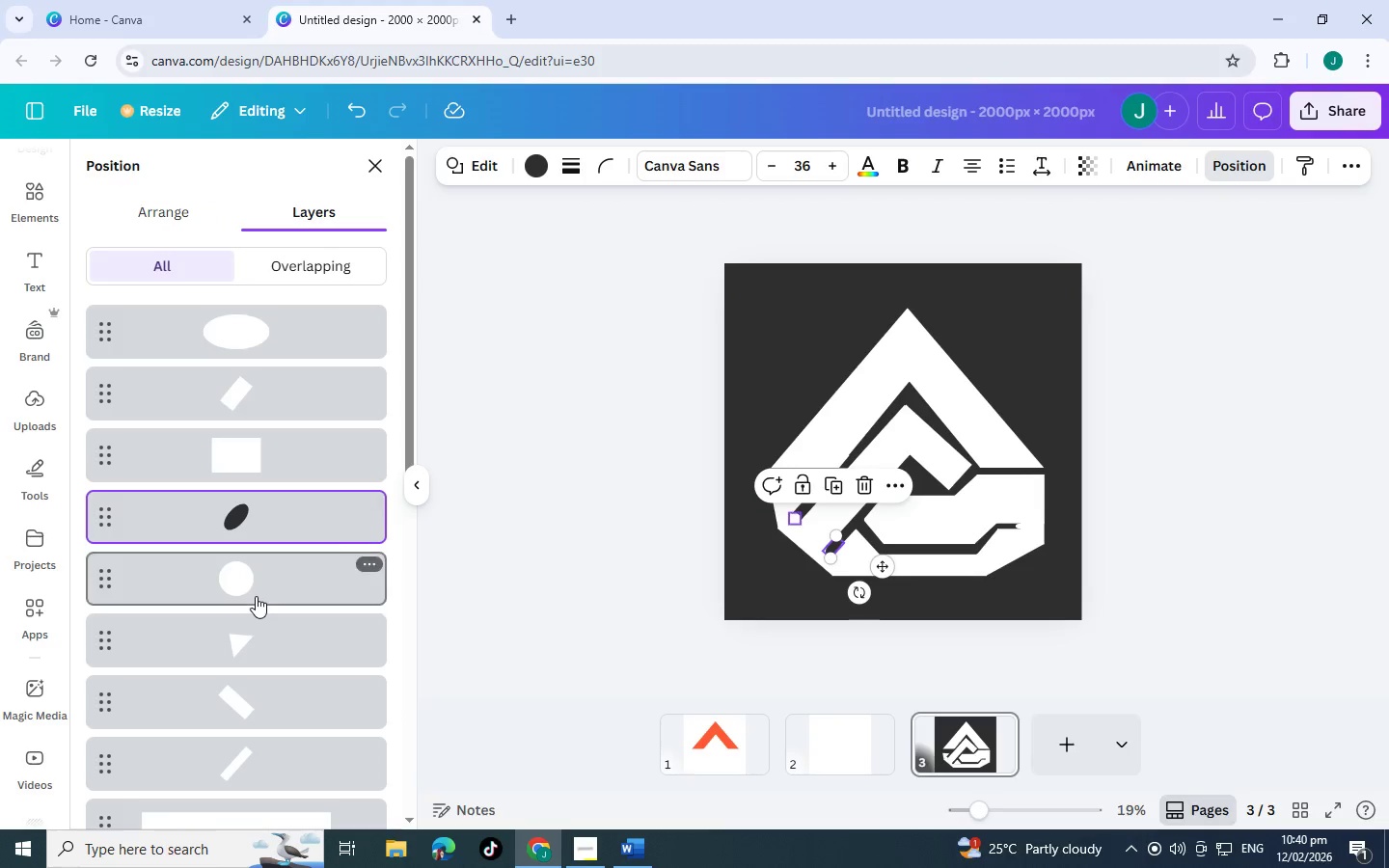 
left_click([247, 600])
 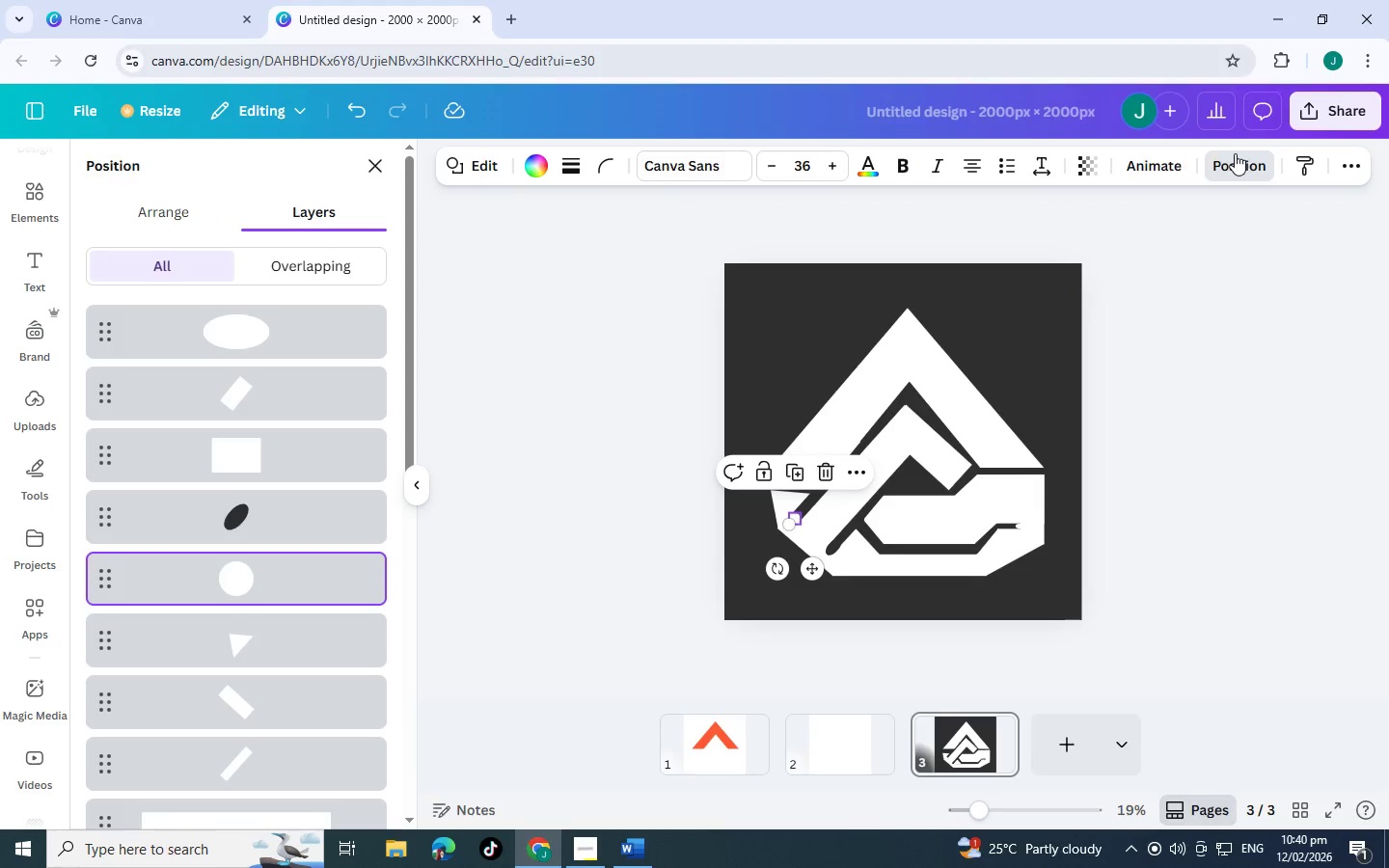 
left_click([529, 154])
 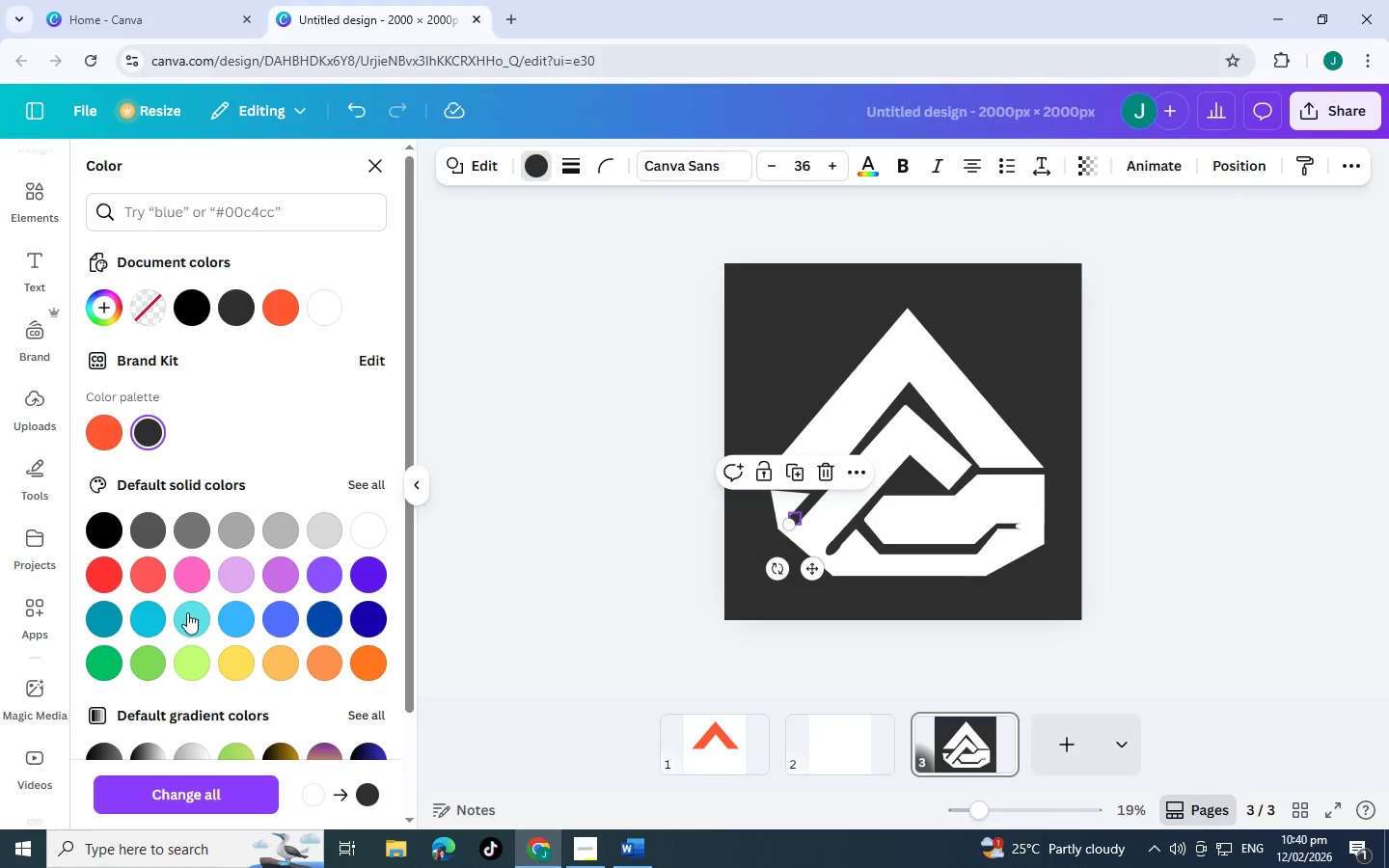 
scroll: coordinate [323, 572], scroll_direction: down, amount: 3.0
 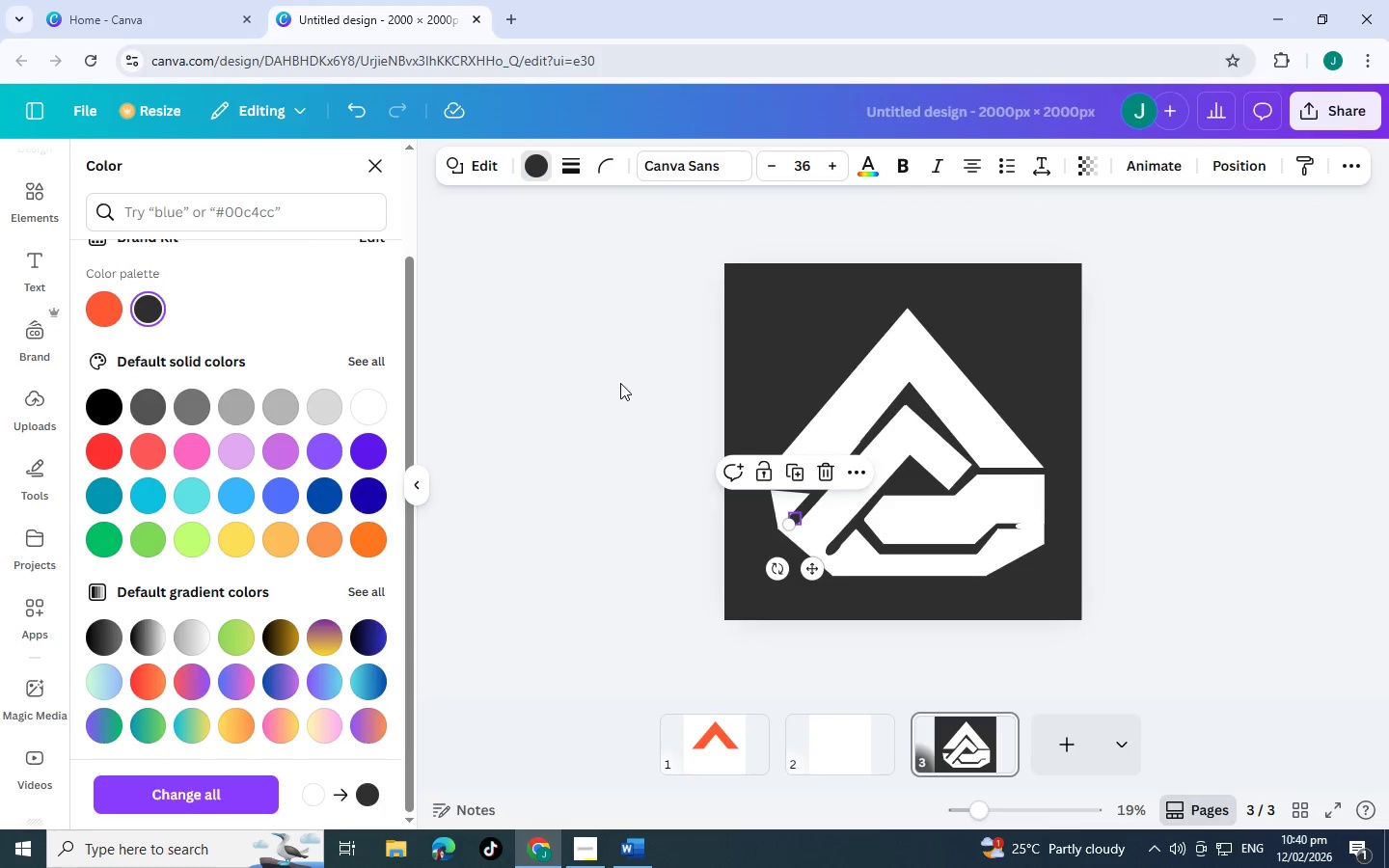 
left_click([616, 383])
 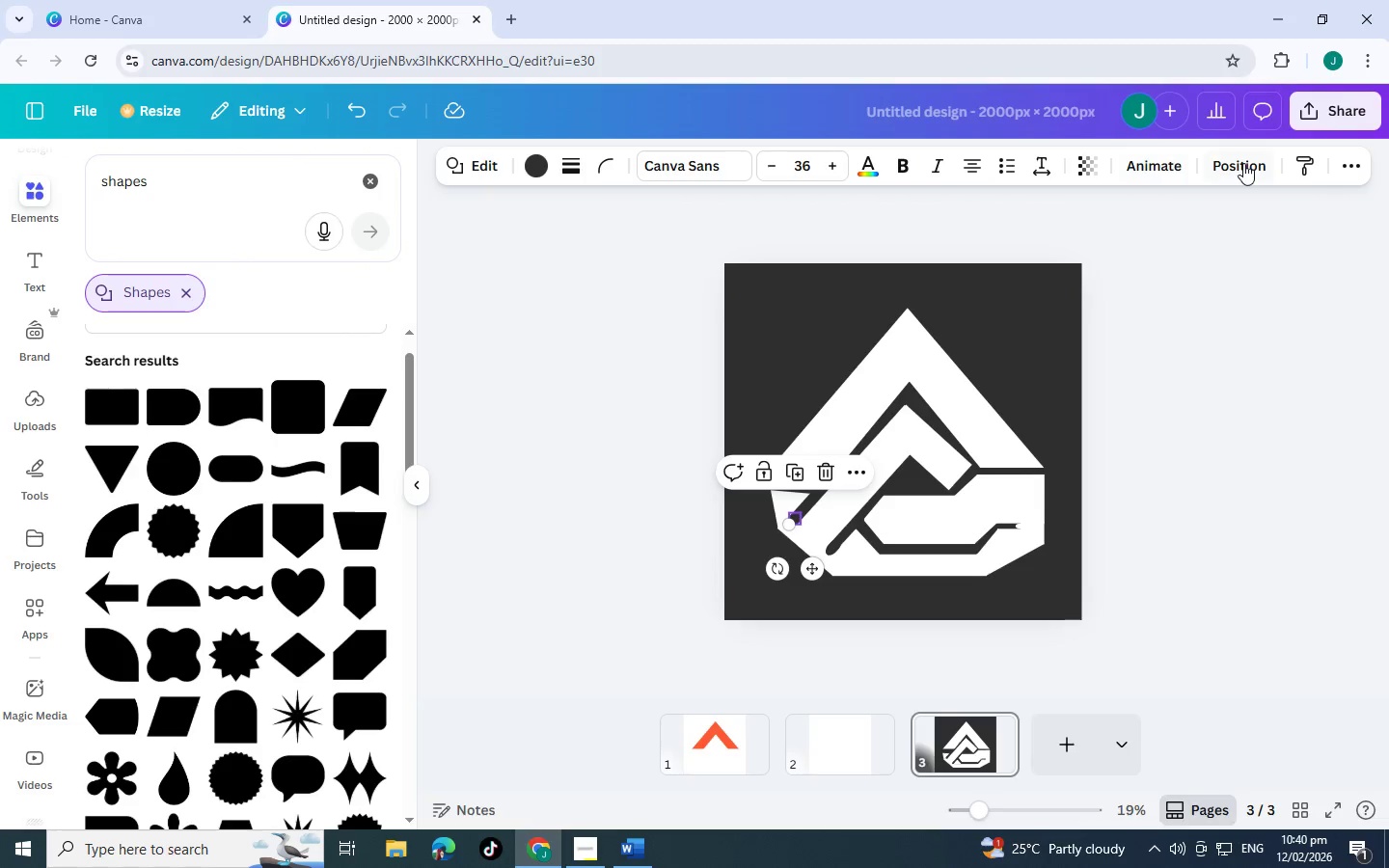 
left_click([1243, 163])
 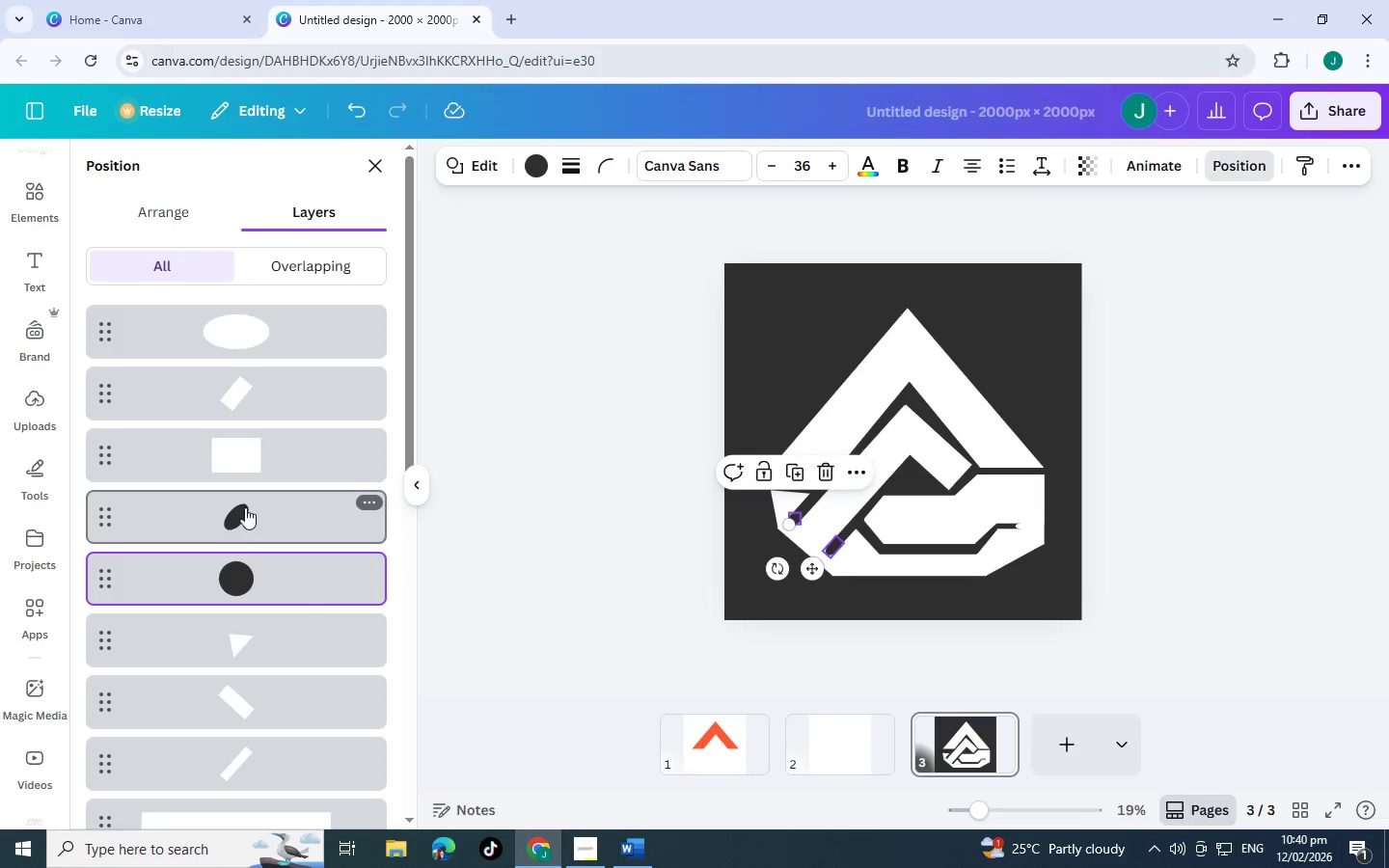 
scroll: coordinate [266, 628], scroll_direction: down, amount: 11.0
 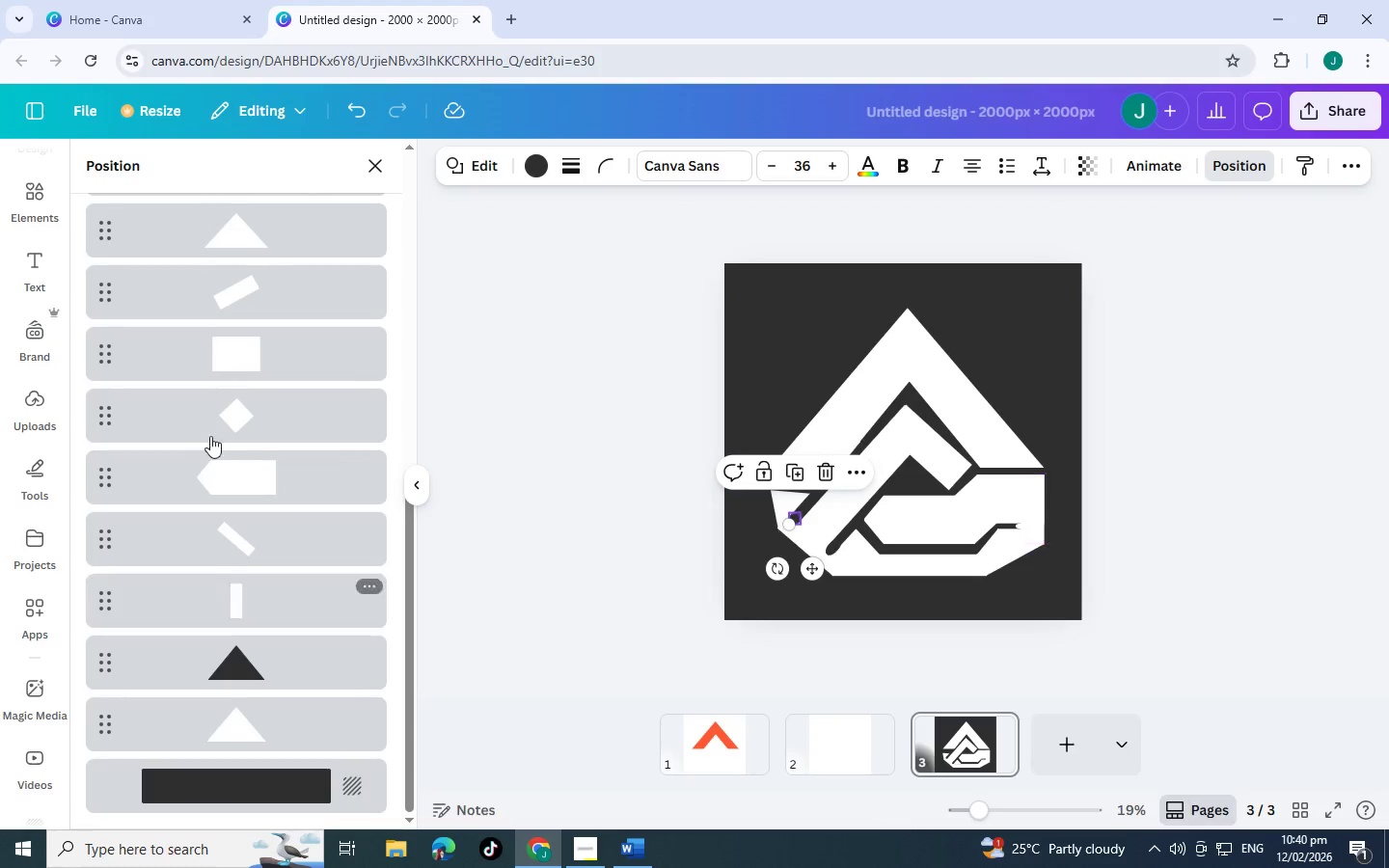 
mouse_move([217, 448])
 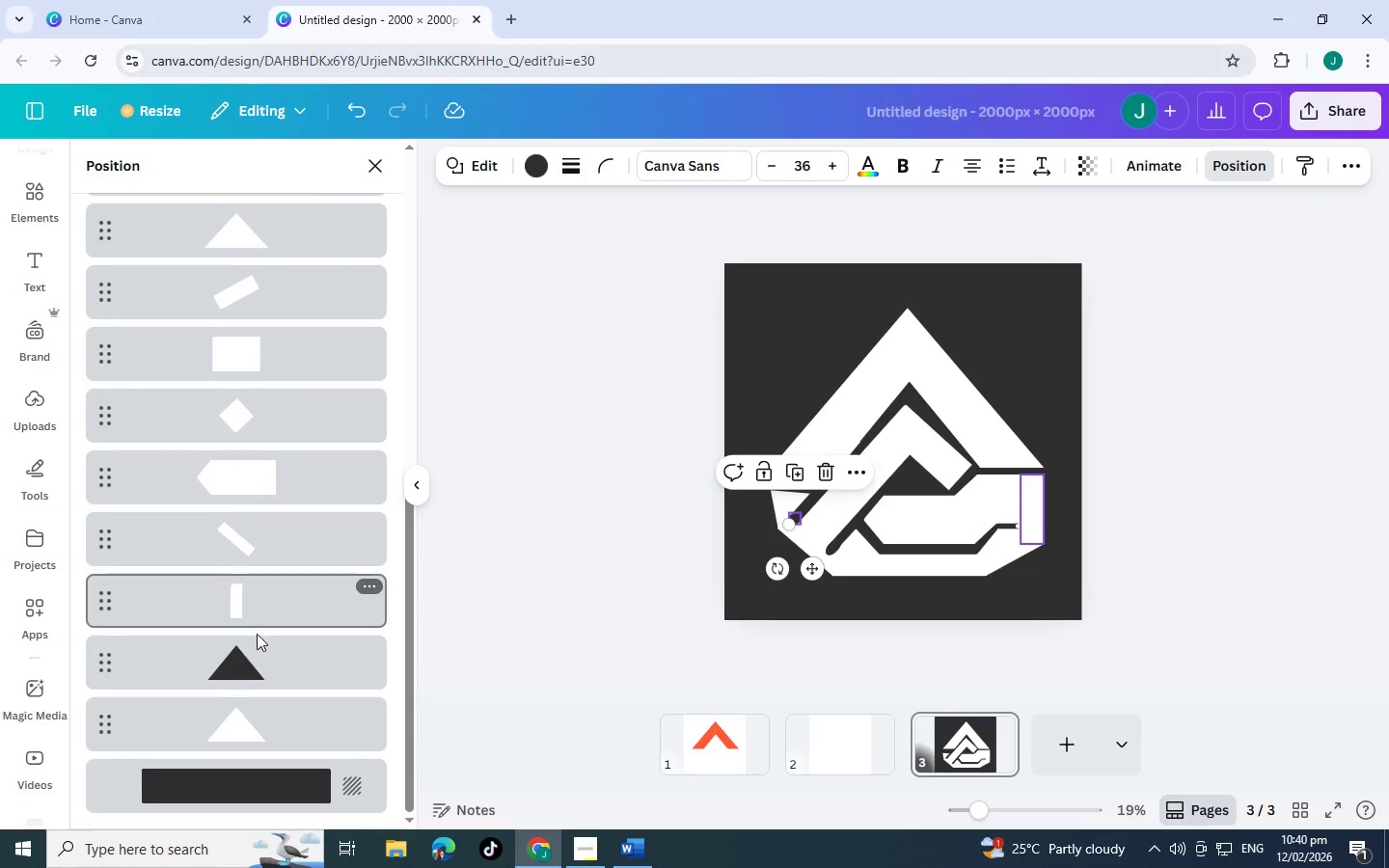 
scroll: coordinate [241, 425], scroll_direction: up, amount: 7.0
 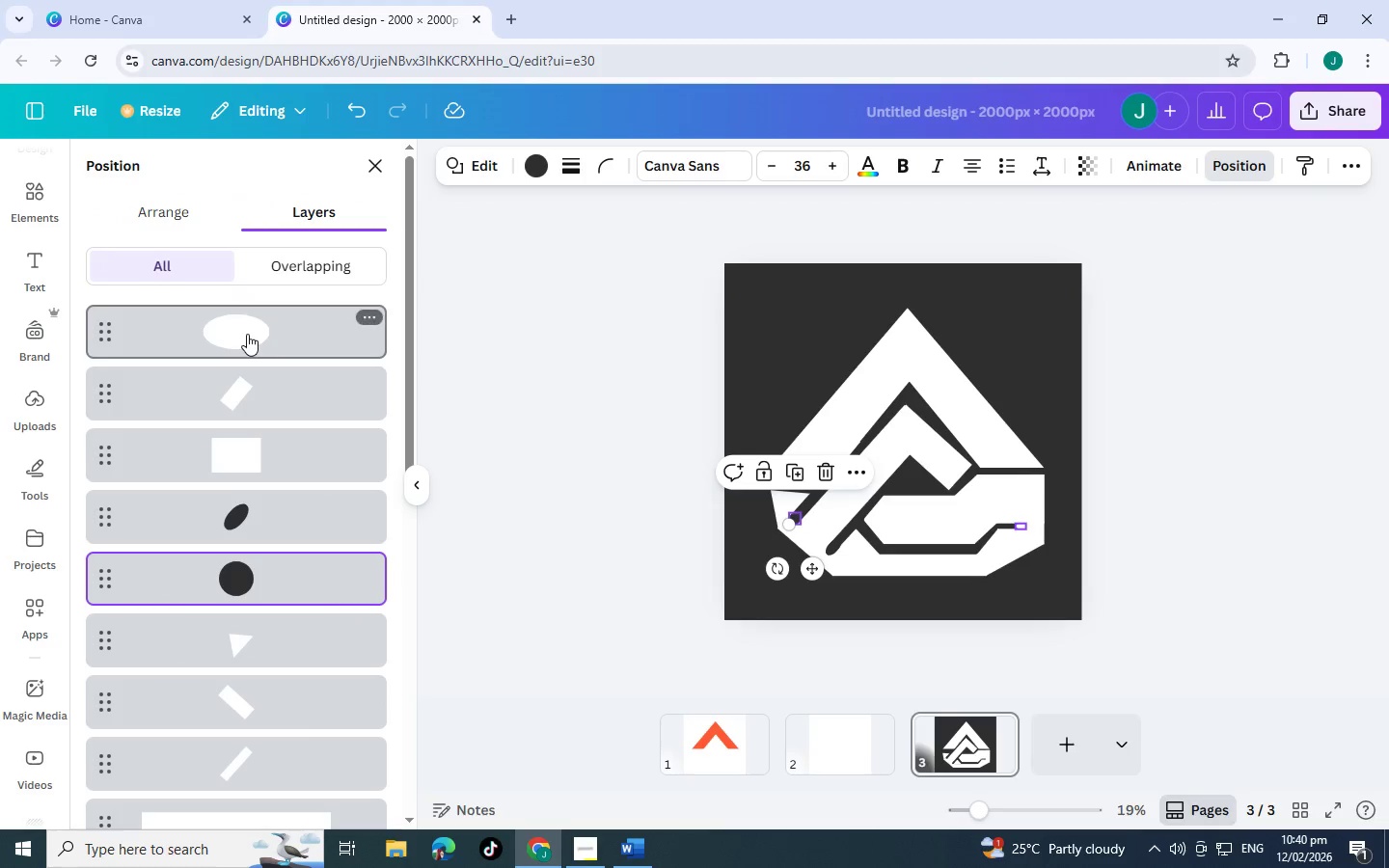 
left_click([247, 334])
 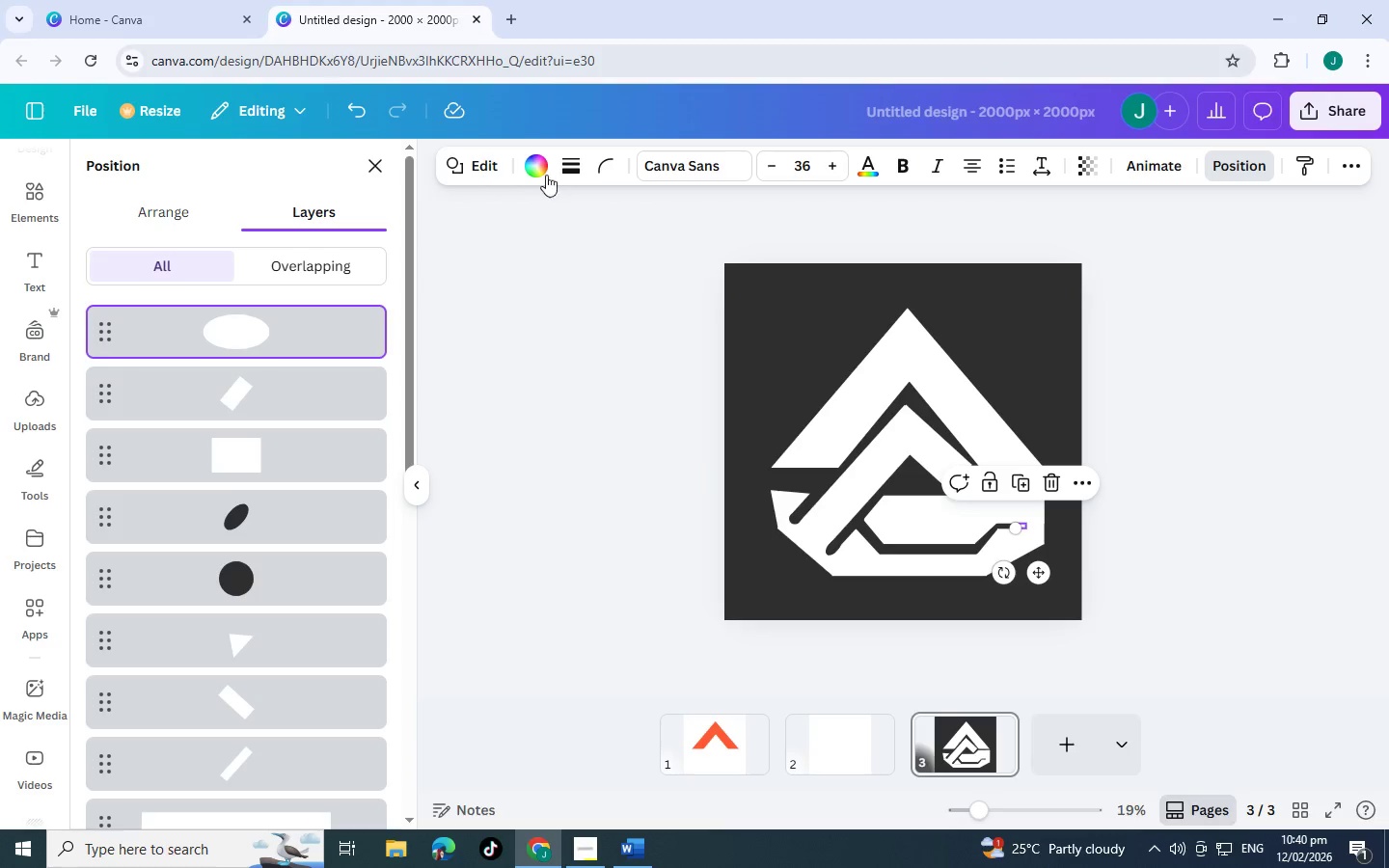 
left_click([538, 166])
 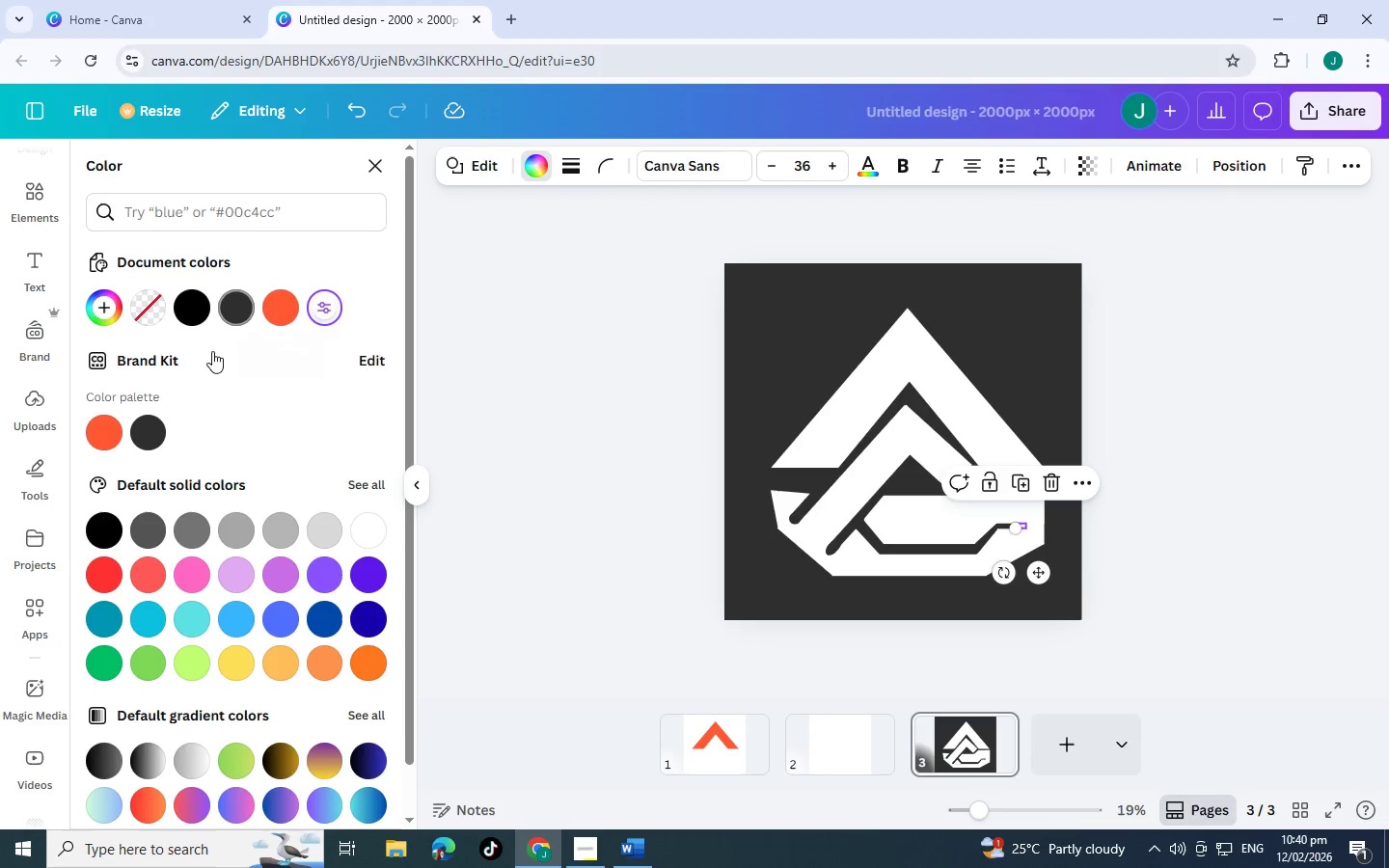 
left_click([152, 437])
 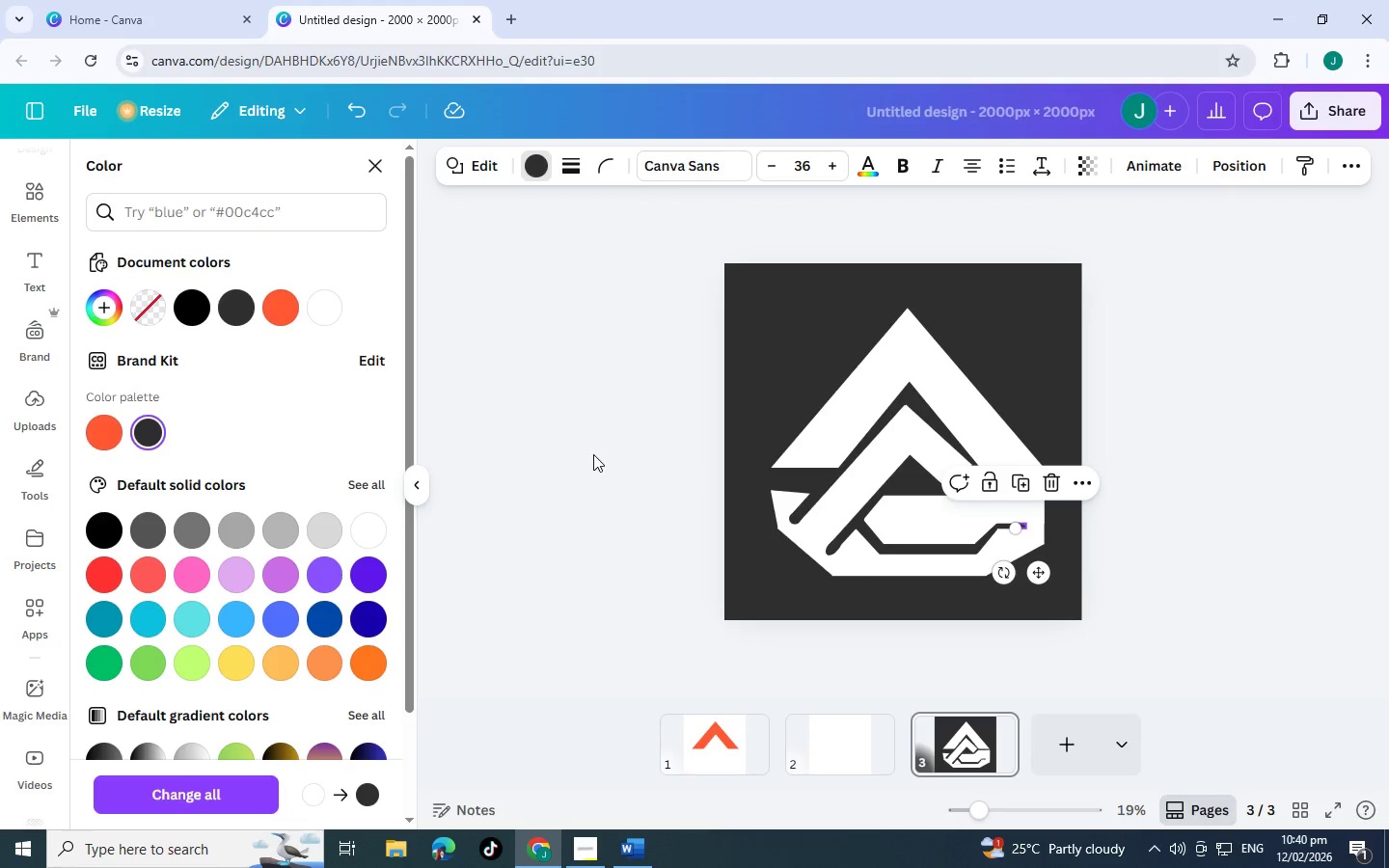 
left_click([593, 454])
 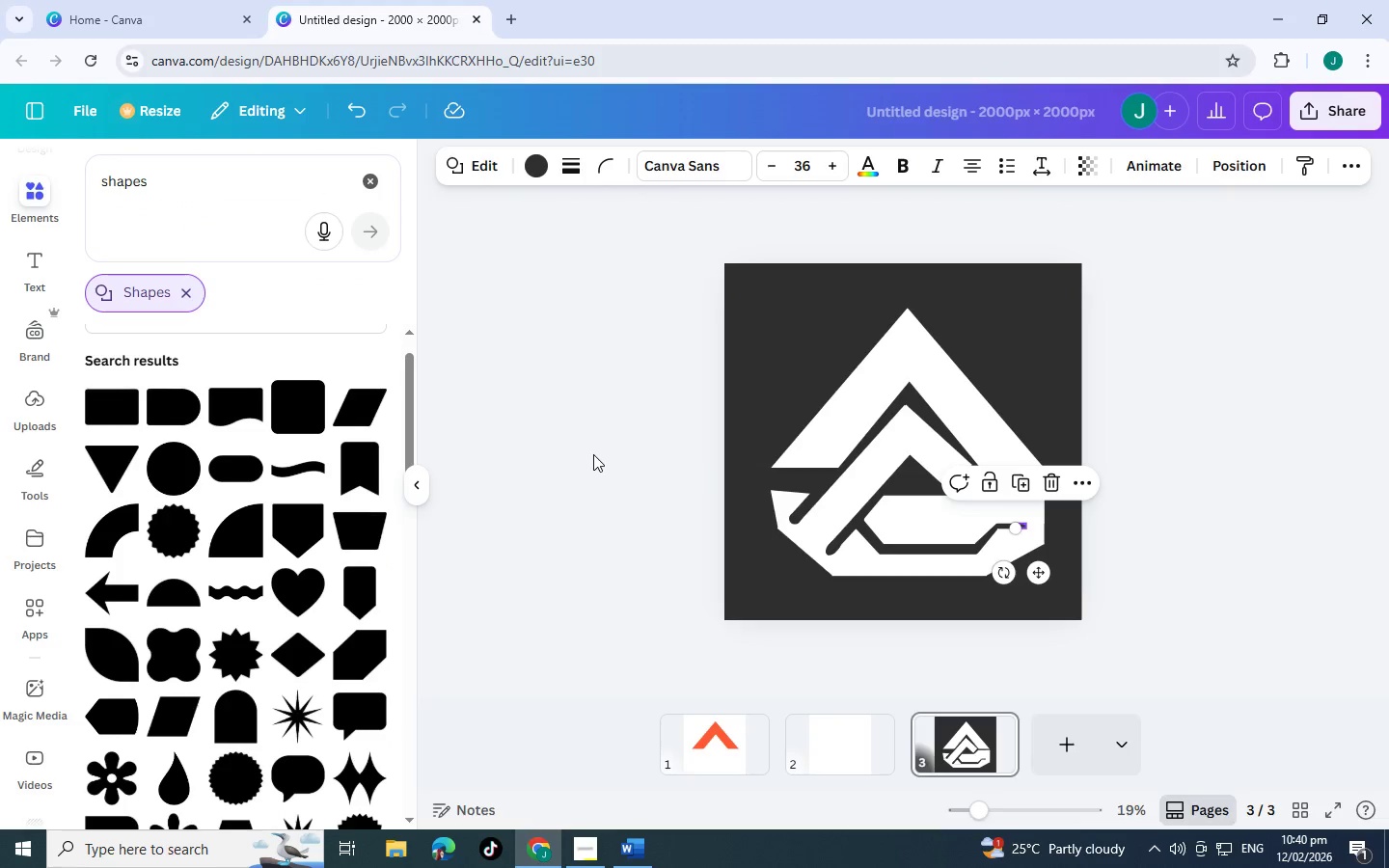 
left_click([593, 454])
 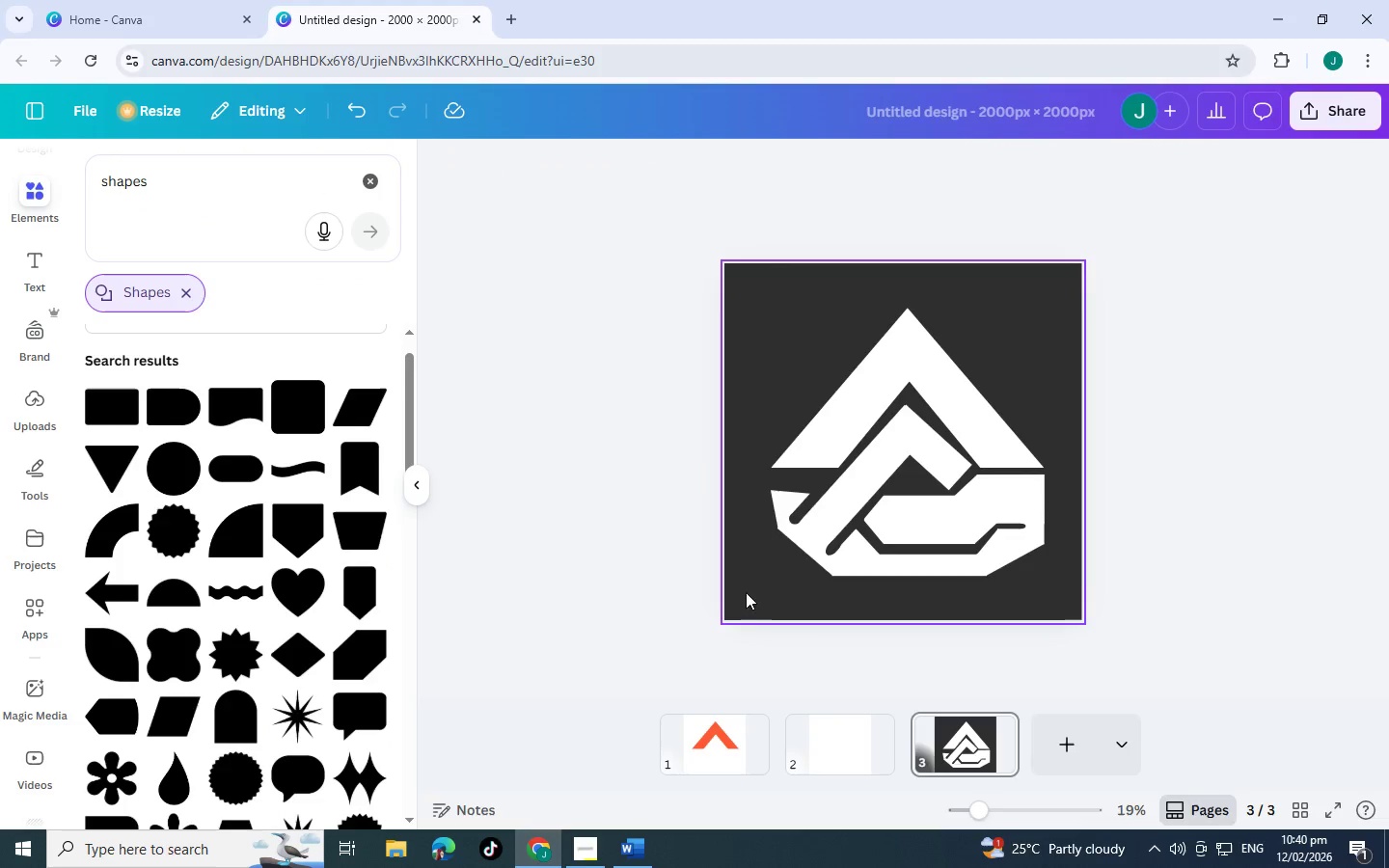 
scroll: coordinate [807, 632], scroll_direction: down, amount: 1.0
 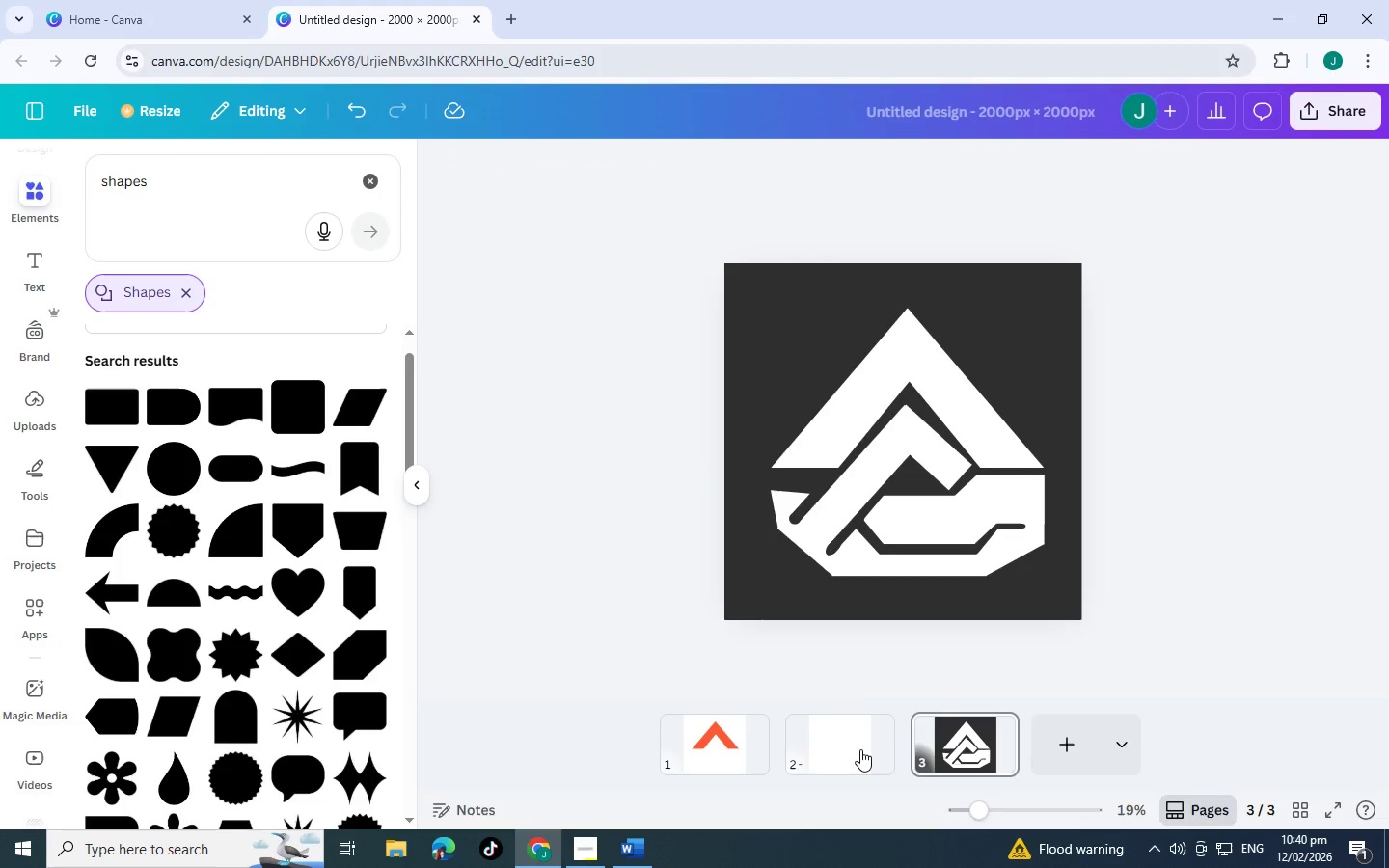 
left_click([860, 749])
 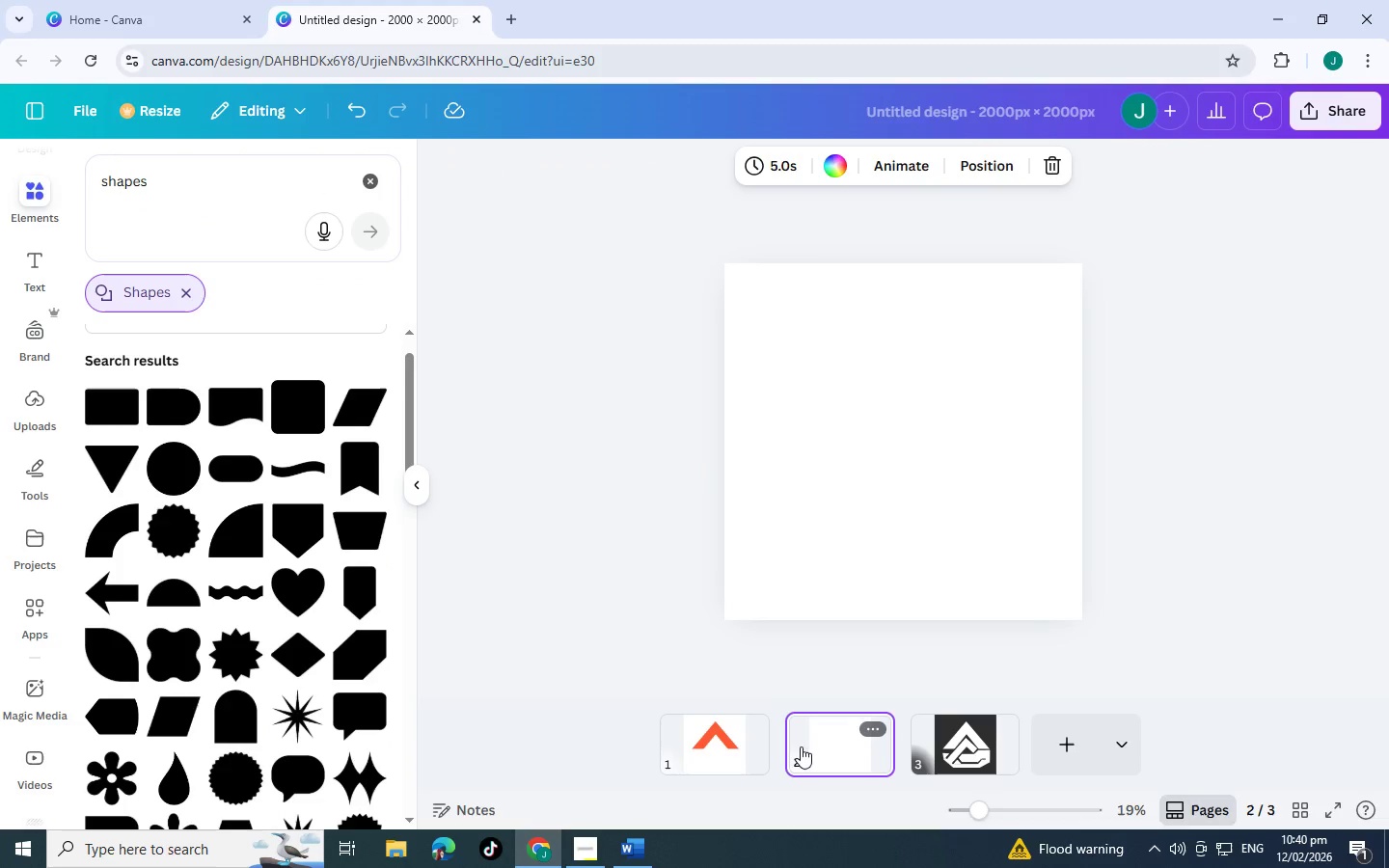 
mouse_move([719, 716])
 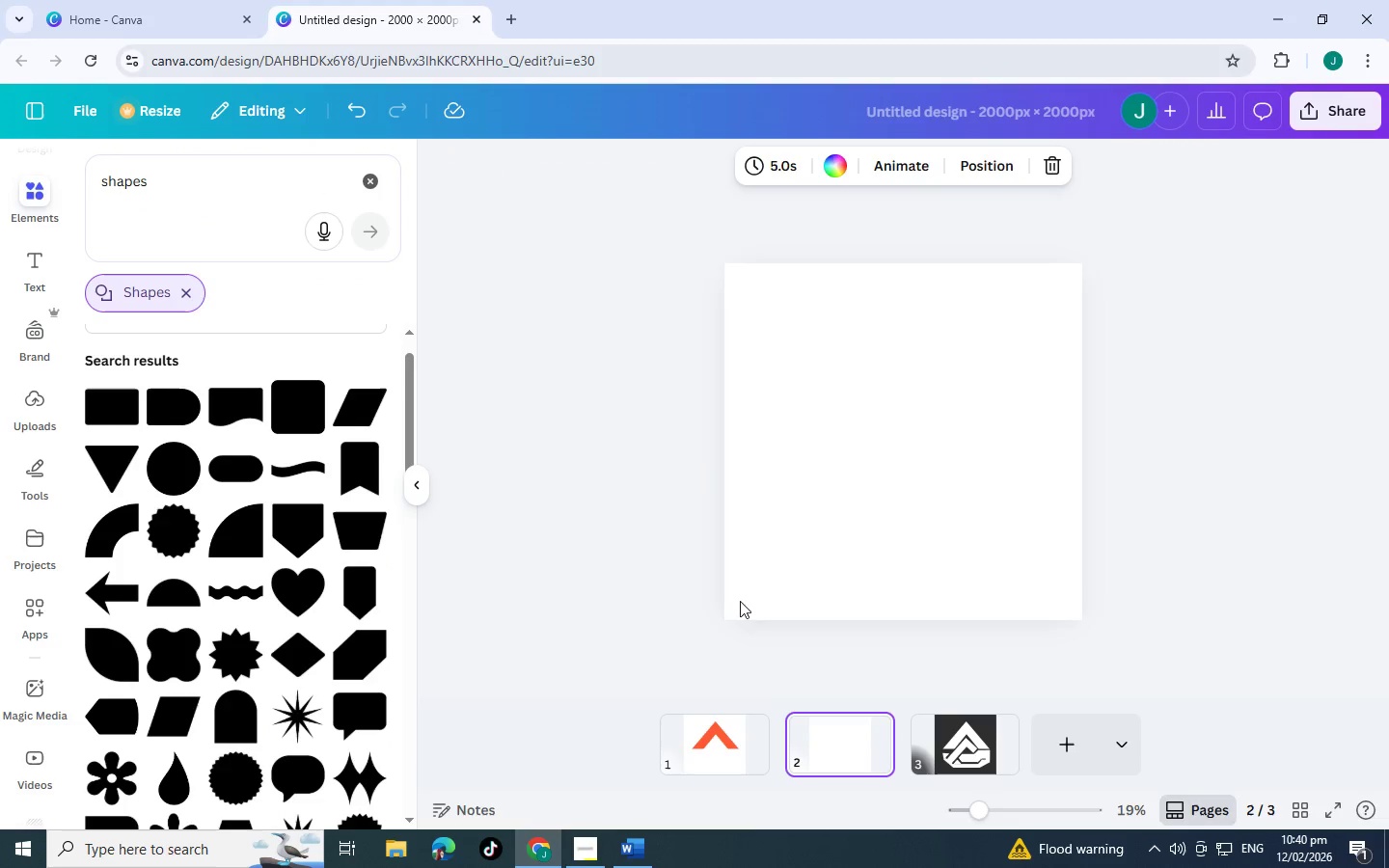 
left_click_drag(start_coordinate=[732, 604], to_coordinate=[1108, 286])
 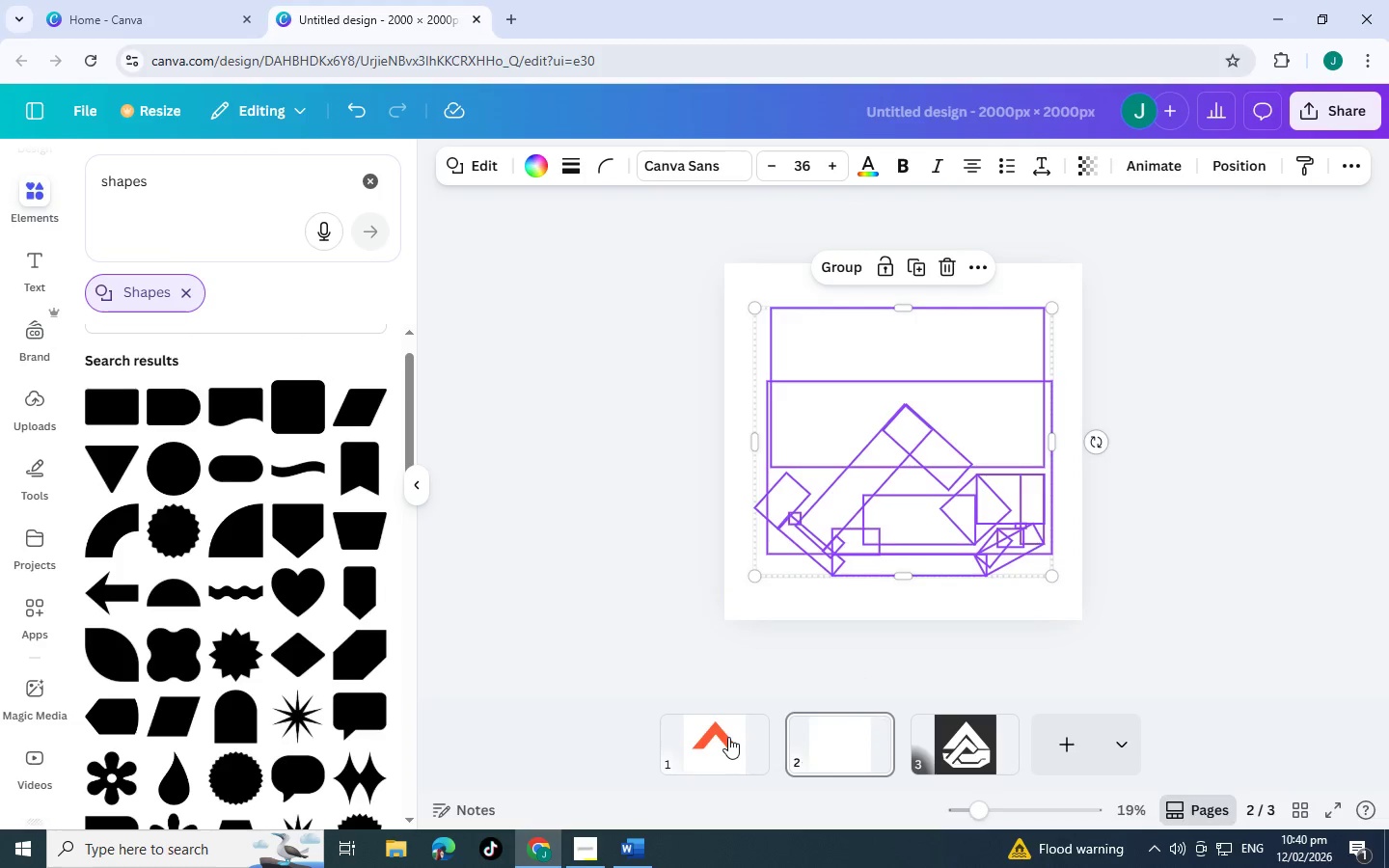 
left_click([728, 737])
 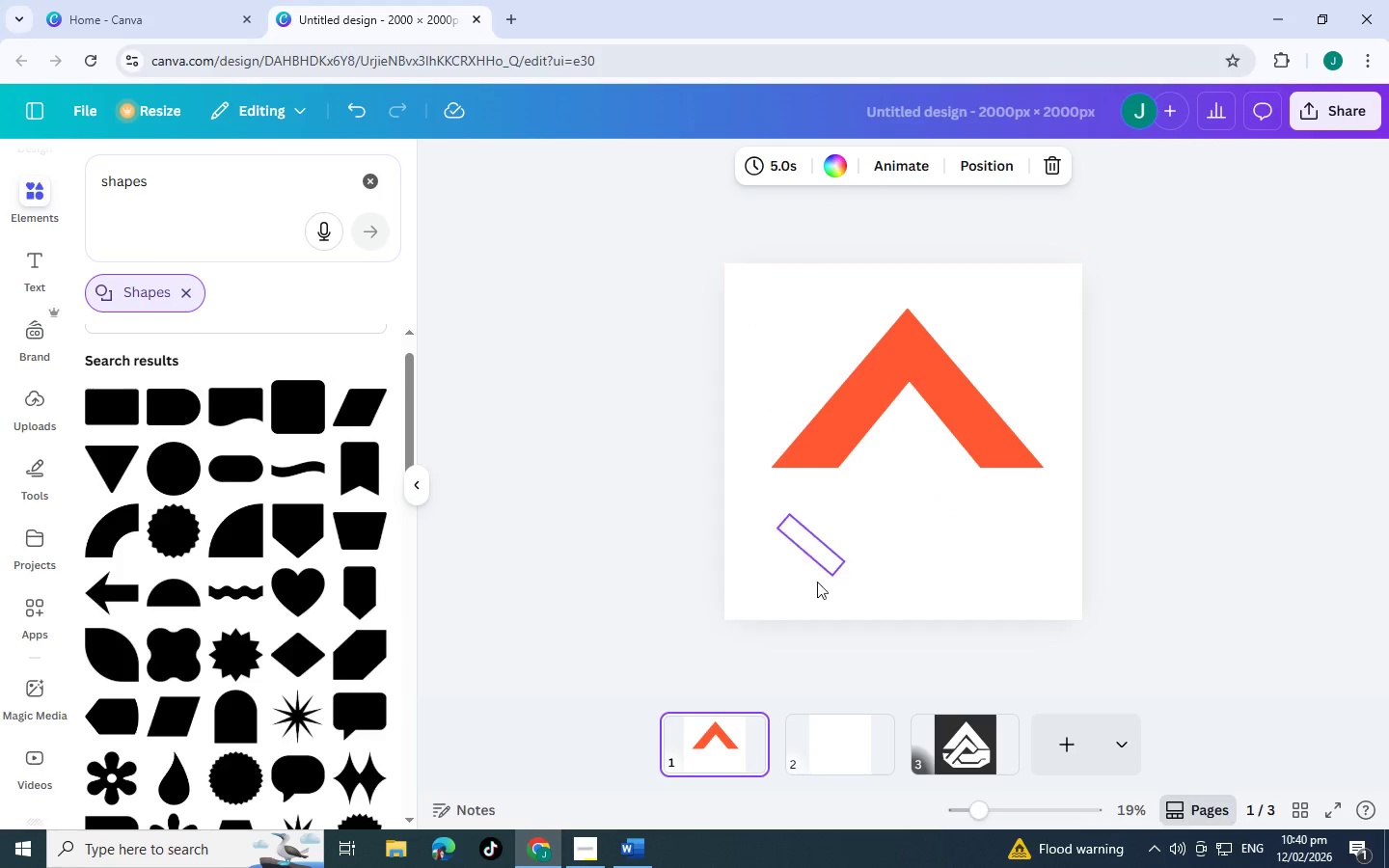 
left_click([836, 738])
 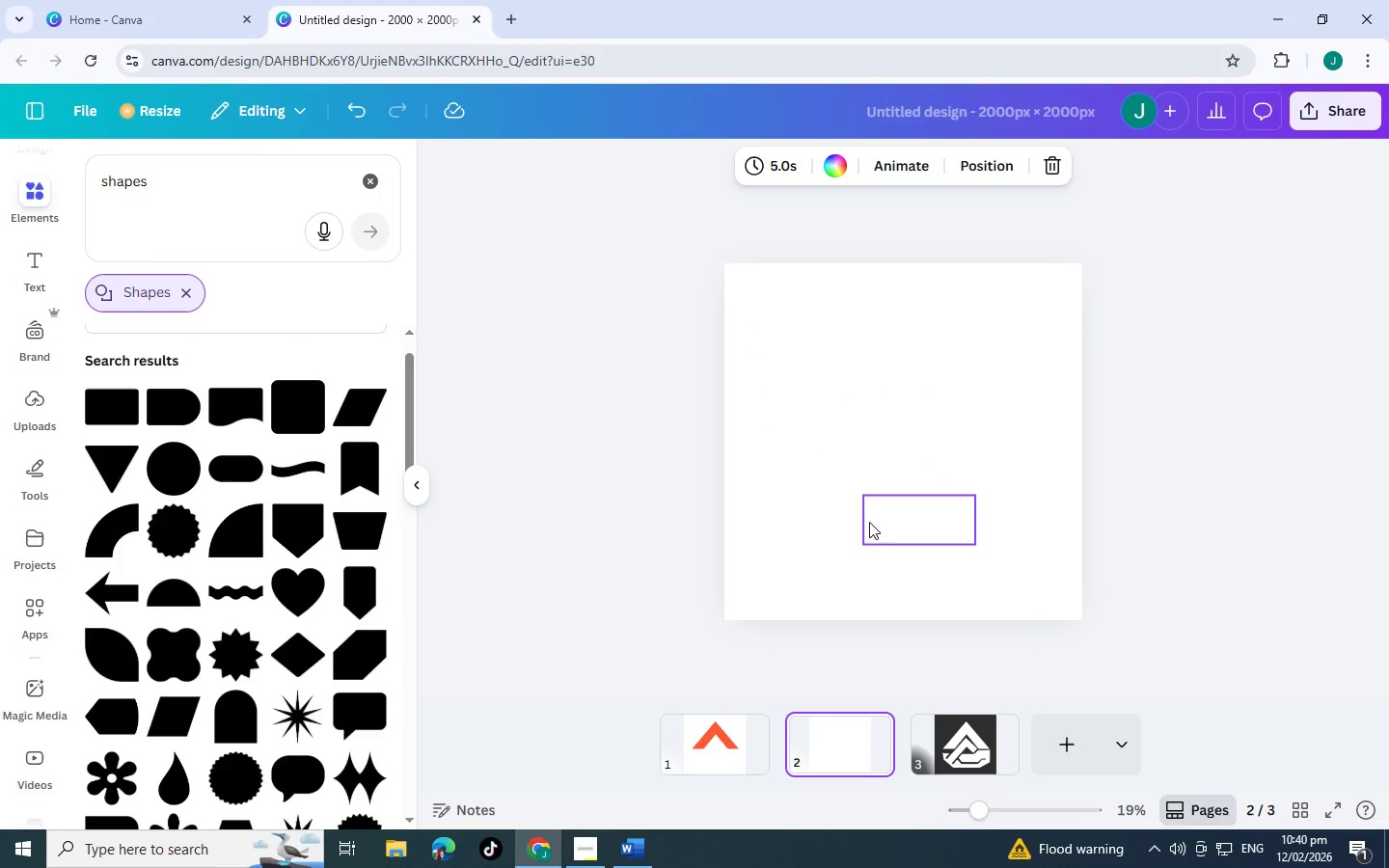 
hold_key(key=ControlLeft, duration=1.51)
 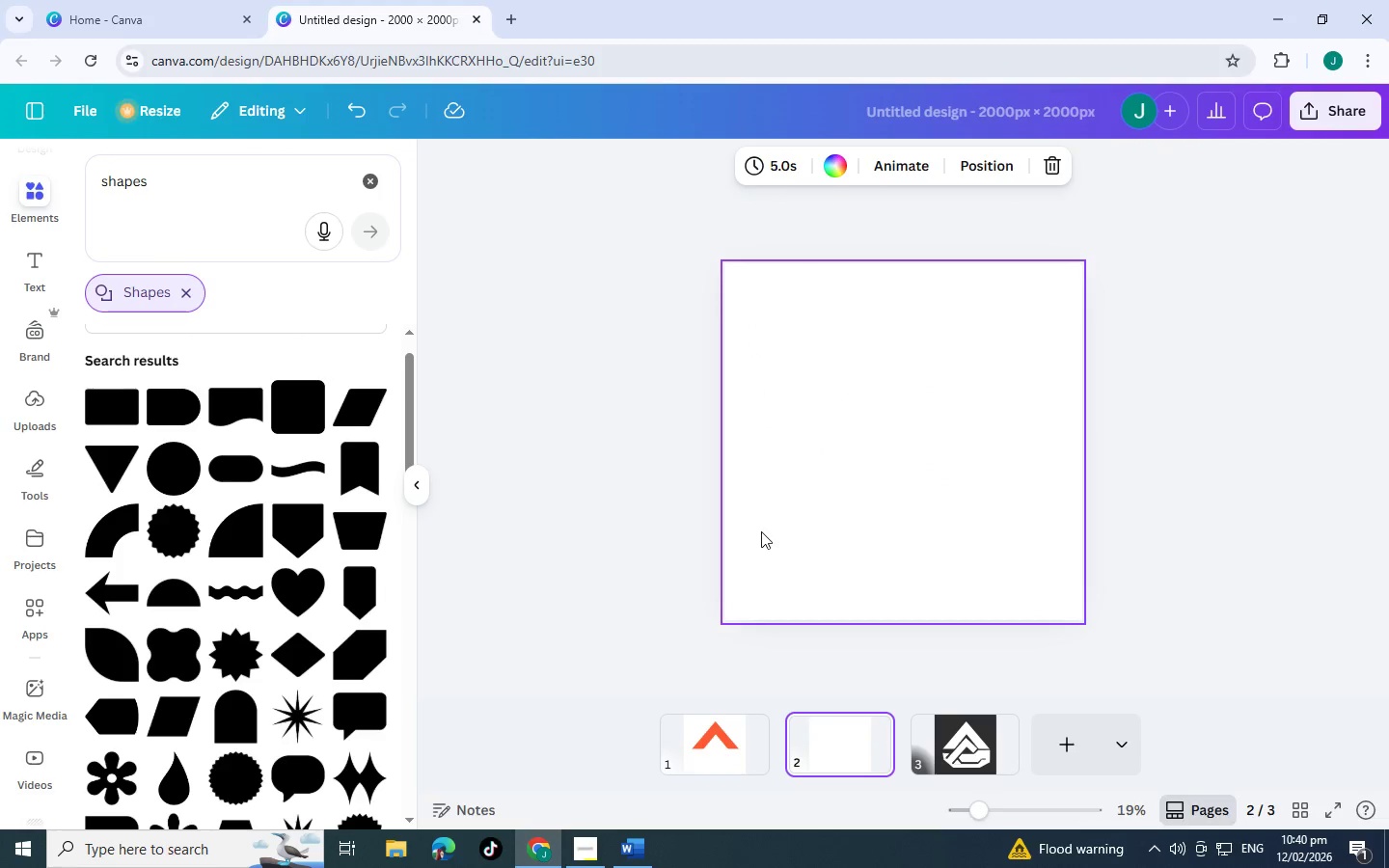 
hold_key(key=ControlLeft, duration=1.5)
 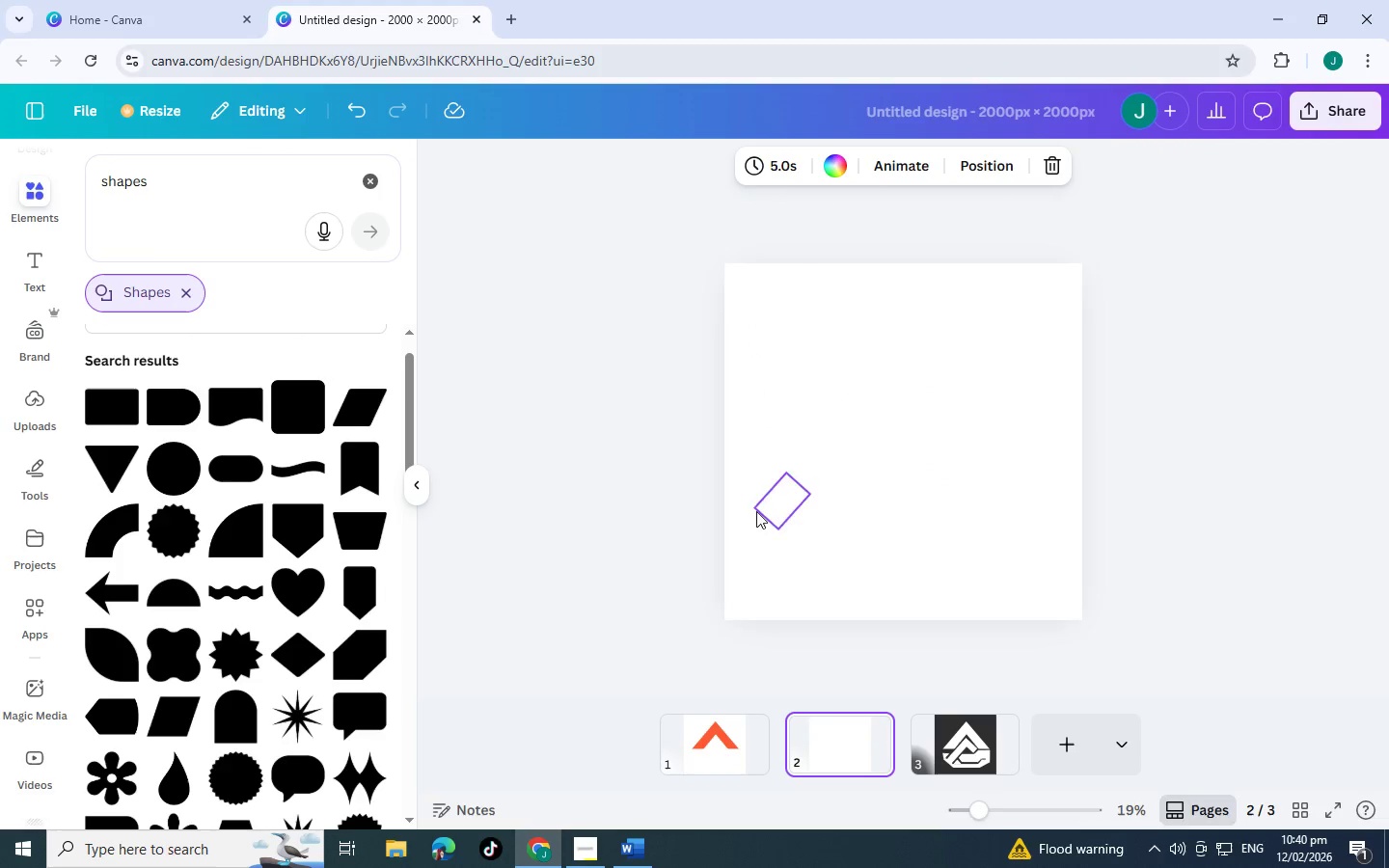 
key(Control+Z)
 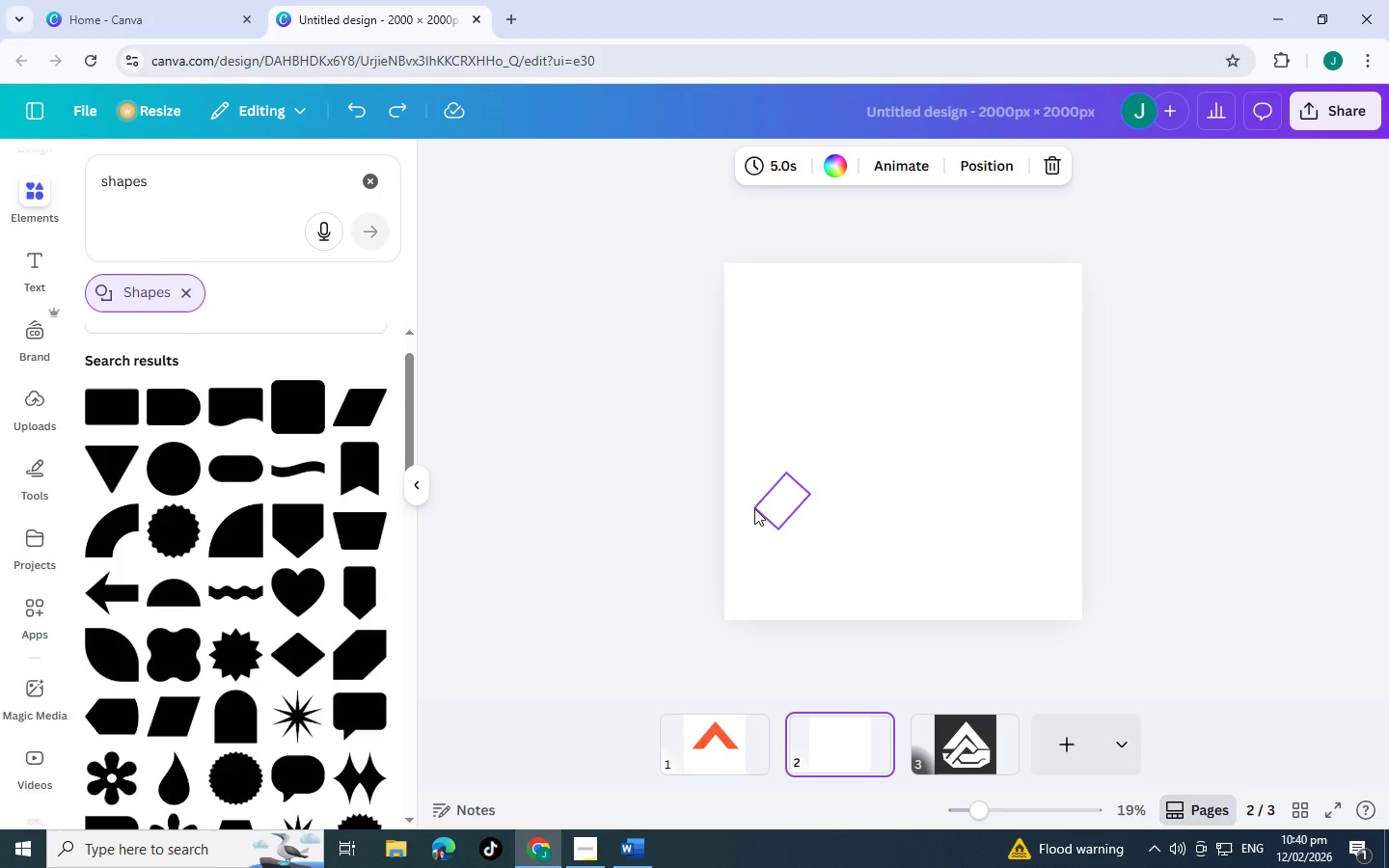 
key(Control+Z)
 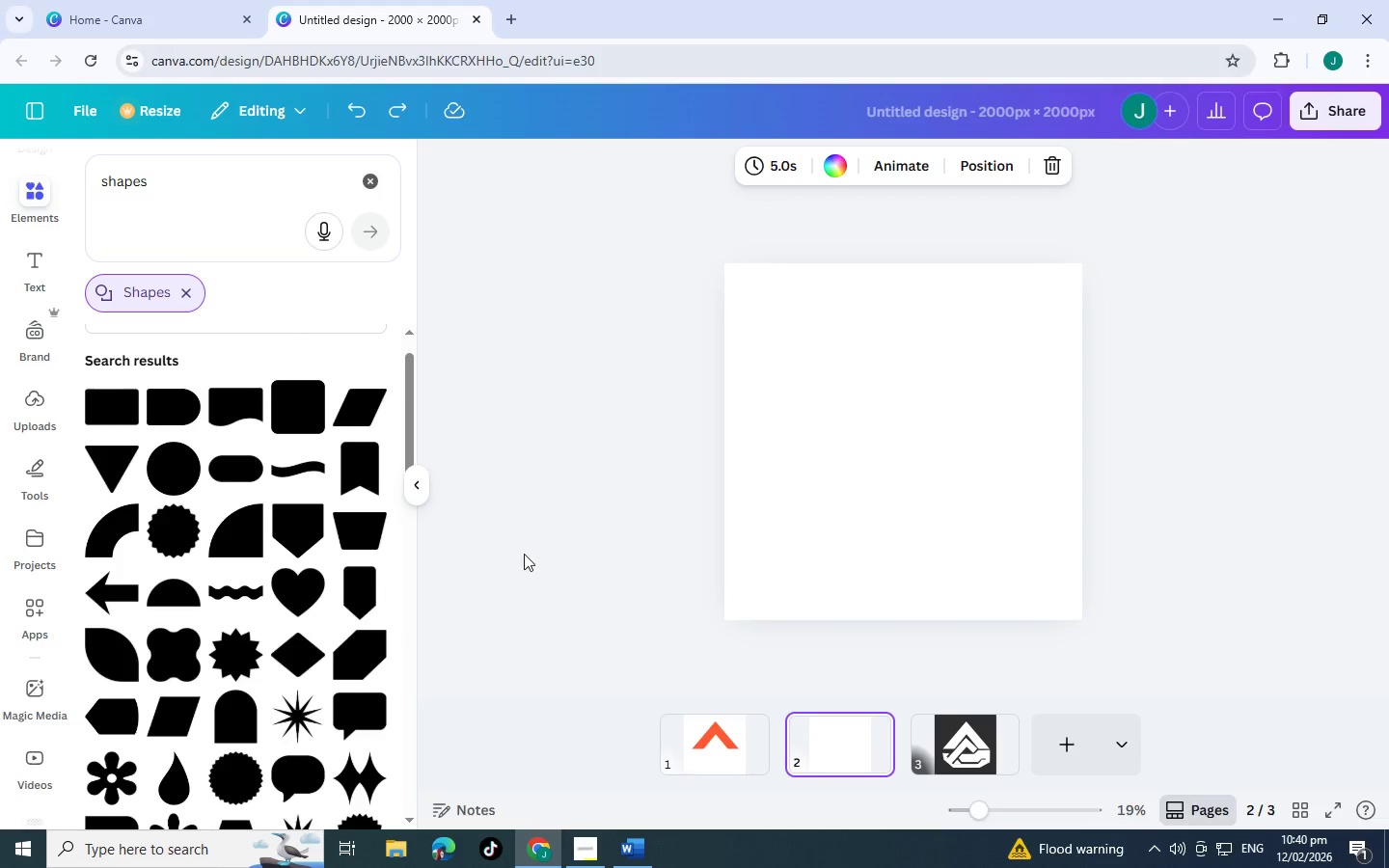 
left_click([525, 554])
 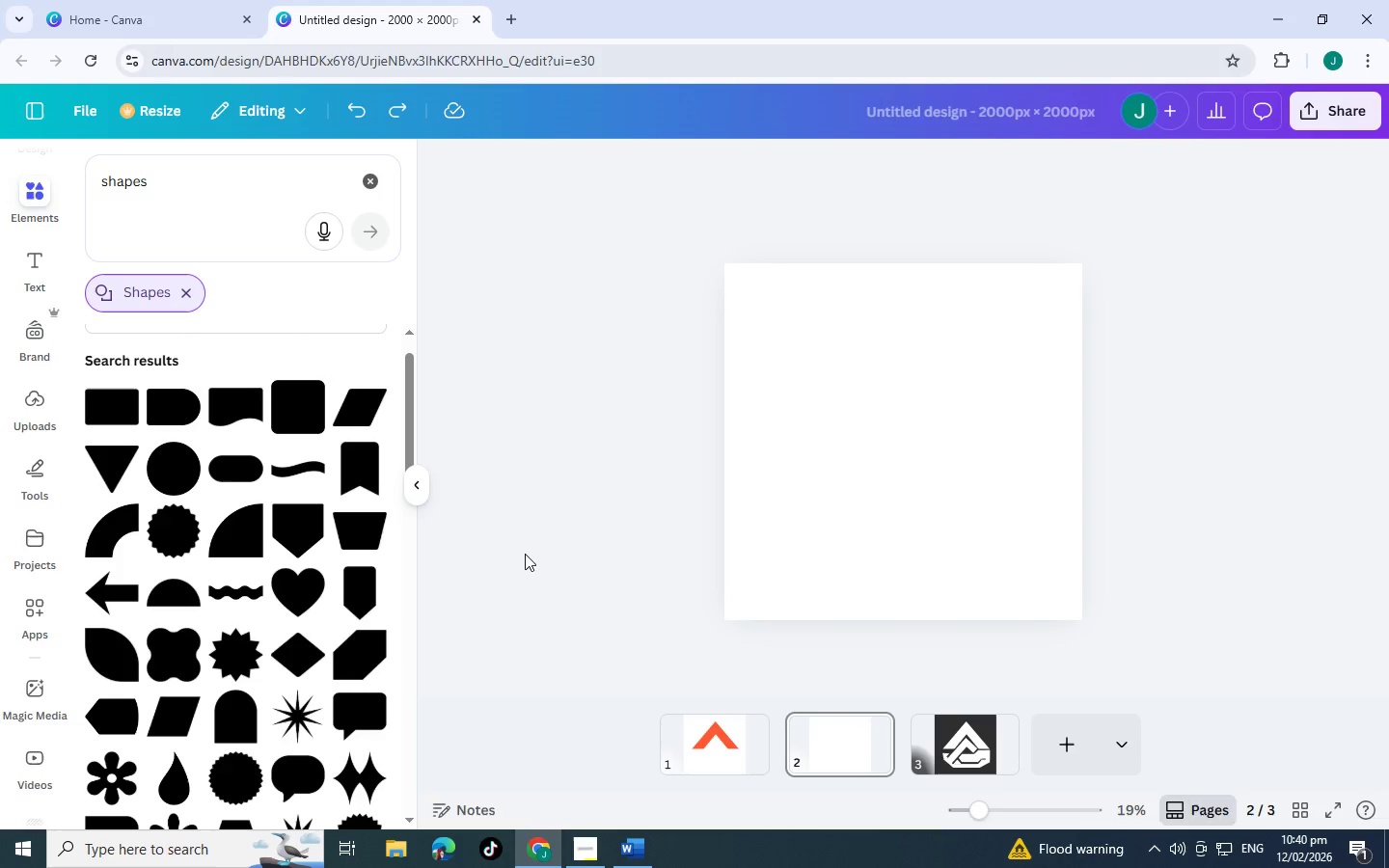 
key(Control+Z)
 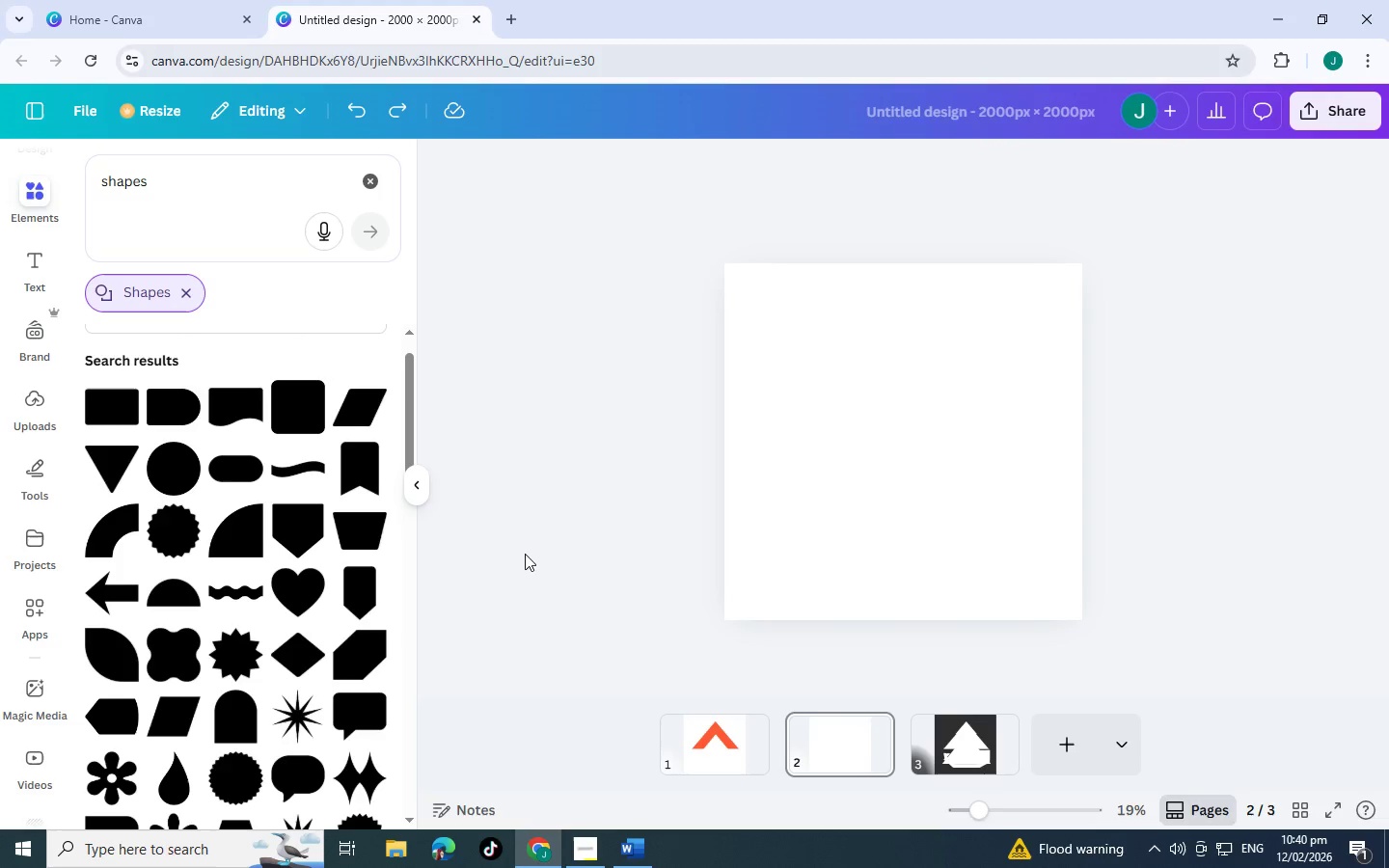 
key(Control+Z)
 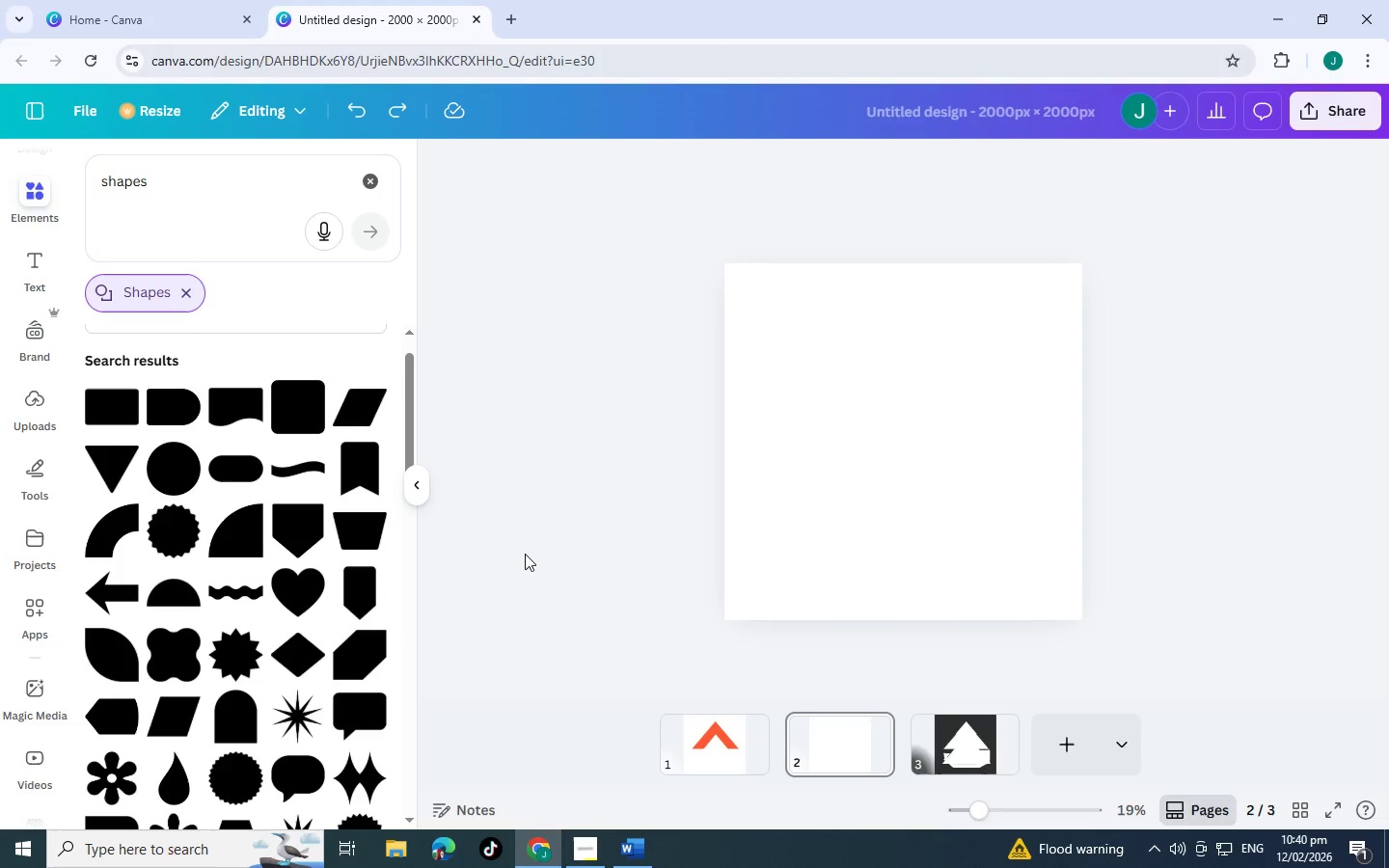 
key(Control+Z)
 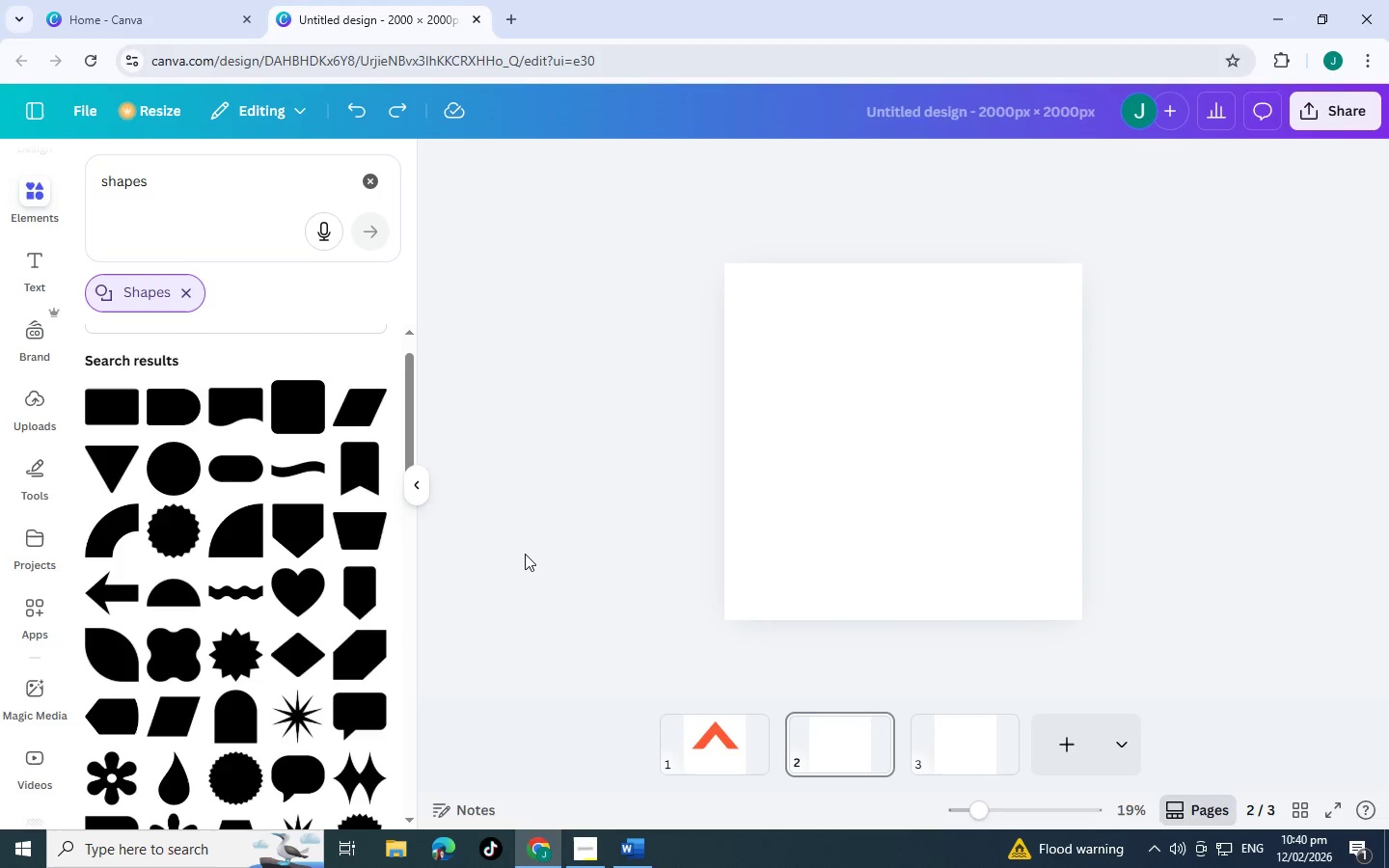 
key(Control+Z)
 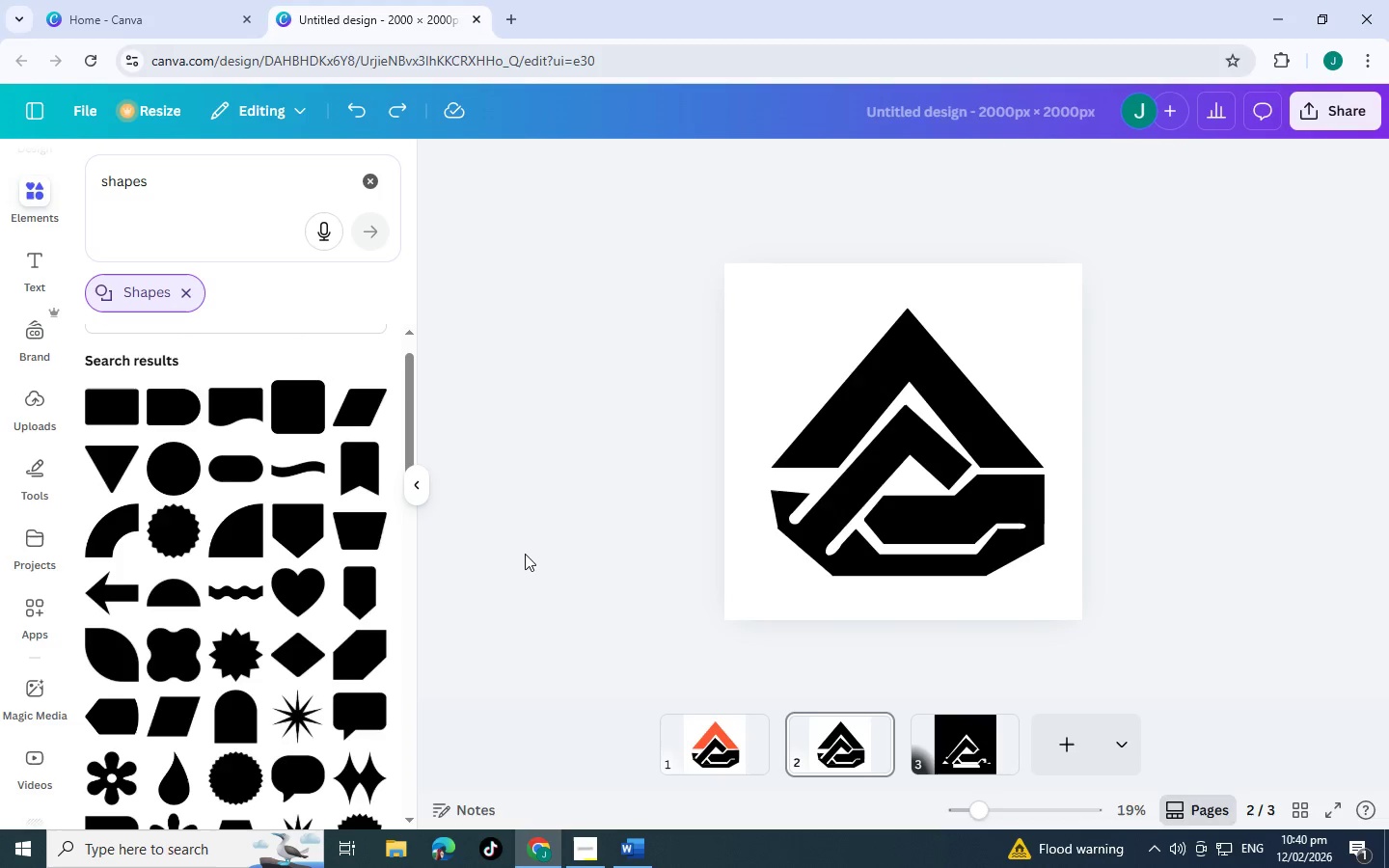 
key(Control+Z)
 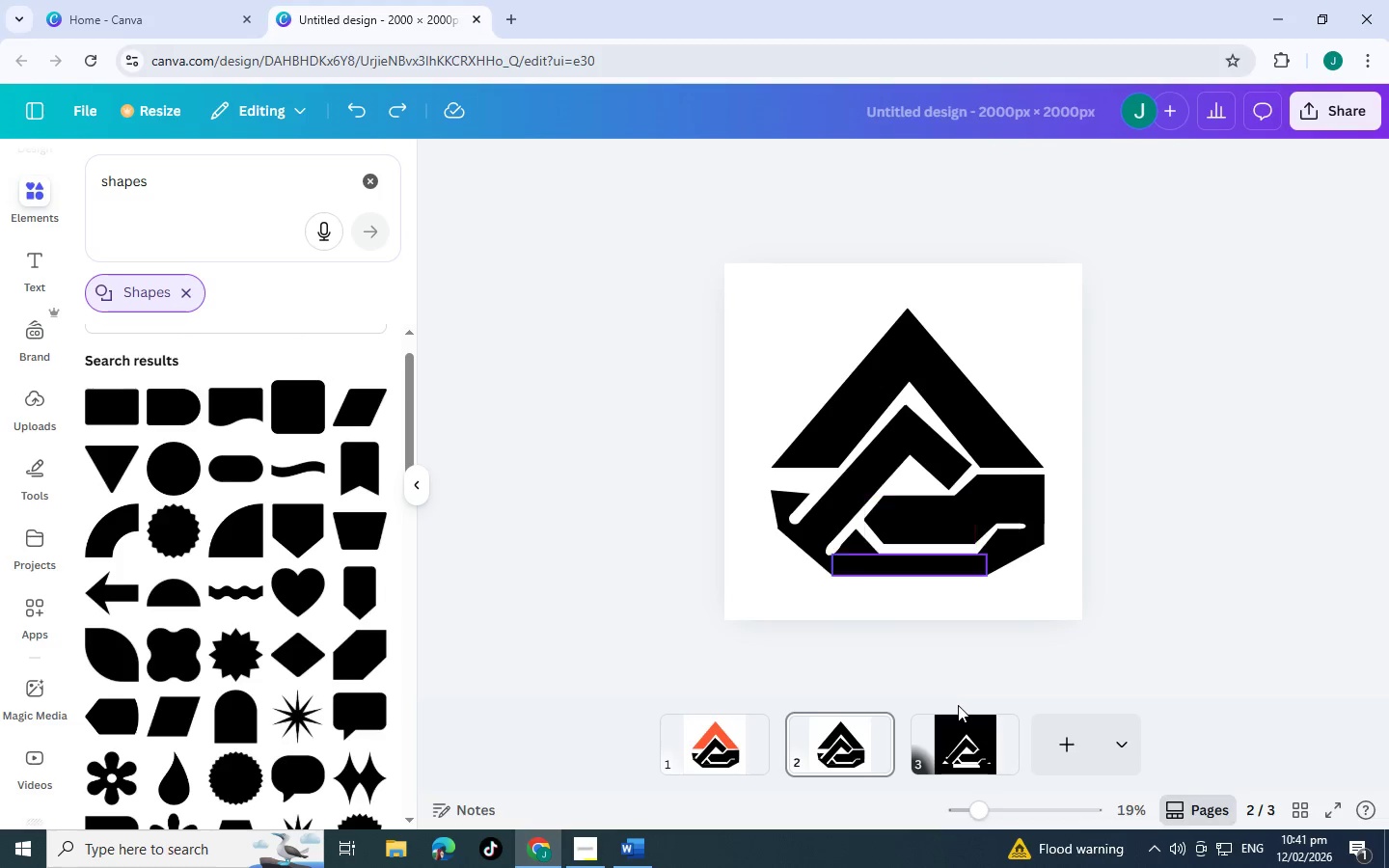 
left_click([961, 739])
 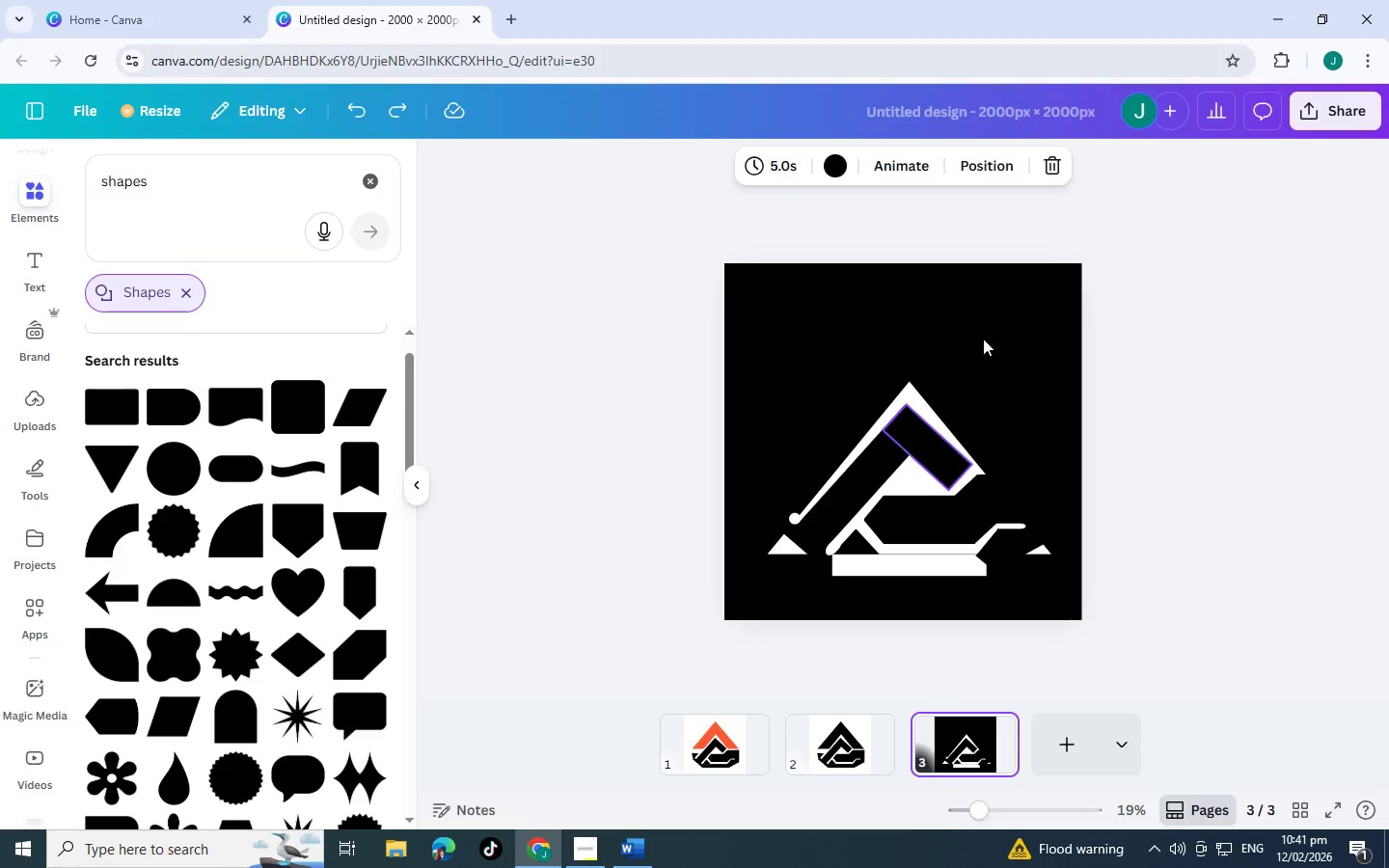 
left_click([988, 163])
 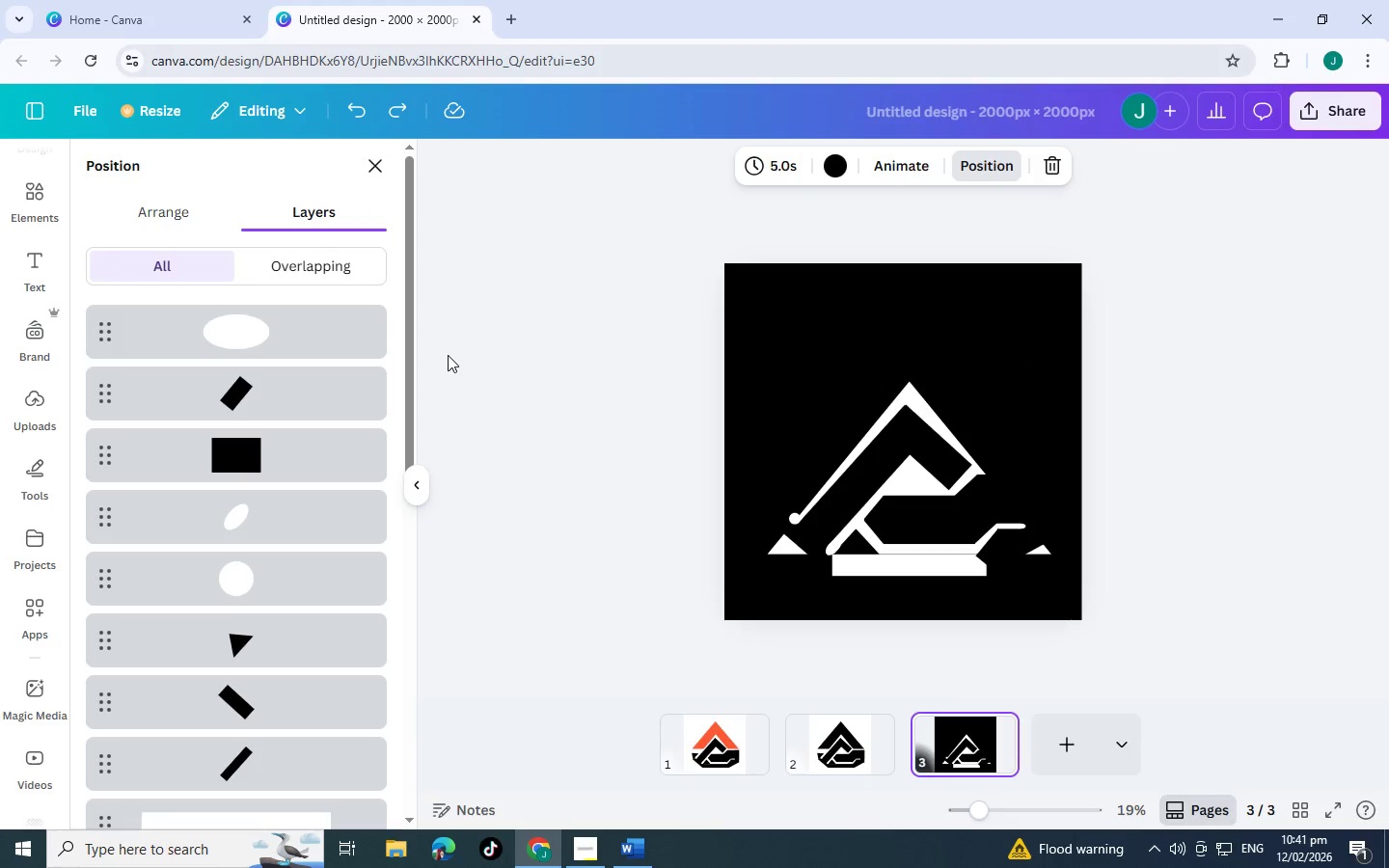 
hold_key(key=ControlLeft, duration=0.81)
 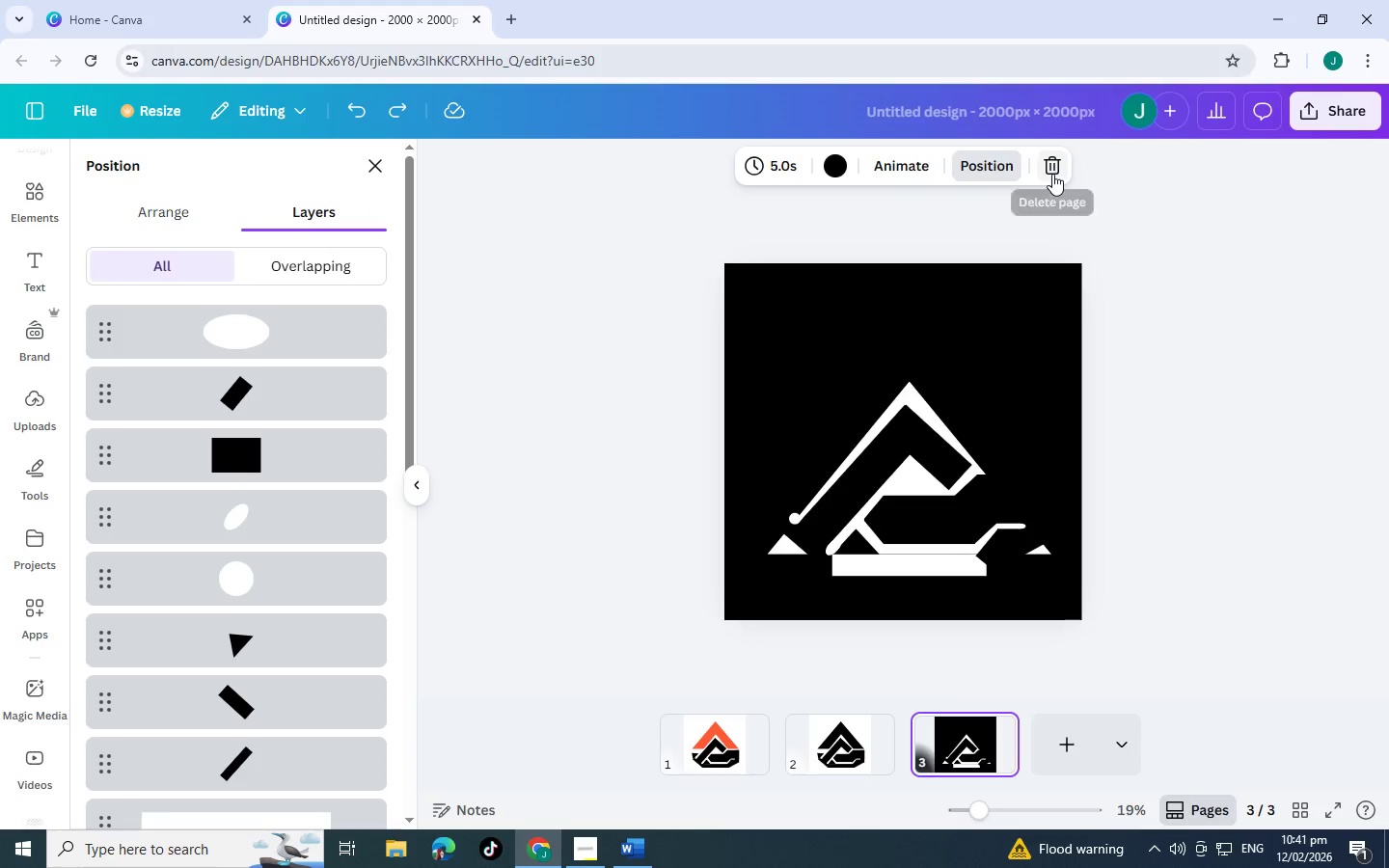 
left_click([1052, 174])
 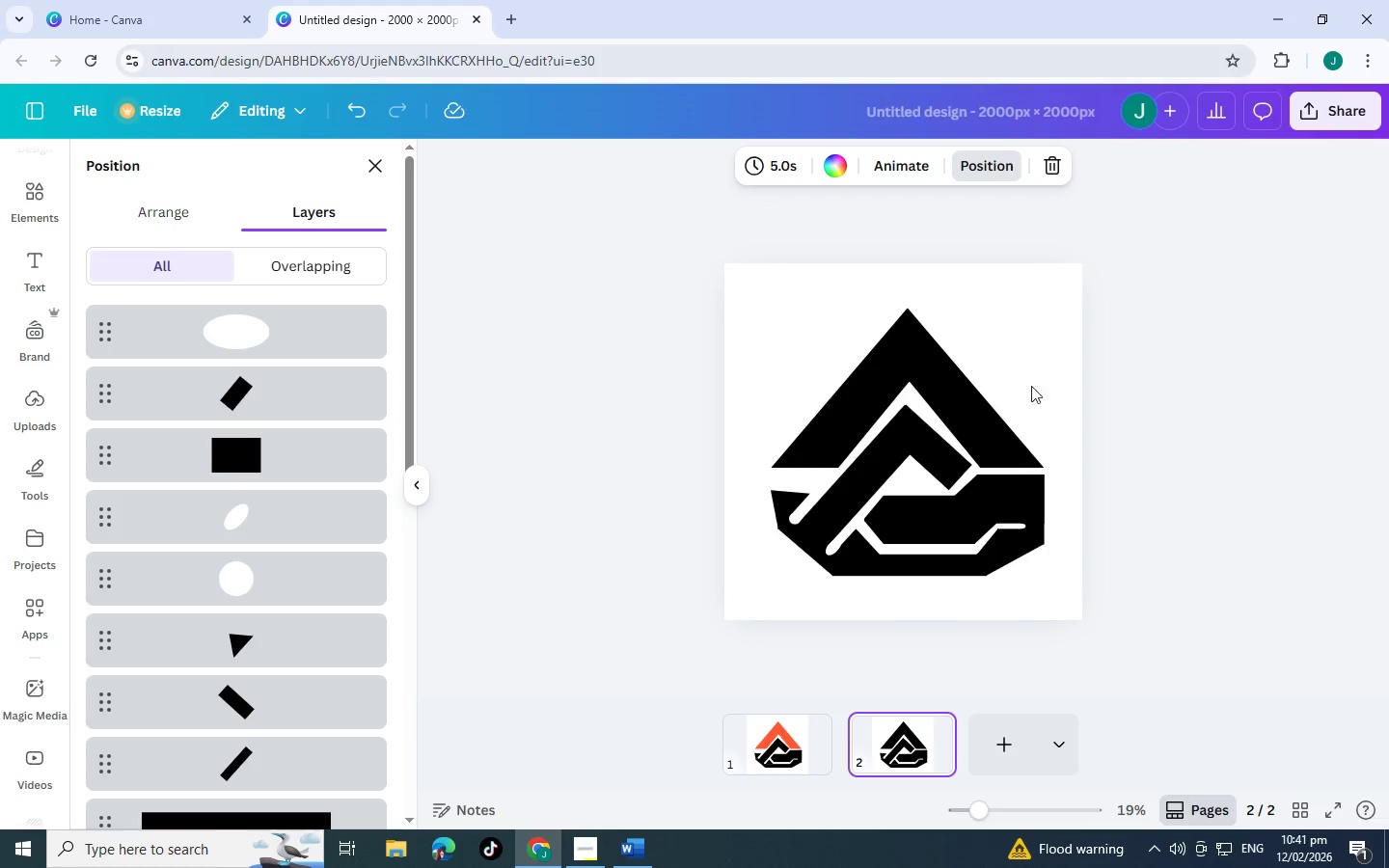 
left_click_drag(start_coordinate=[1116, 339], to_coordinate=[773, 569])
 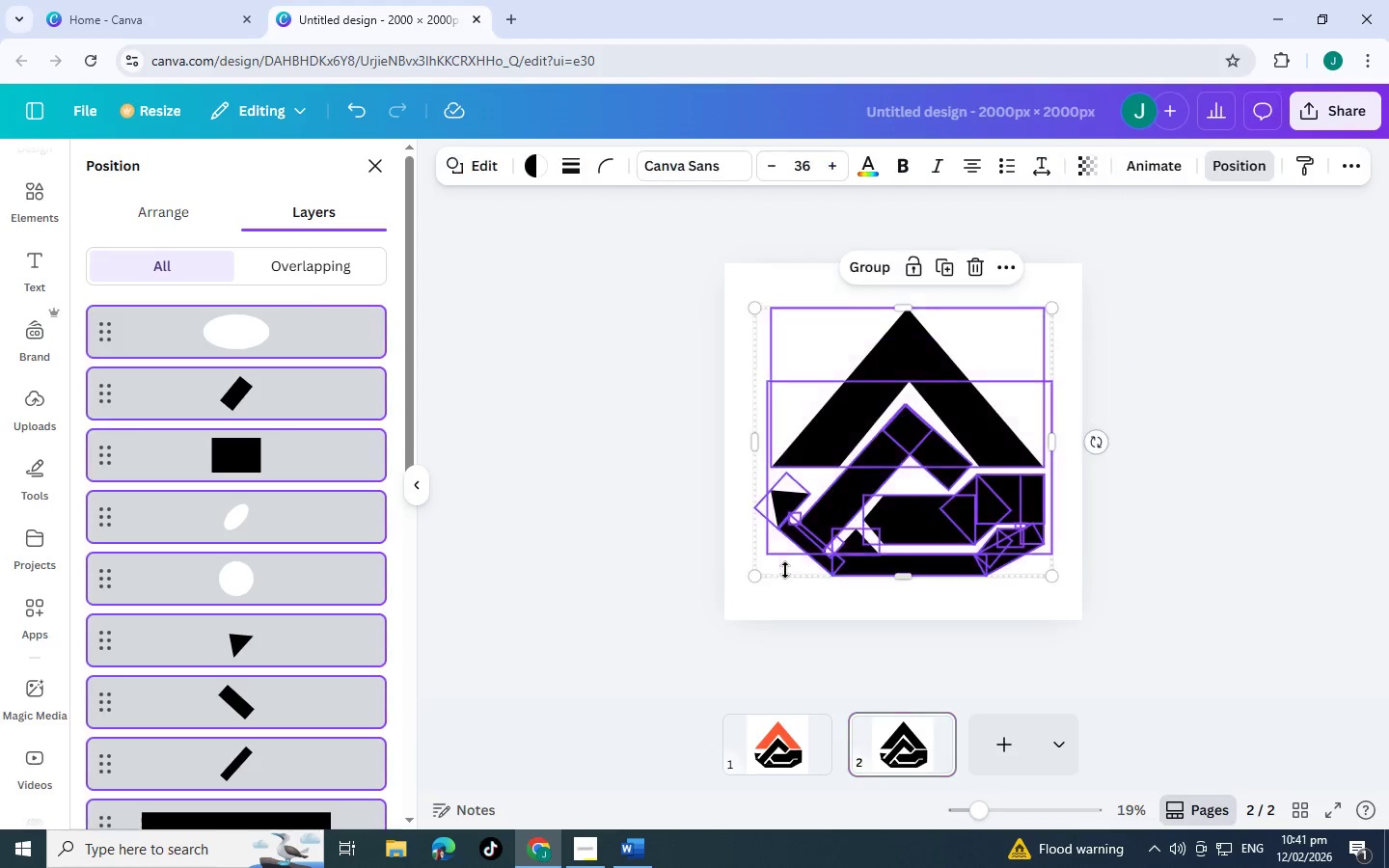 
key(Control+C)
 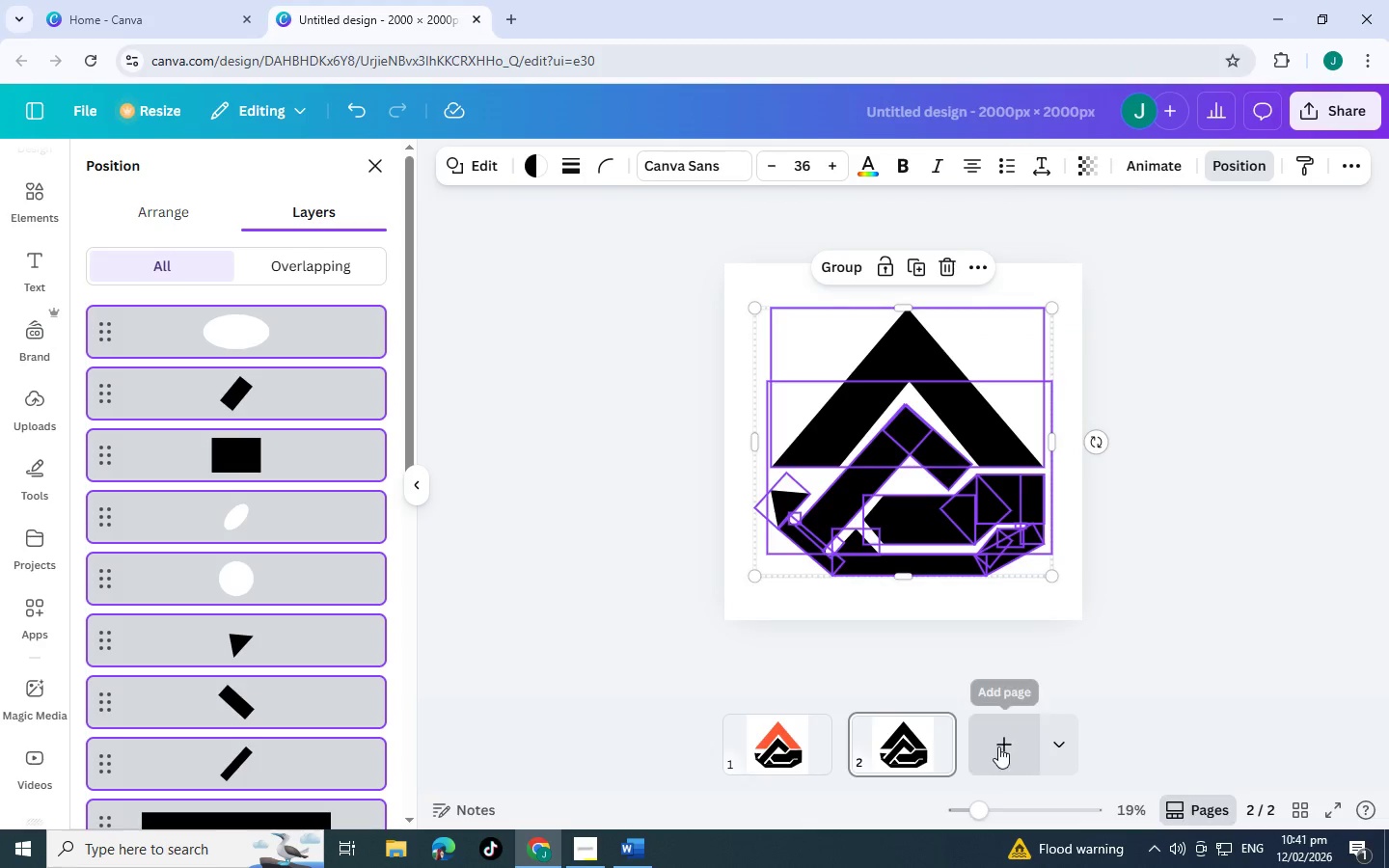 
left_click([998, 746])
 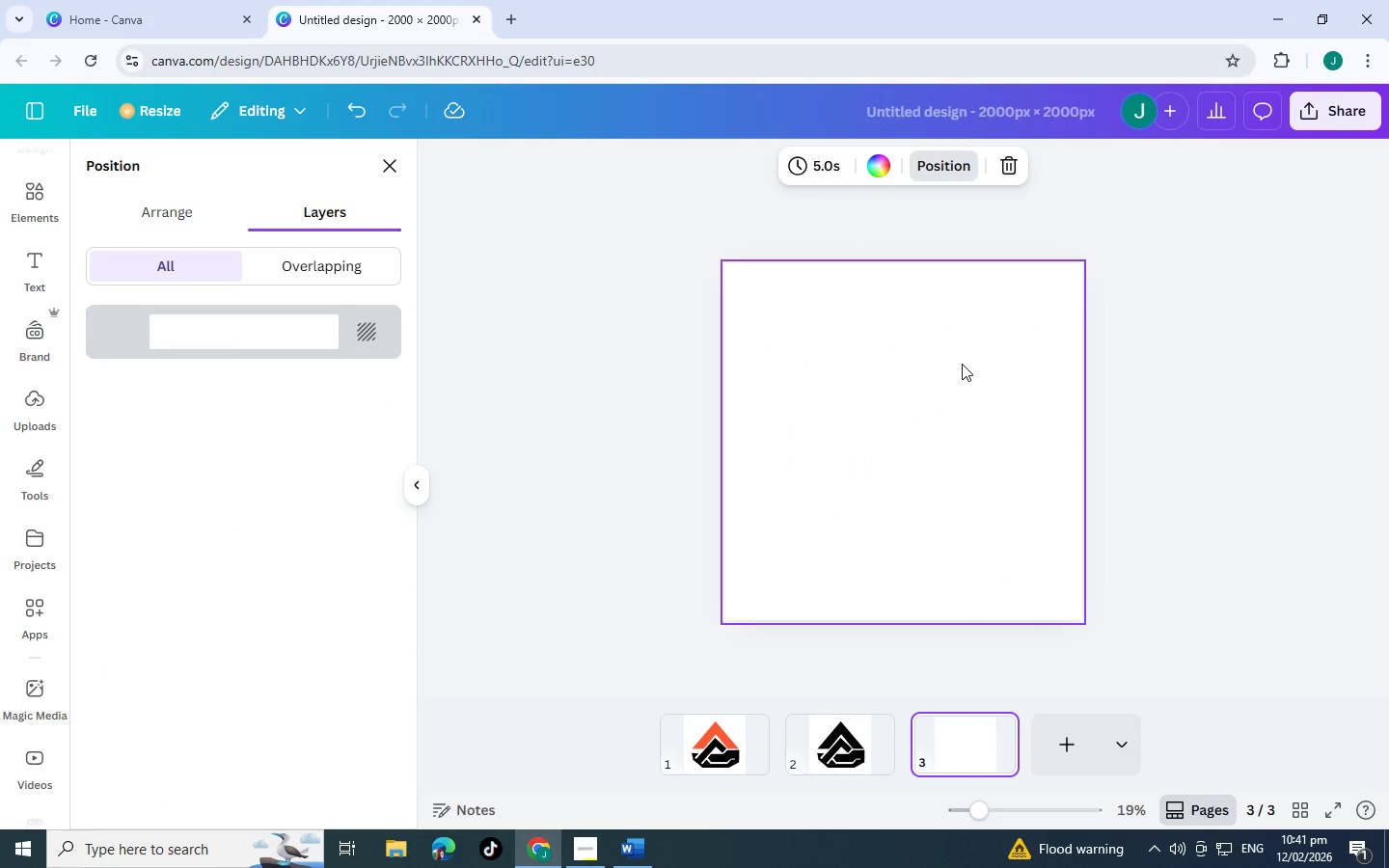 
key(Control+V)
 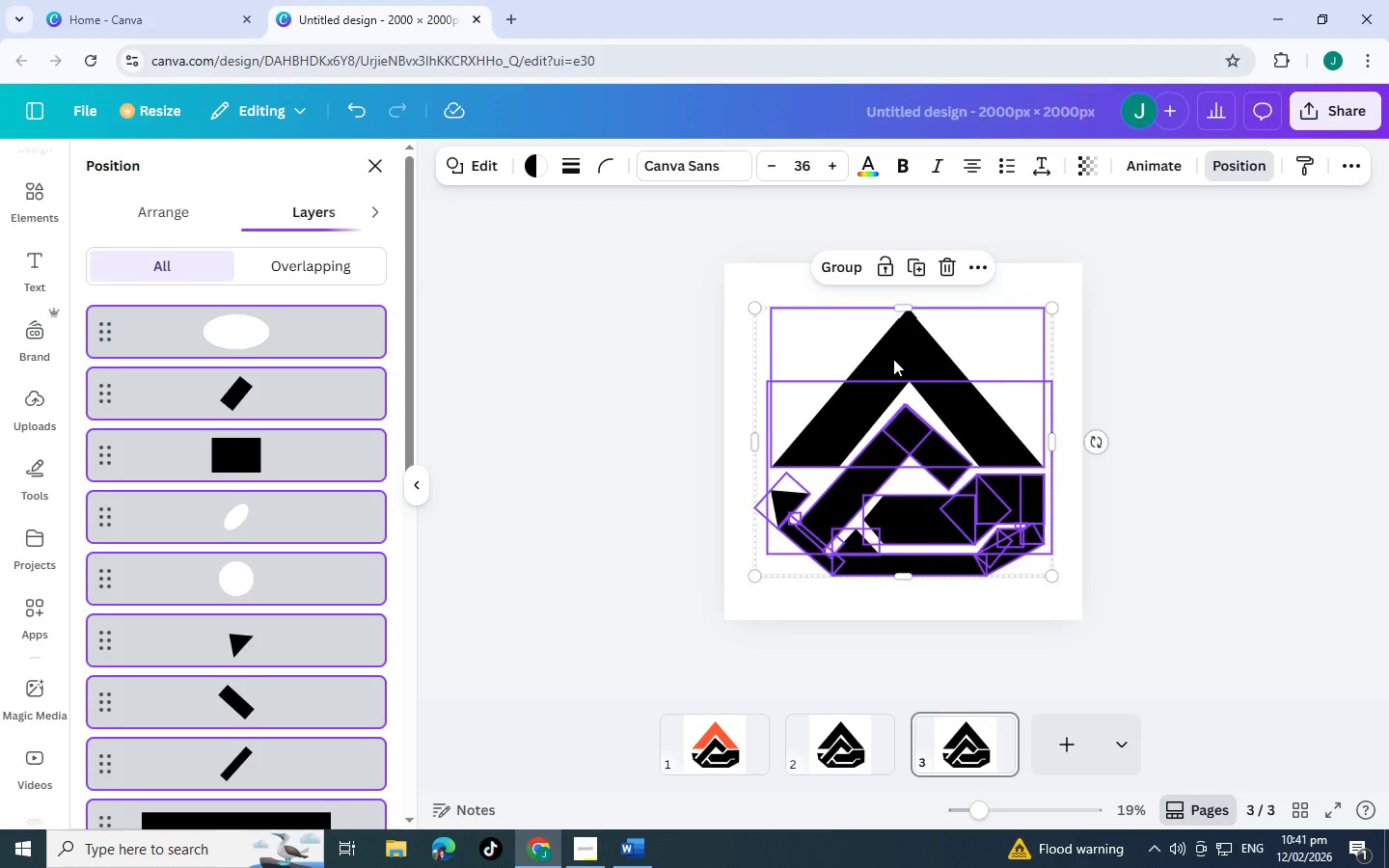 
left_click([893, 359])
 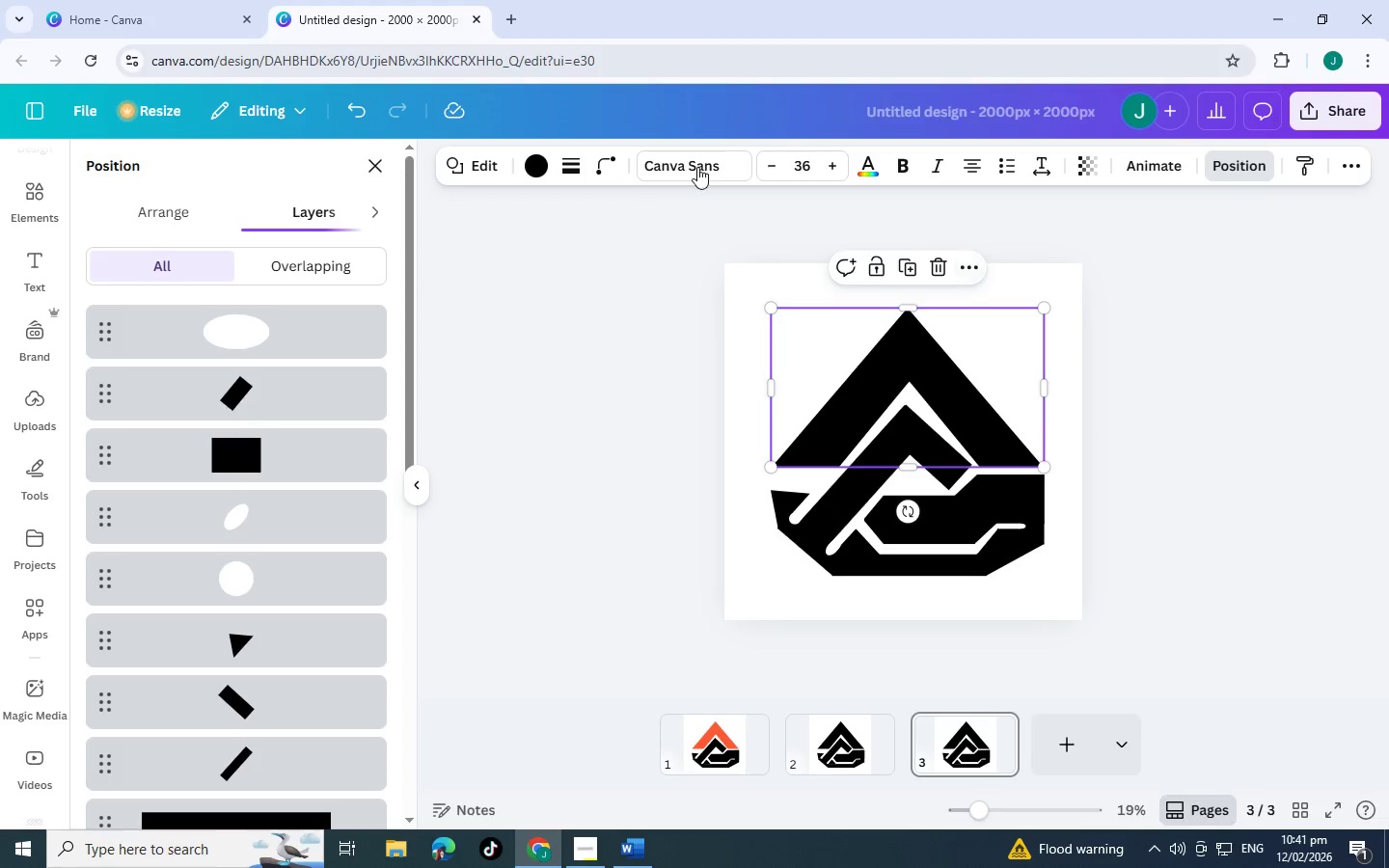 
left_click([531, 169])
 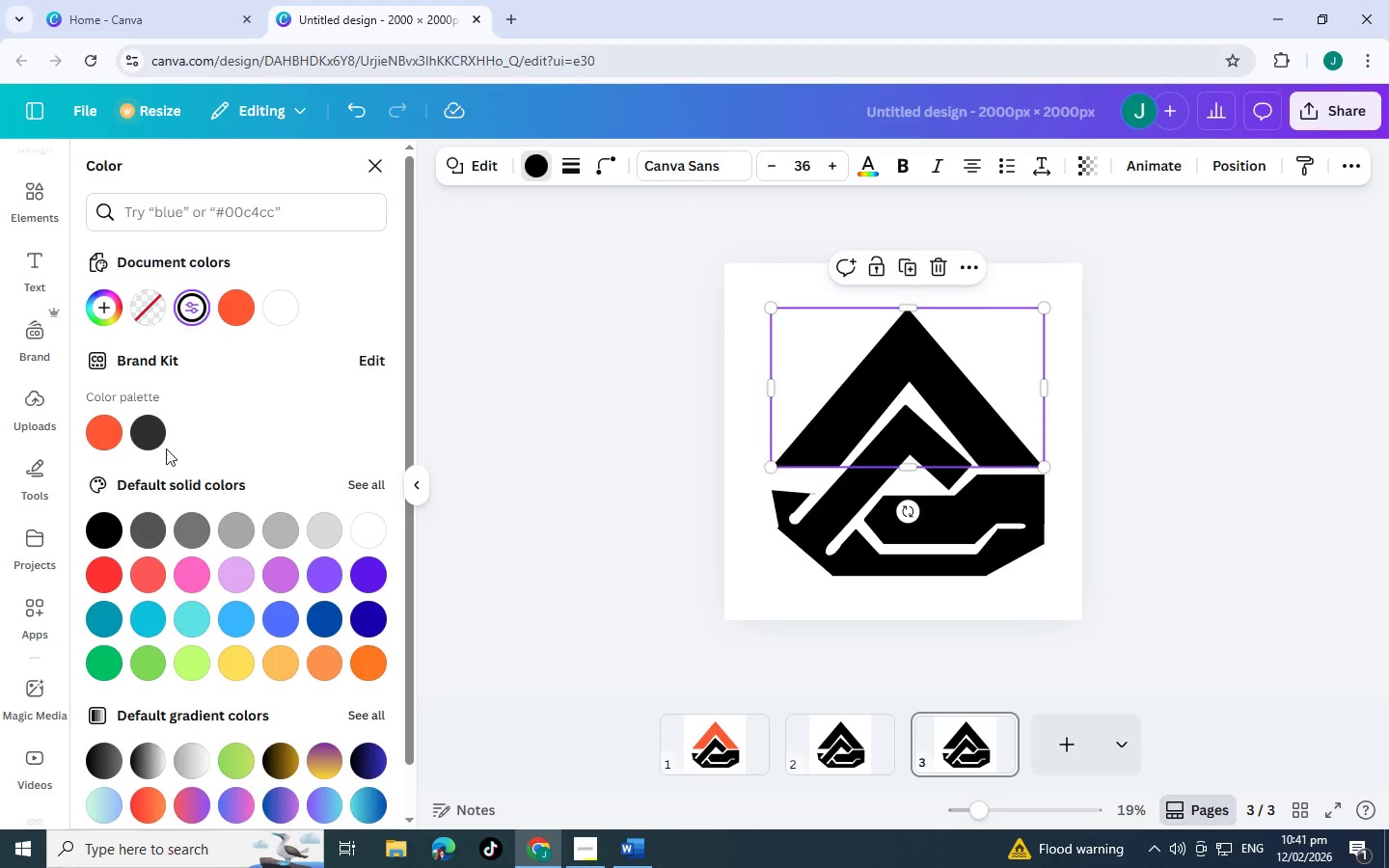 
left_click([150, 431])
 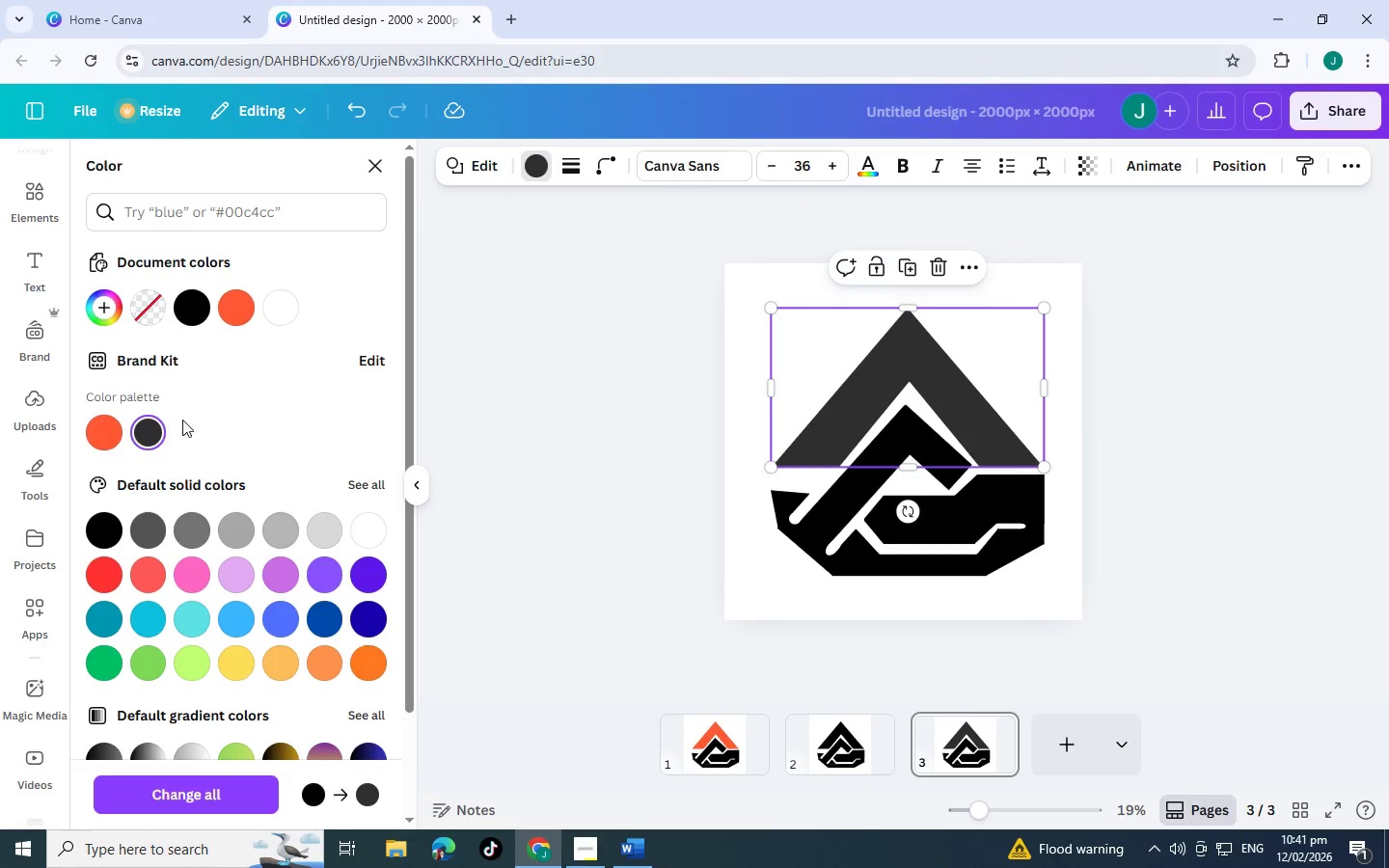 
mouse_move([253, 318])
 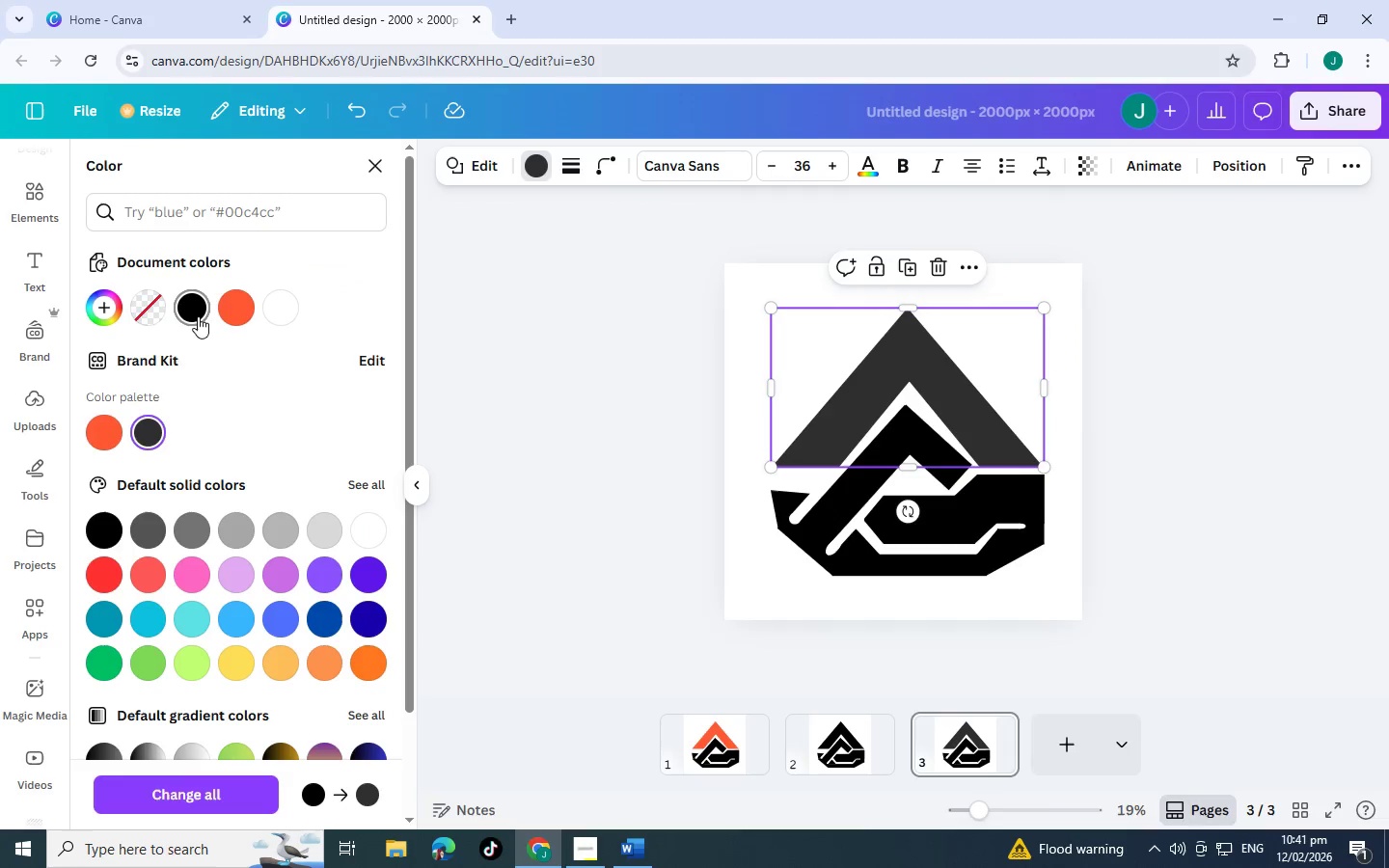 
left_click([198, 316])
 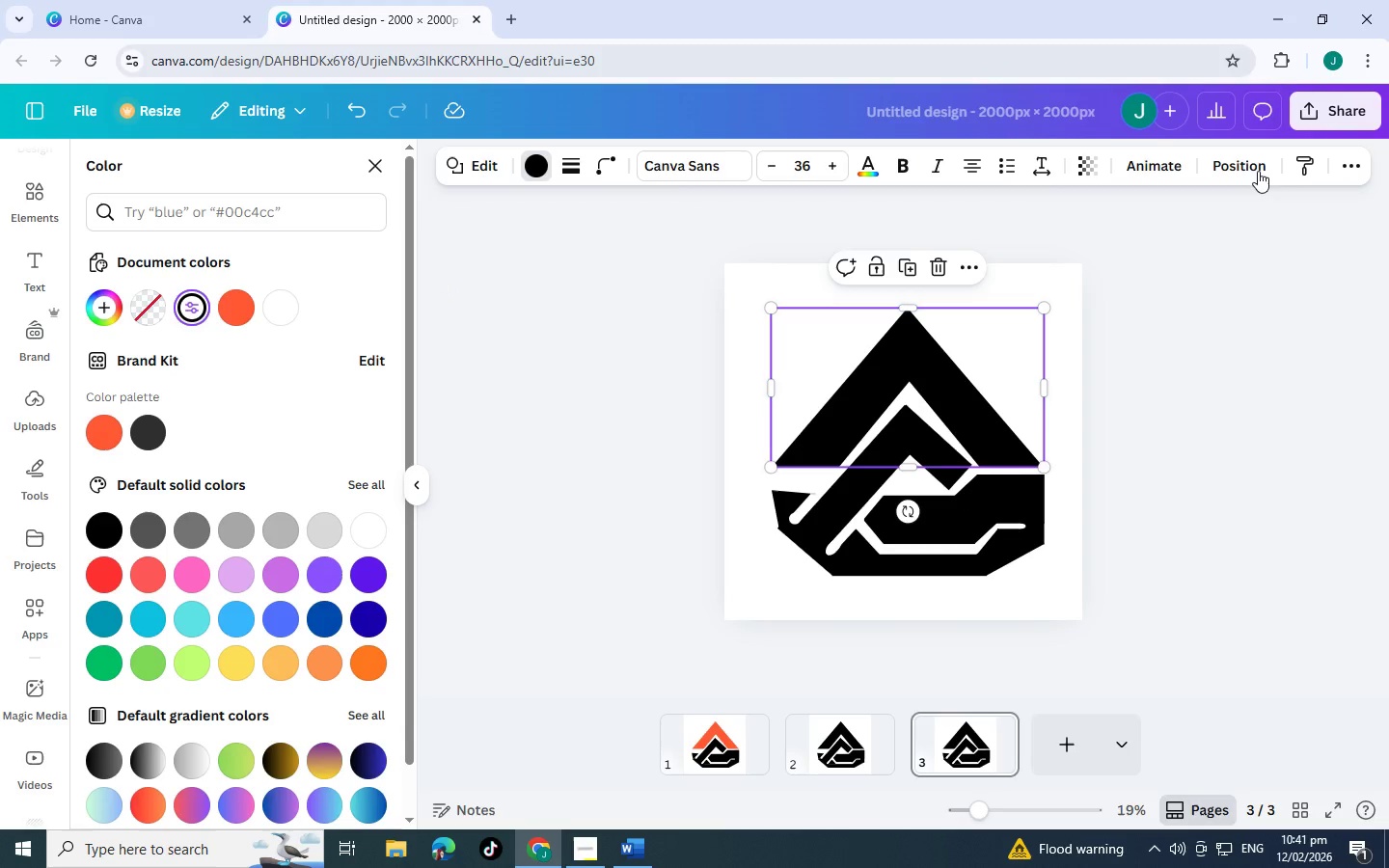 
left_click([1258, 171])
 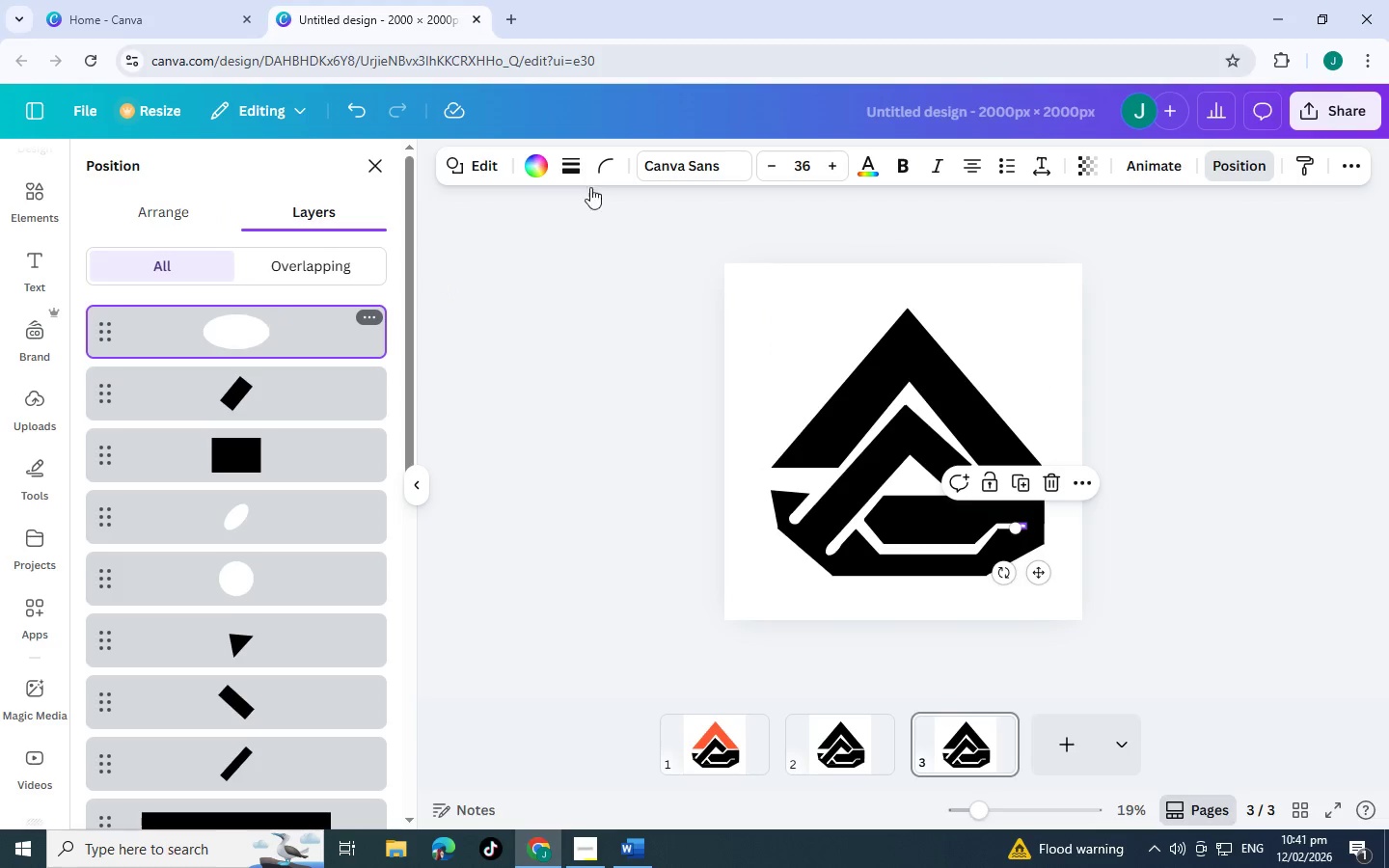 
left_click([545, 160])
 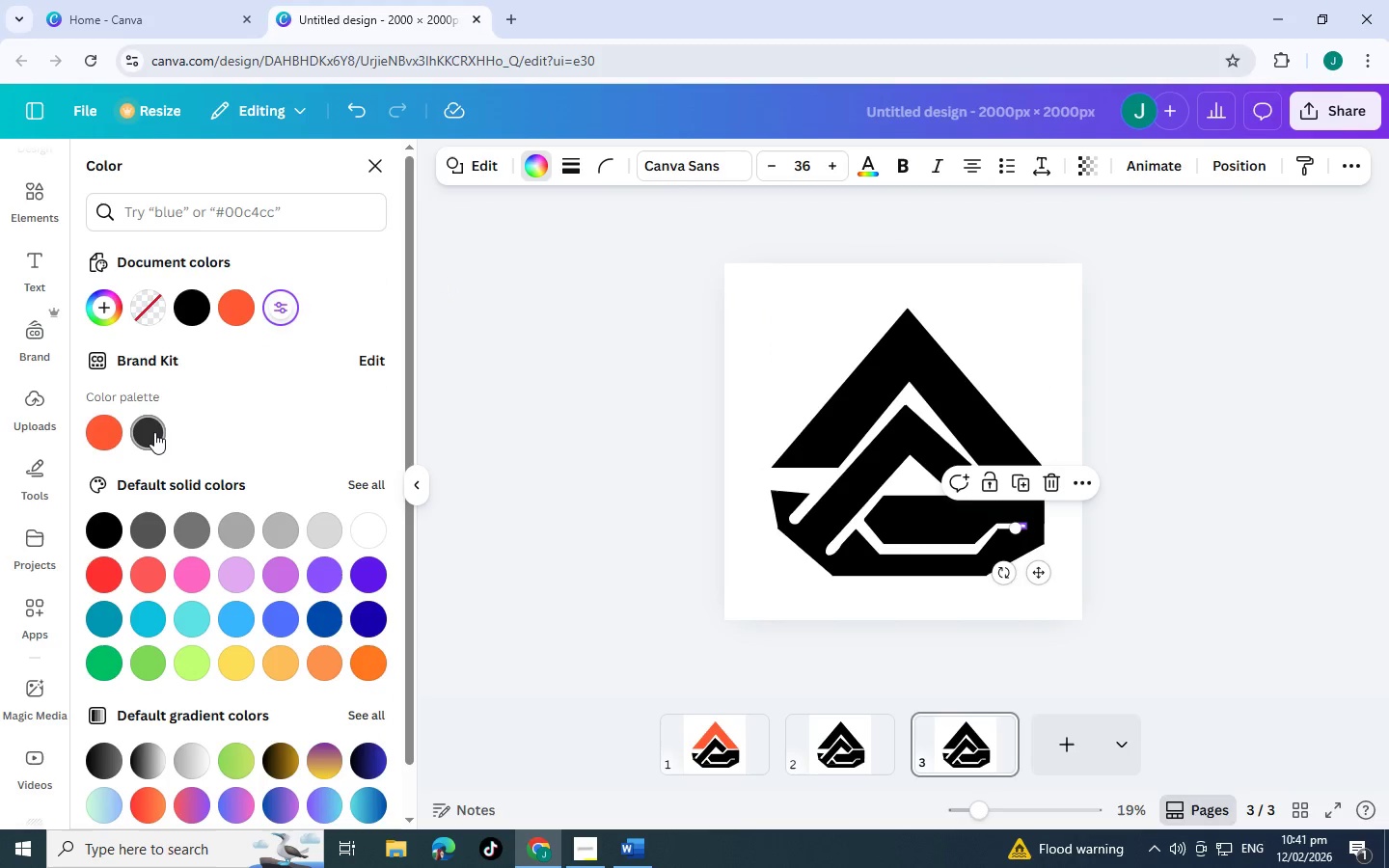 
left_click([153, 432])
 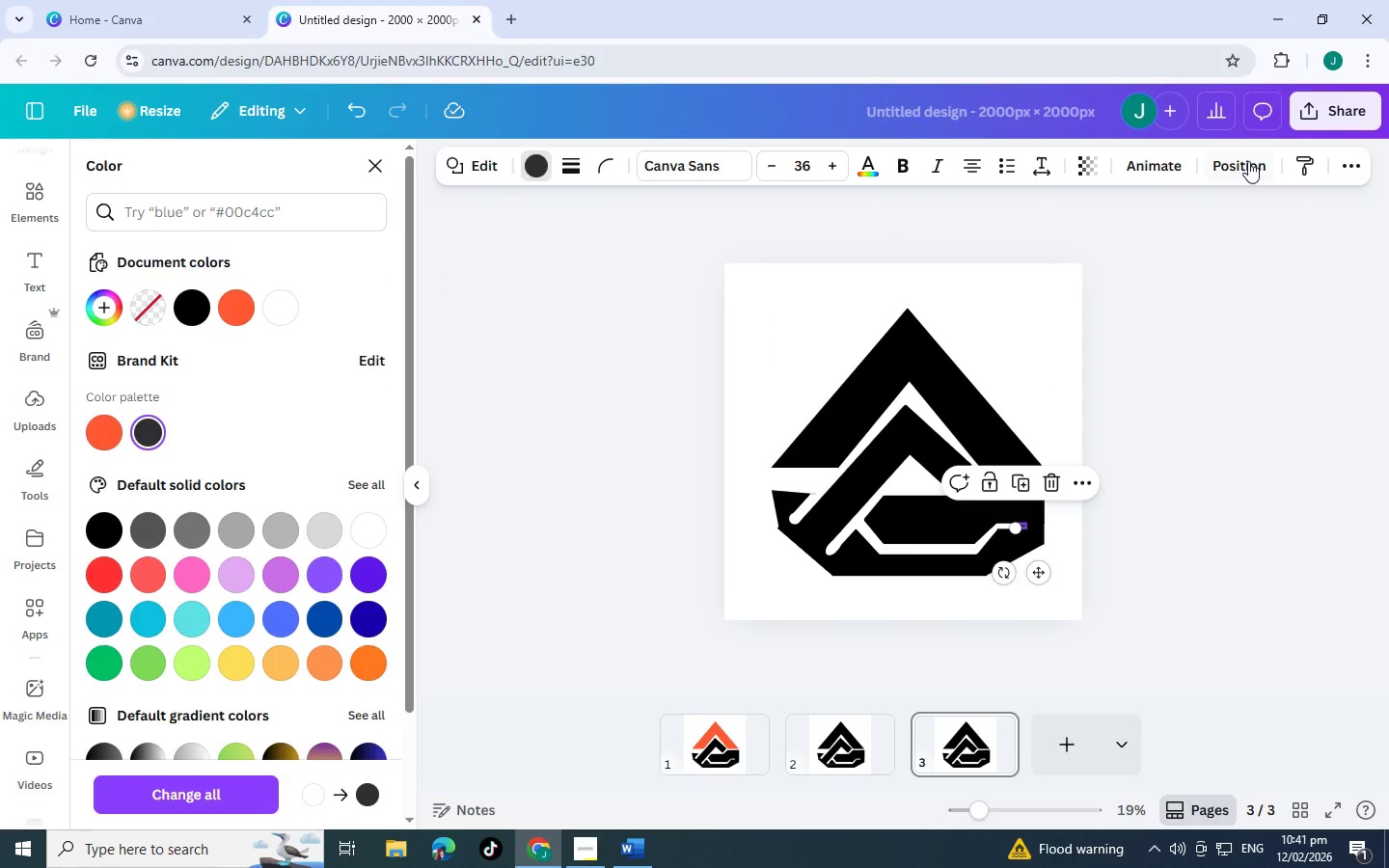 
left_click([1252, 169])
 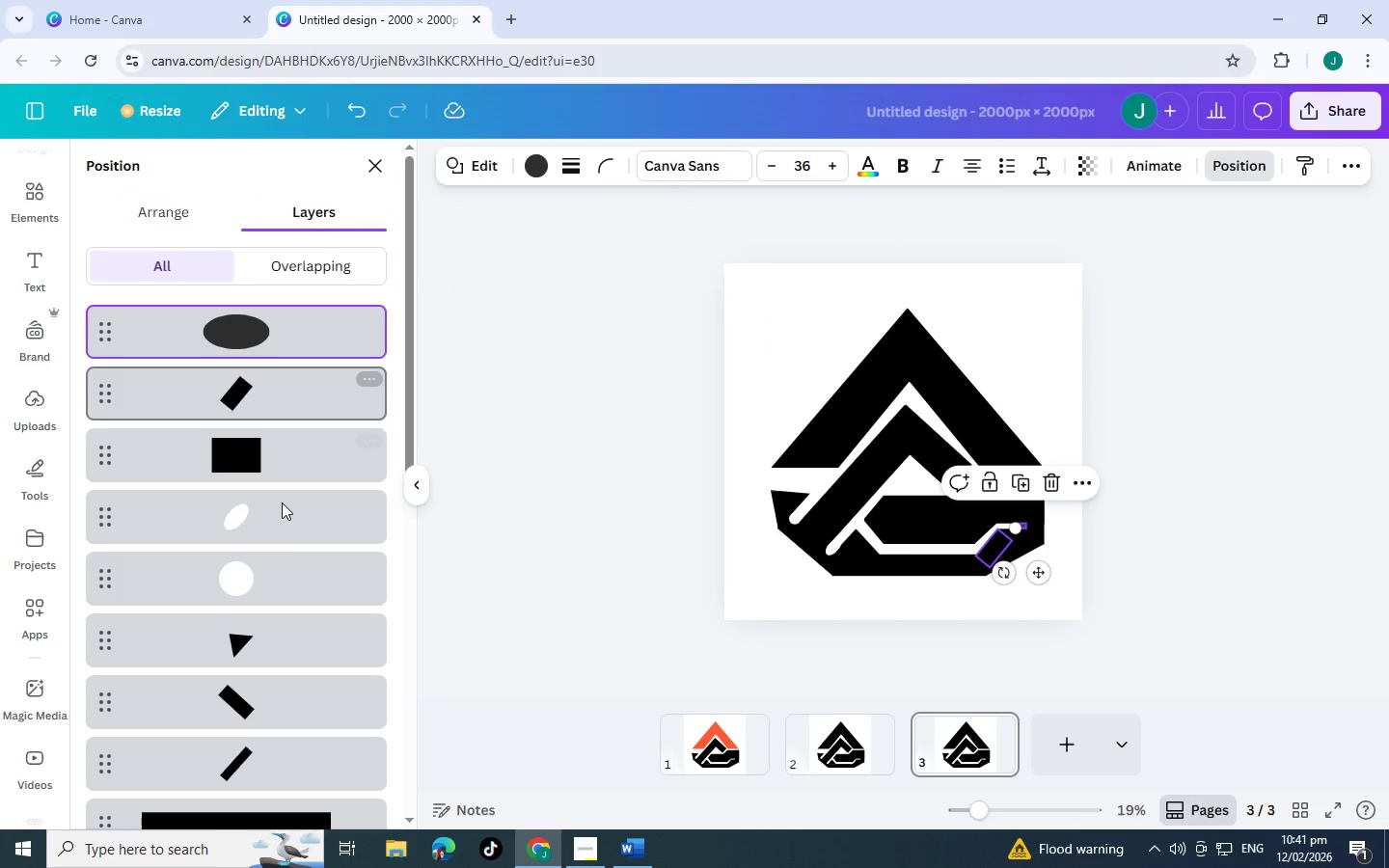 
left_click([281, 523])
 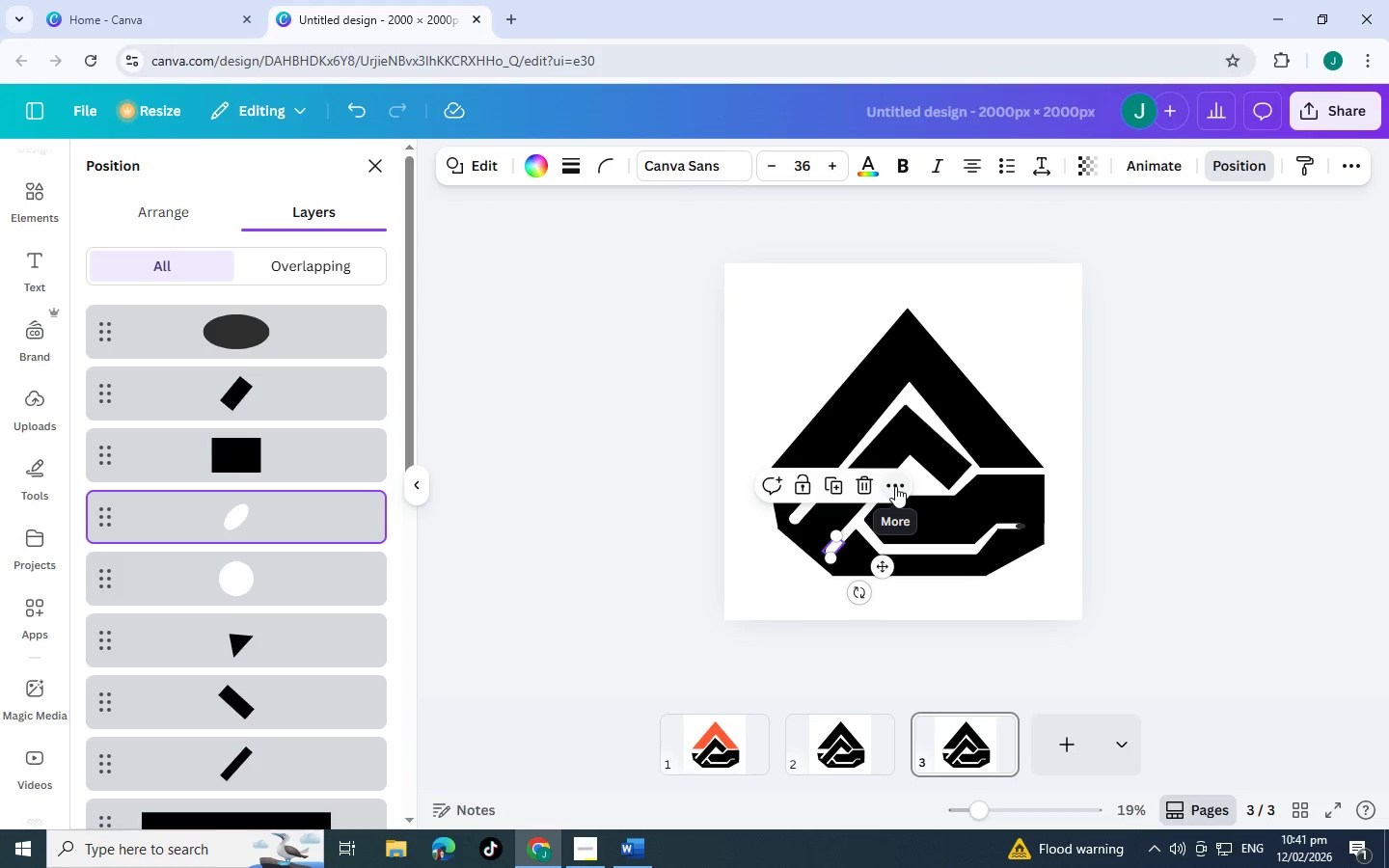 
wait(5.56)
 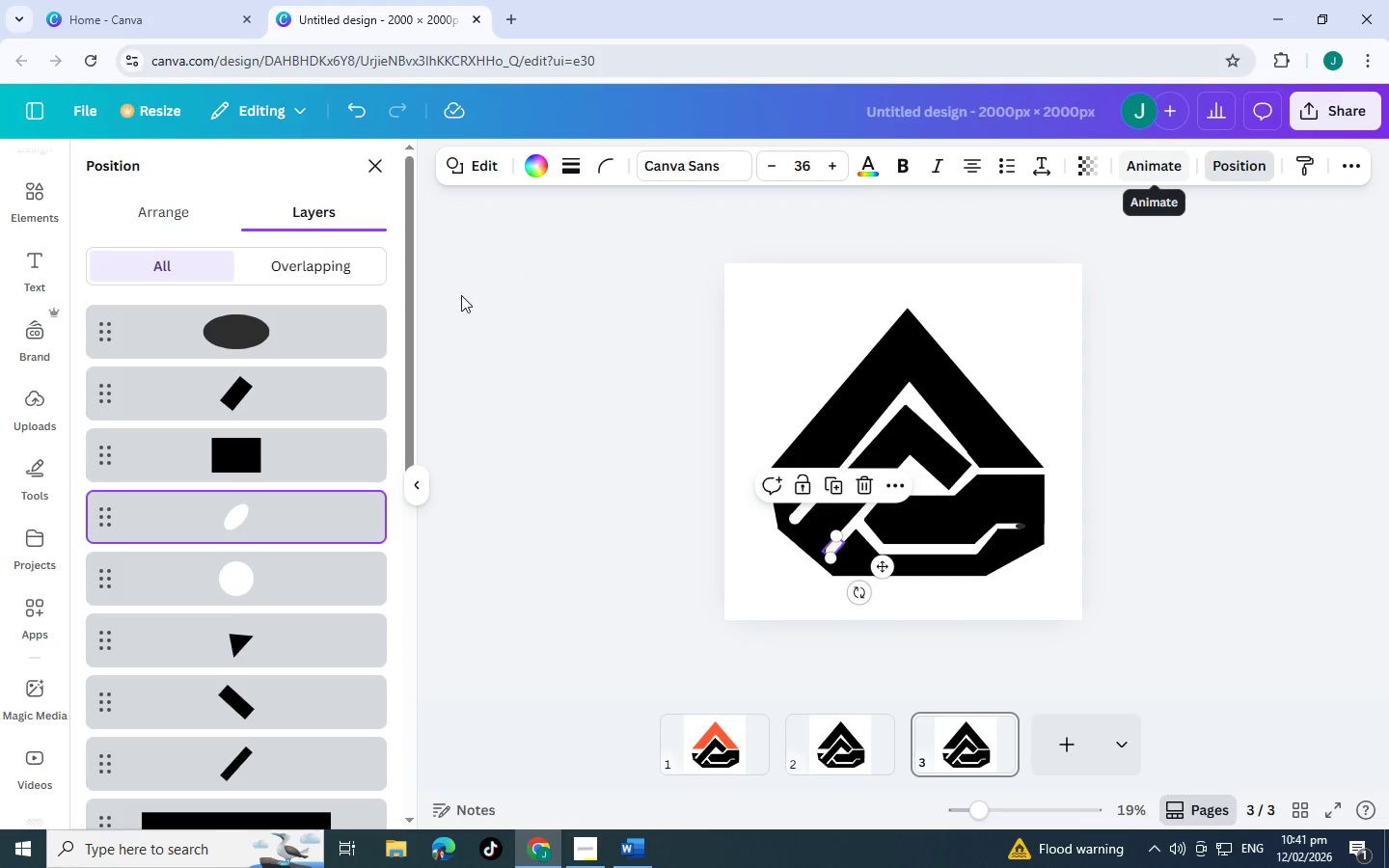 
left_click([245, 335])
 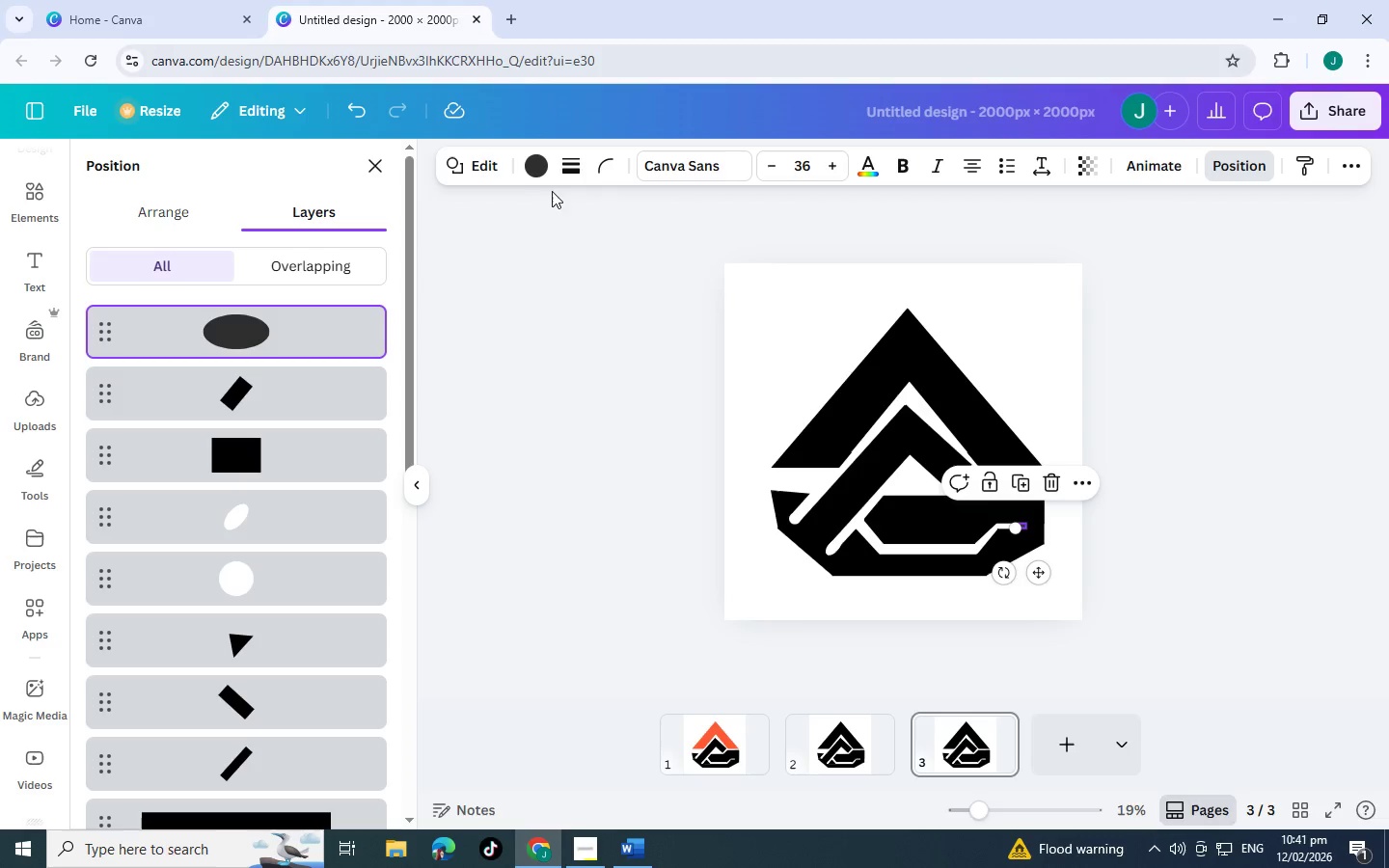 
left_click([526, 175])
 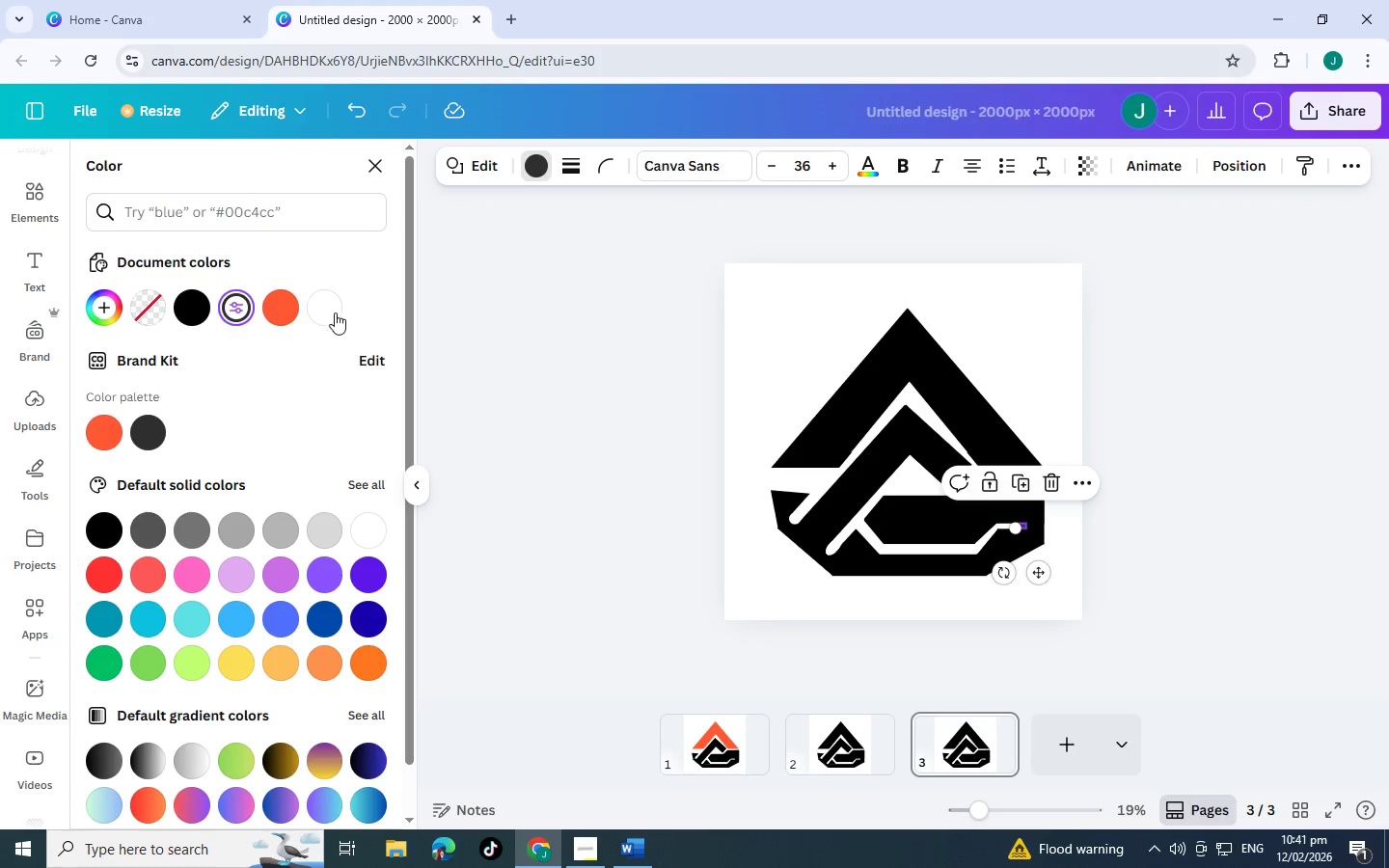 
left_click([335, 310])
 